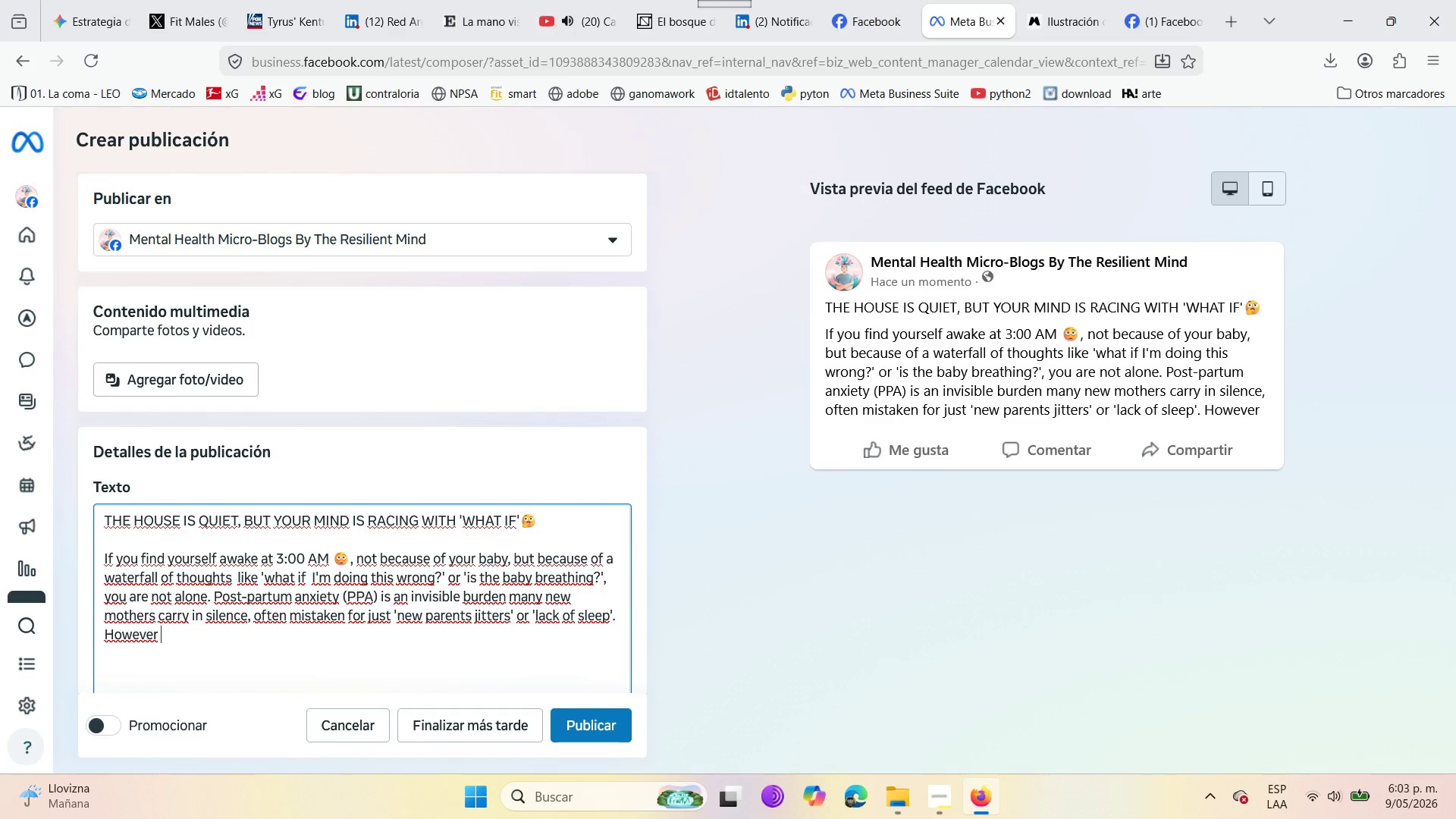 
key(Backspace)
type(, it is a clinical condic)
key(Backspace)
type(tion that s)
key(Backspace)
type(deserves attention )
 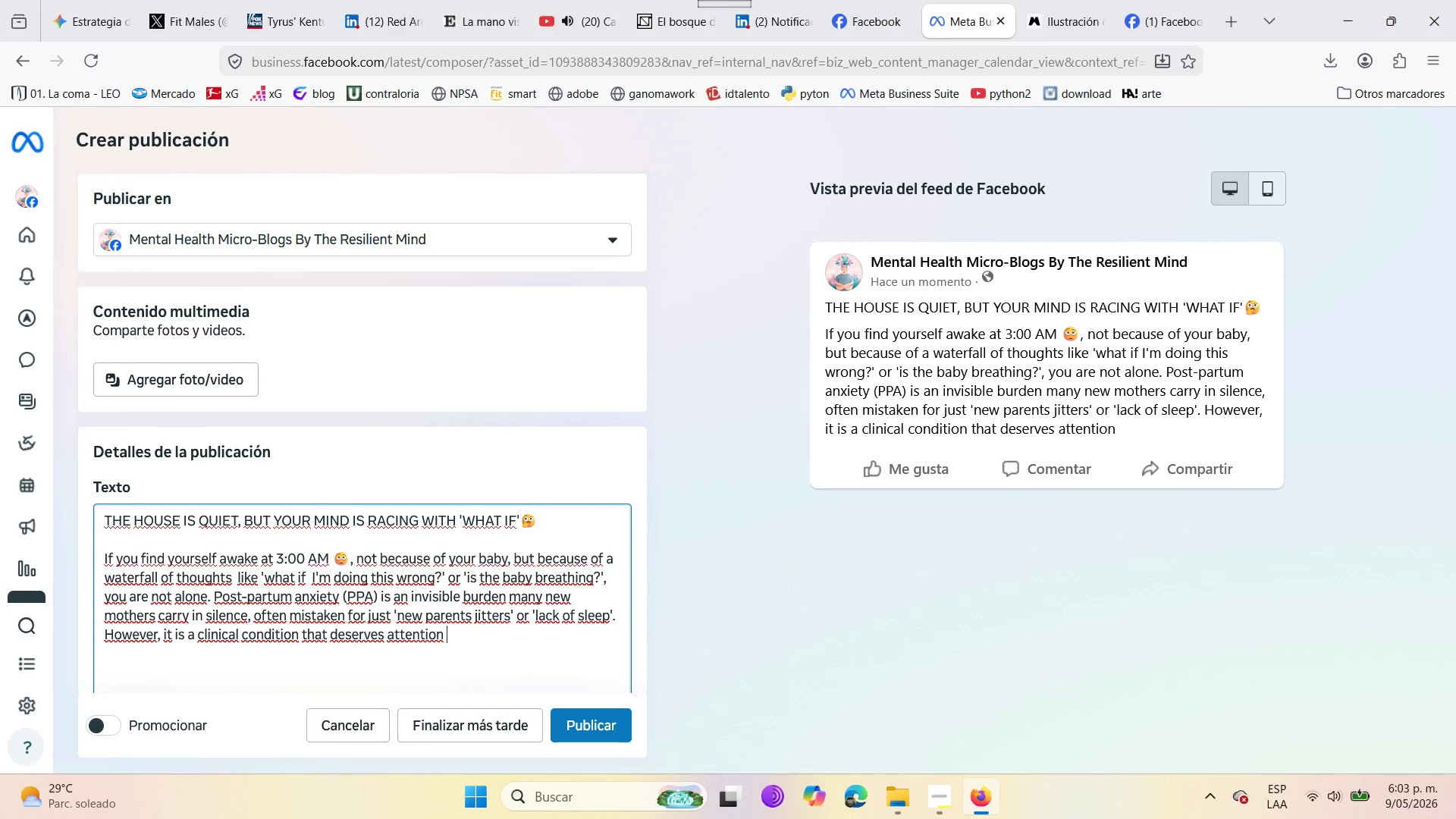 
key(Backspace)
type(, validation, an )
 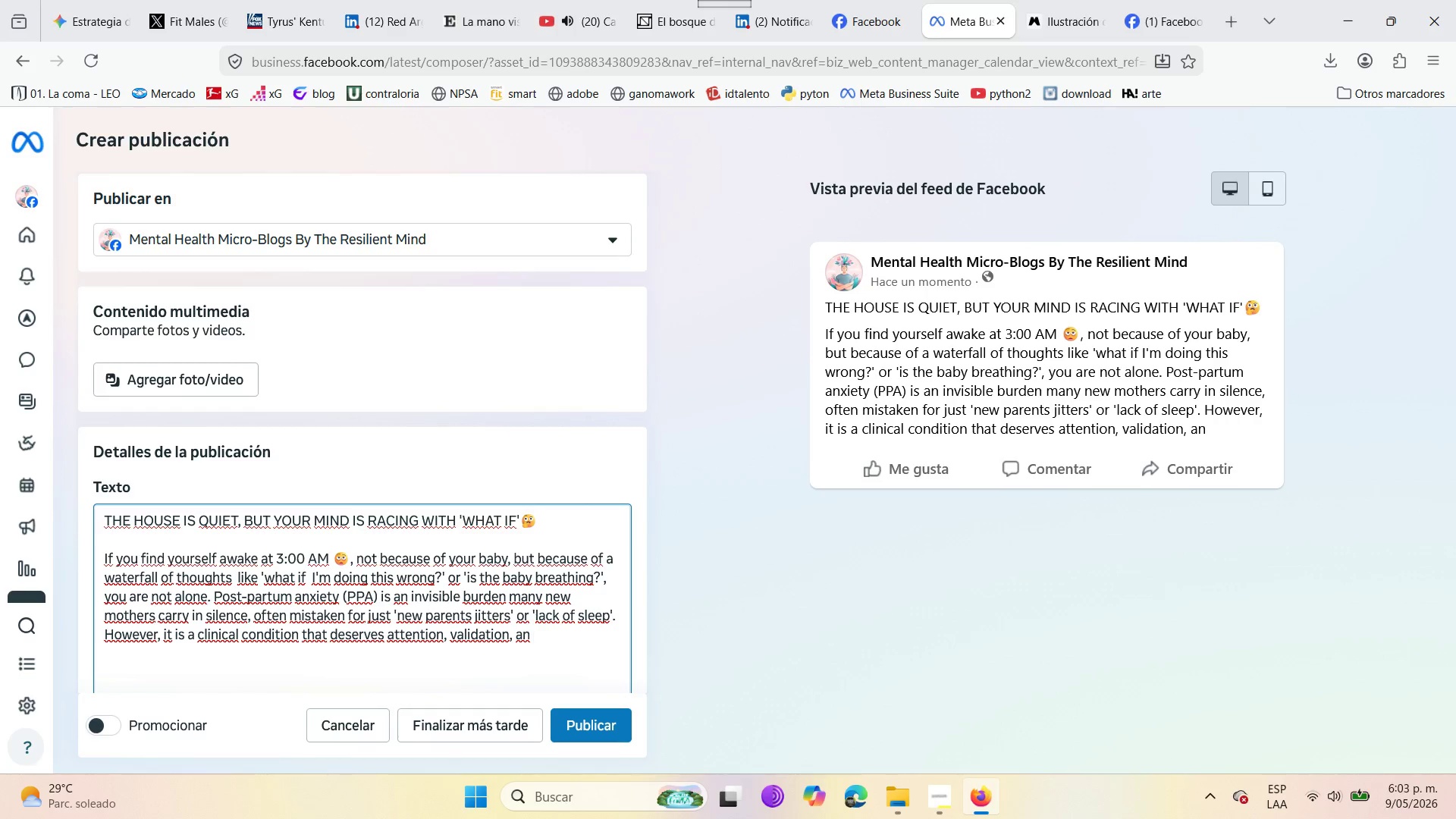 
type(d specialized care )
key(Backspace)
type(. )
 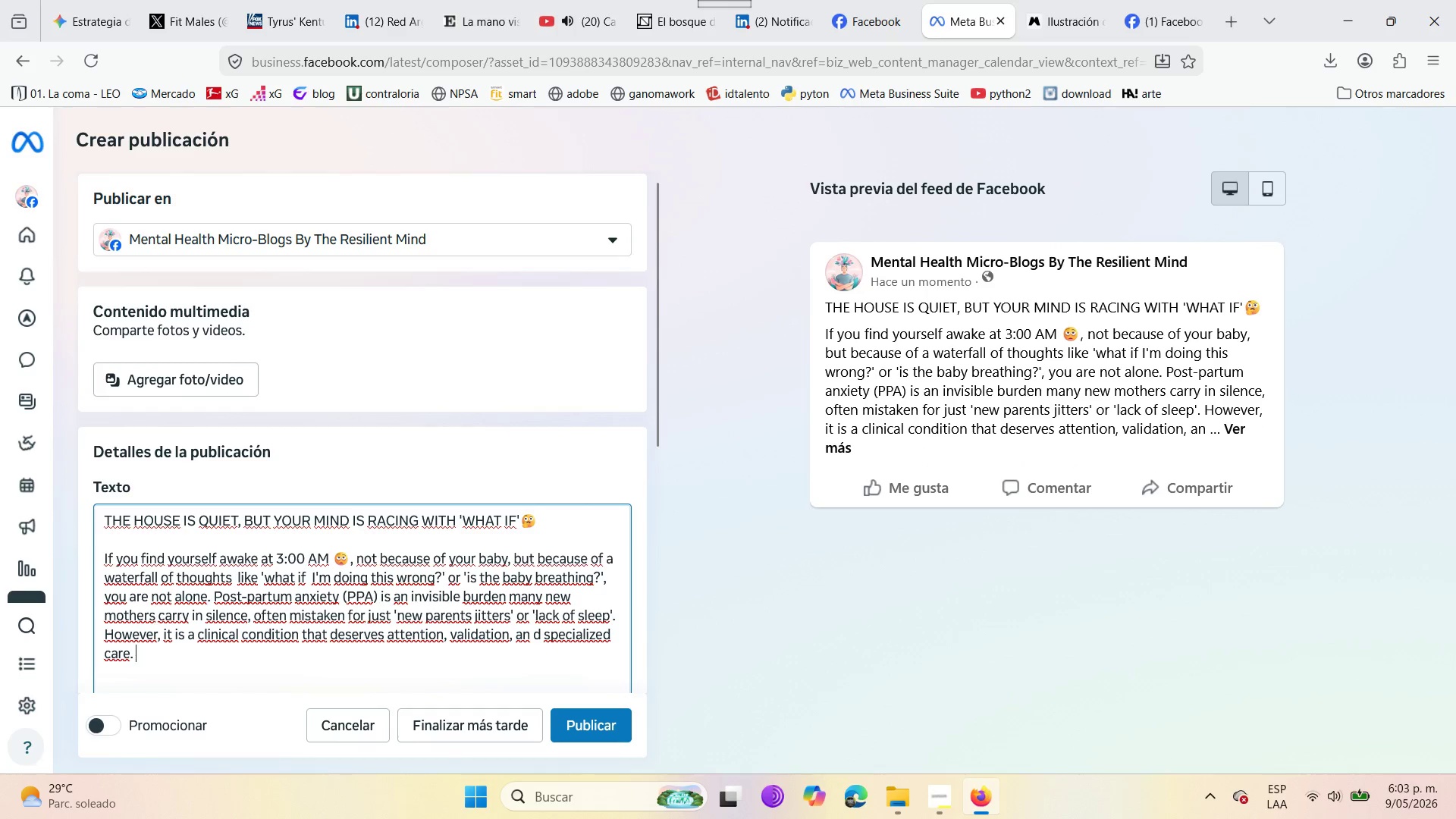 
key(Enter)
 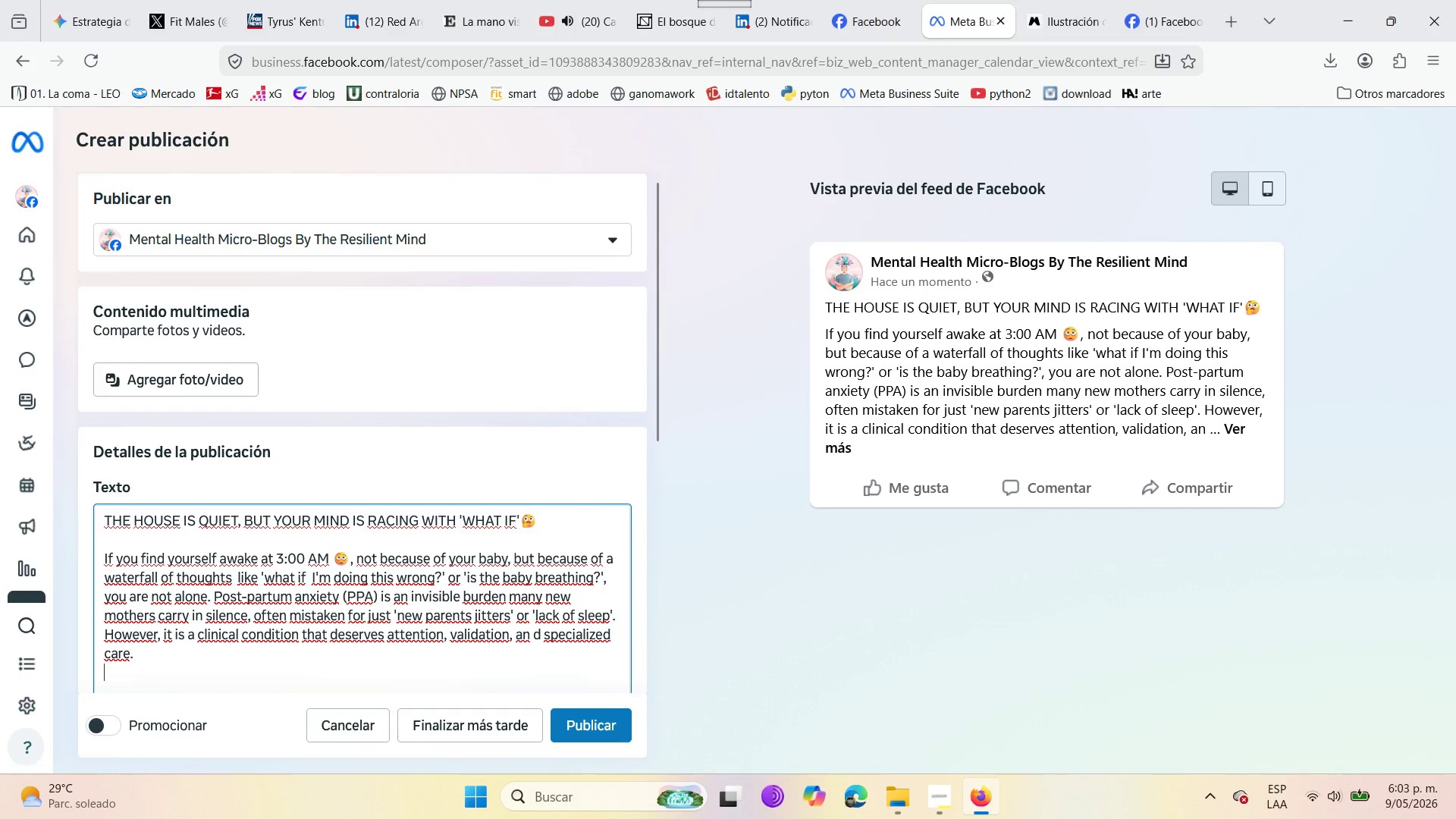 
key(Enter)
 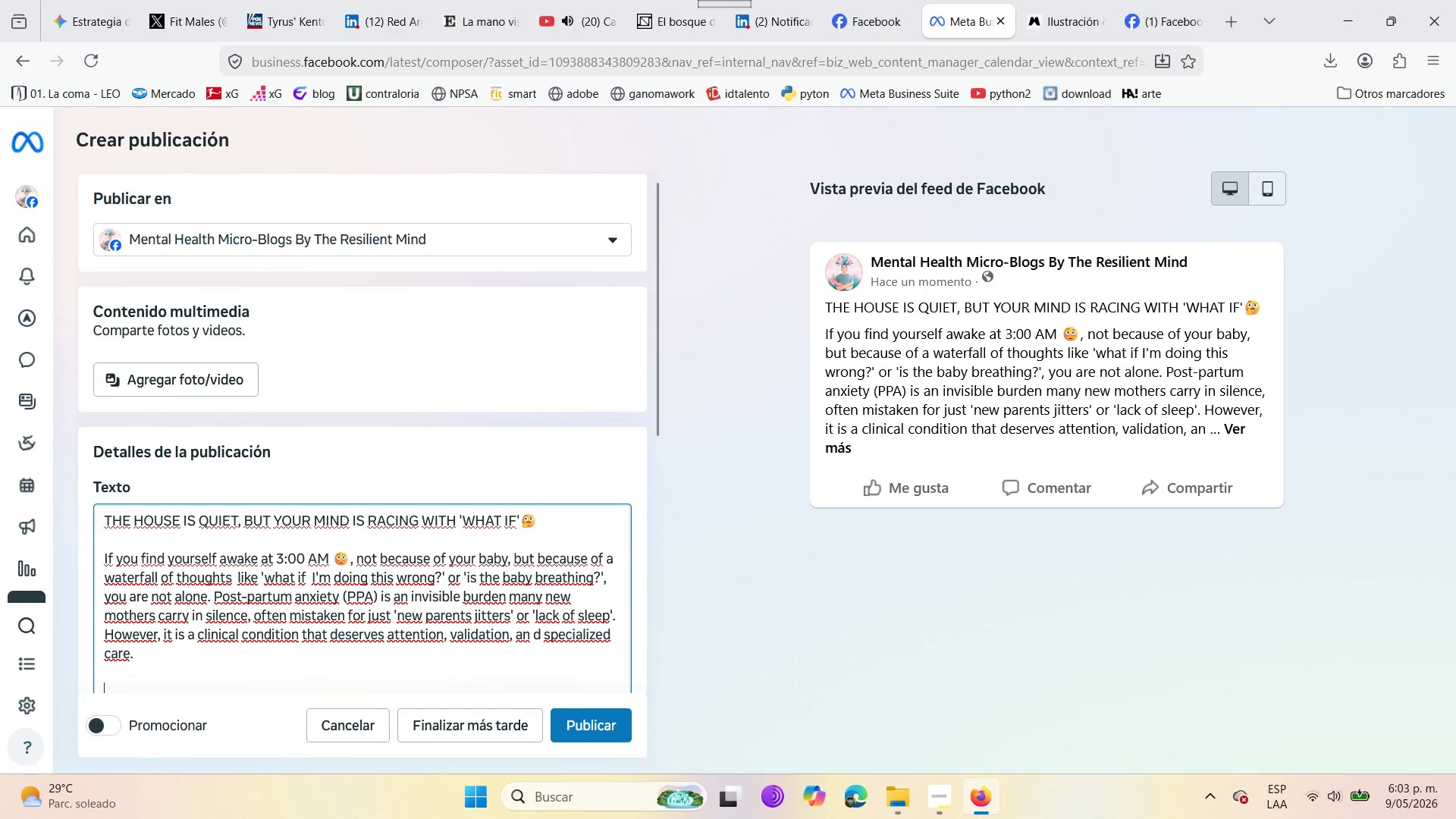 
key(Enter)
 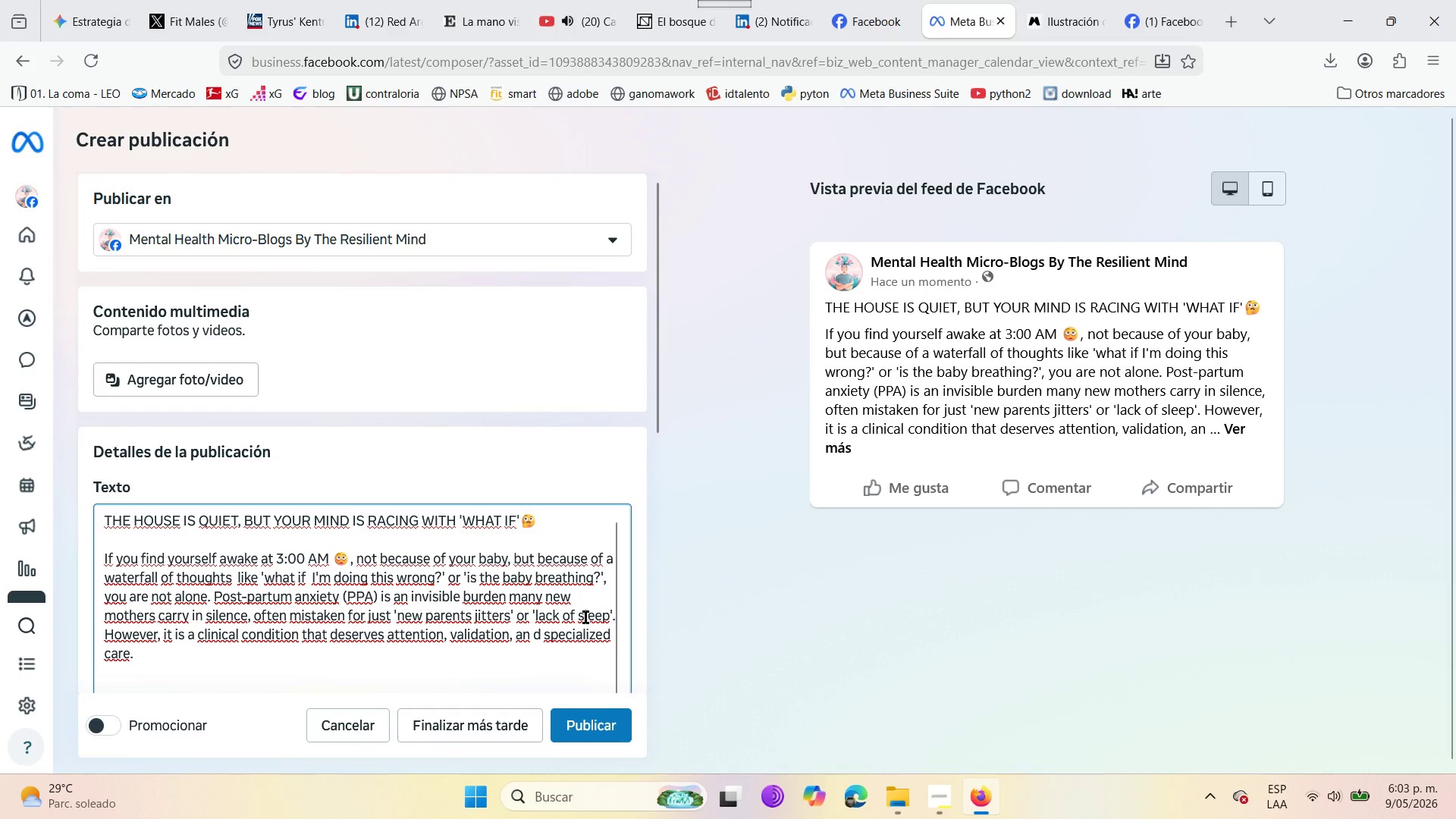 
scroll: coordinate [367, 633], scroll_direction: down, amount: 4.0
 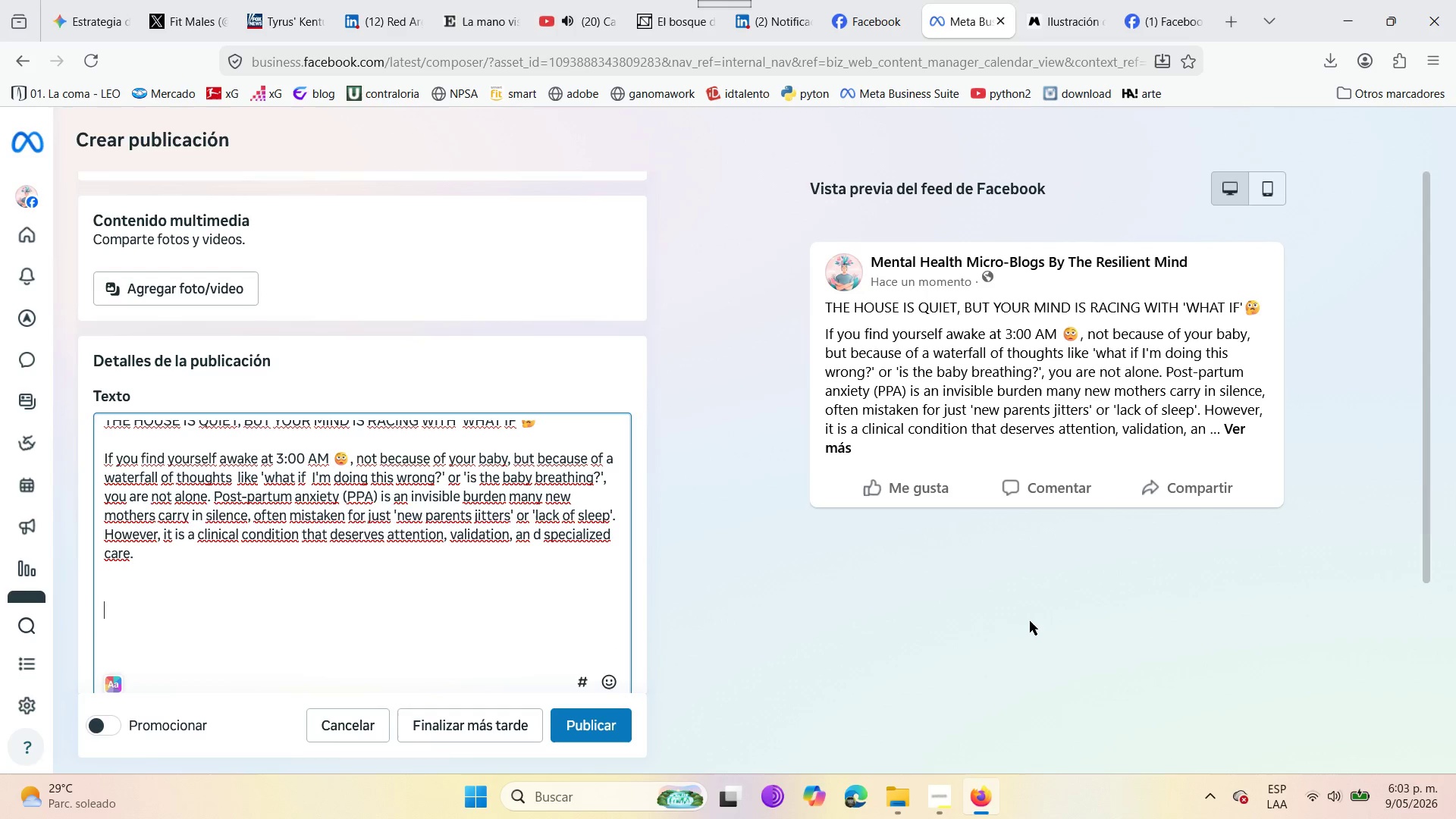 
wait(5.05)
 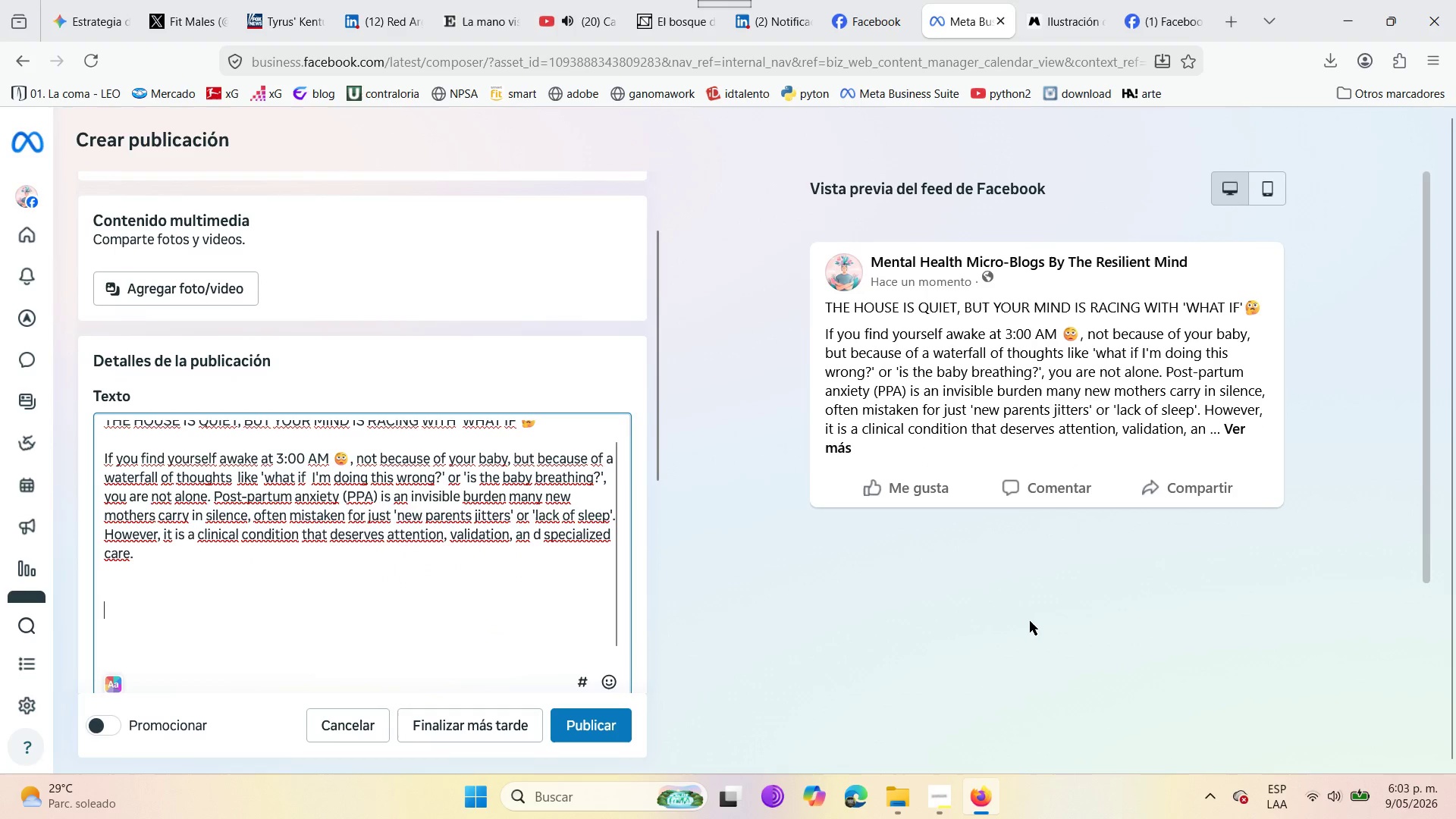 
type(At The Resilent )
 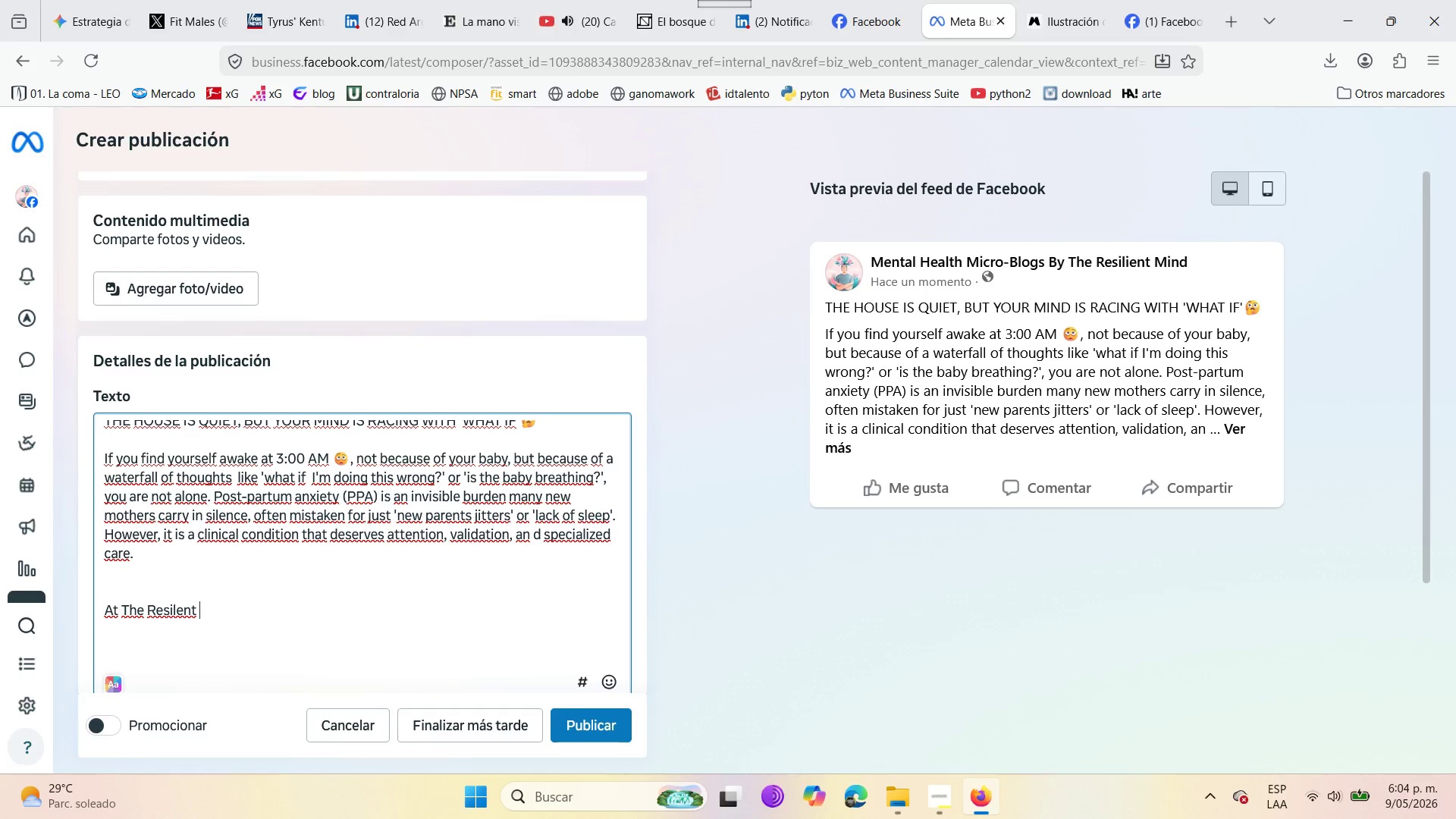 
key(Backspace)
key(Backspace)
key(Backspace)
key(Backspace)
type(irent)
key(Backspace)
key(Backspace)
key(Backspace)
key(Backspace)
type(ent )
 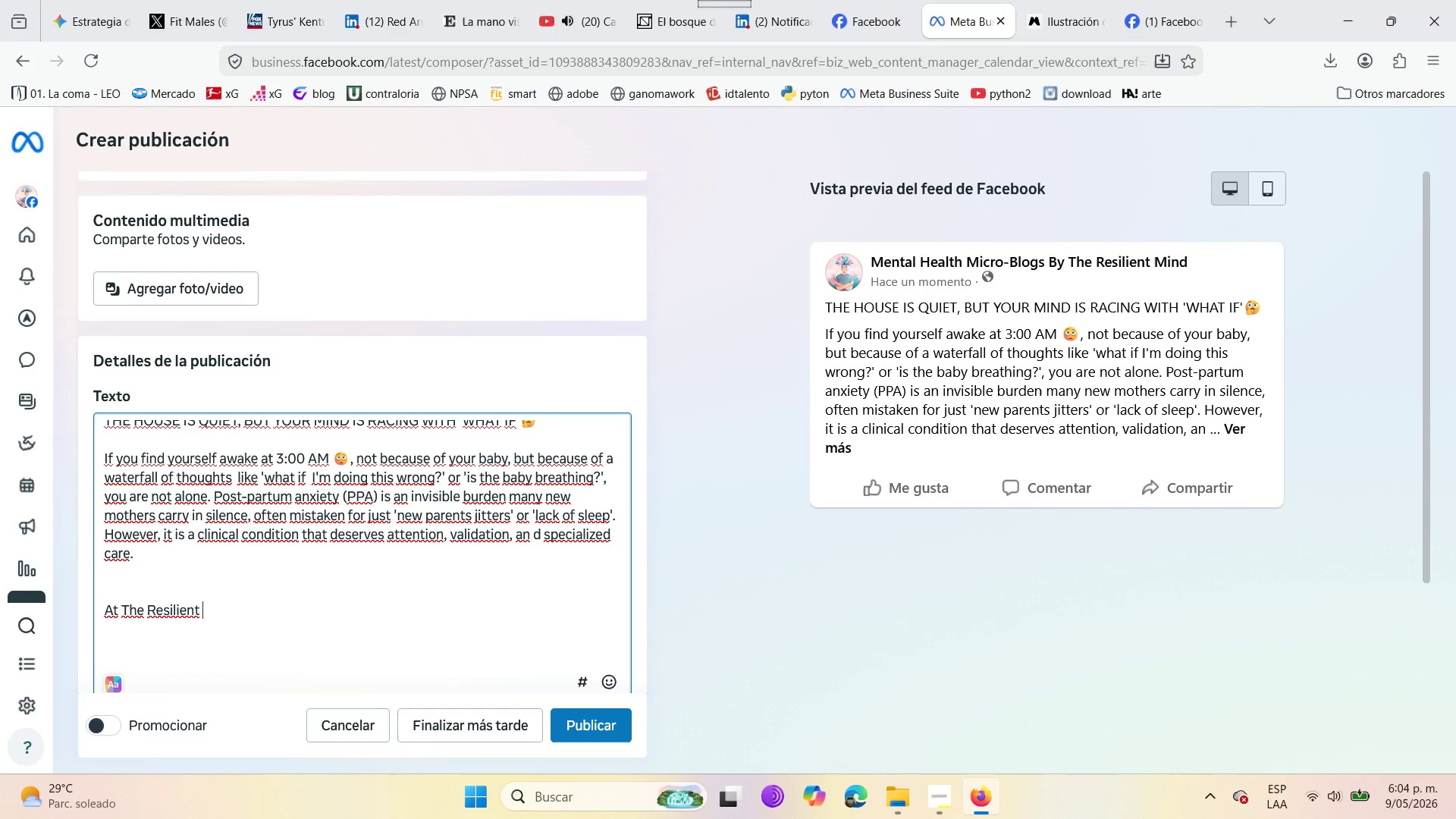 
type(Mind )
 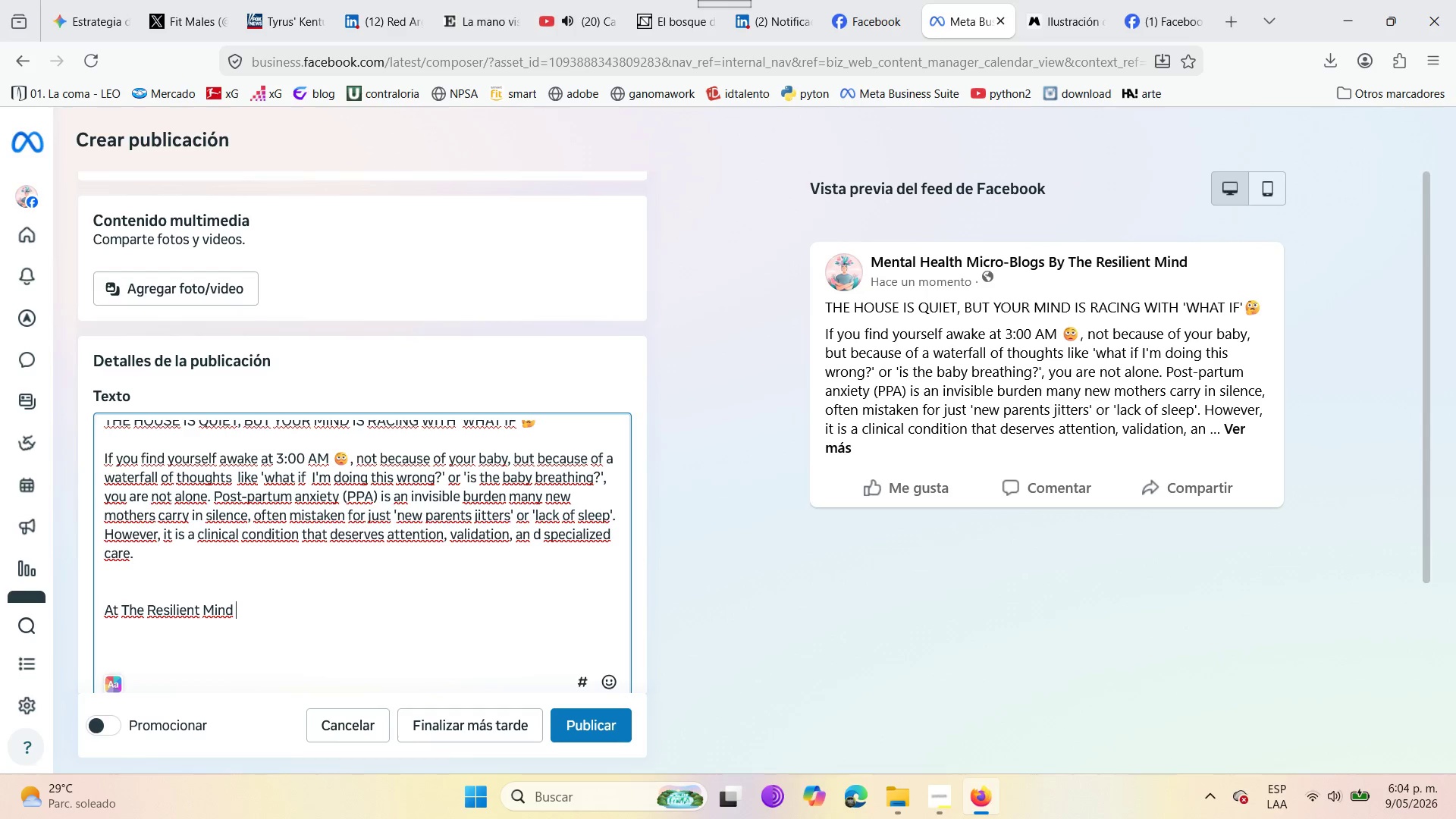 
key(Backspace)
type(, e)
key(Backspace)
type(we use Psychoeducation to help )
 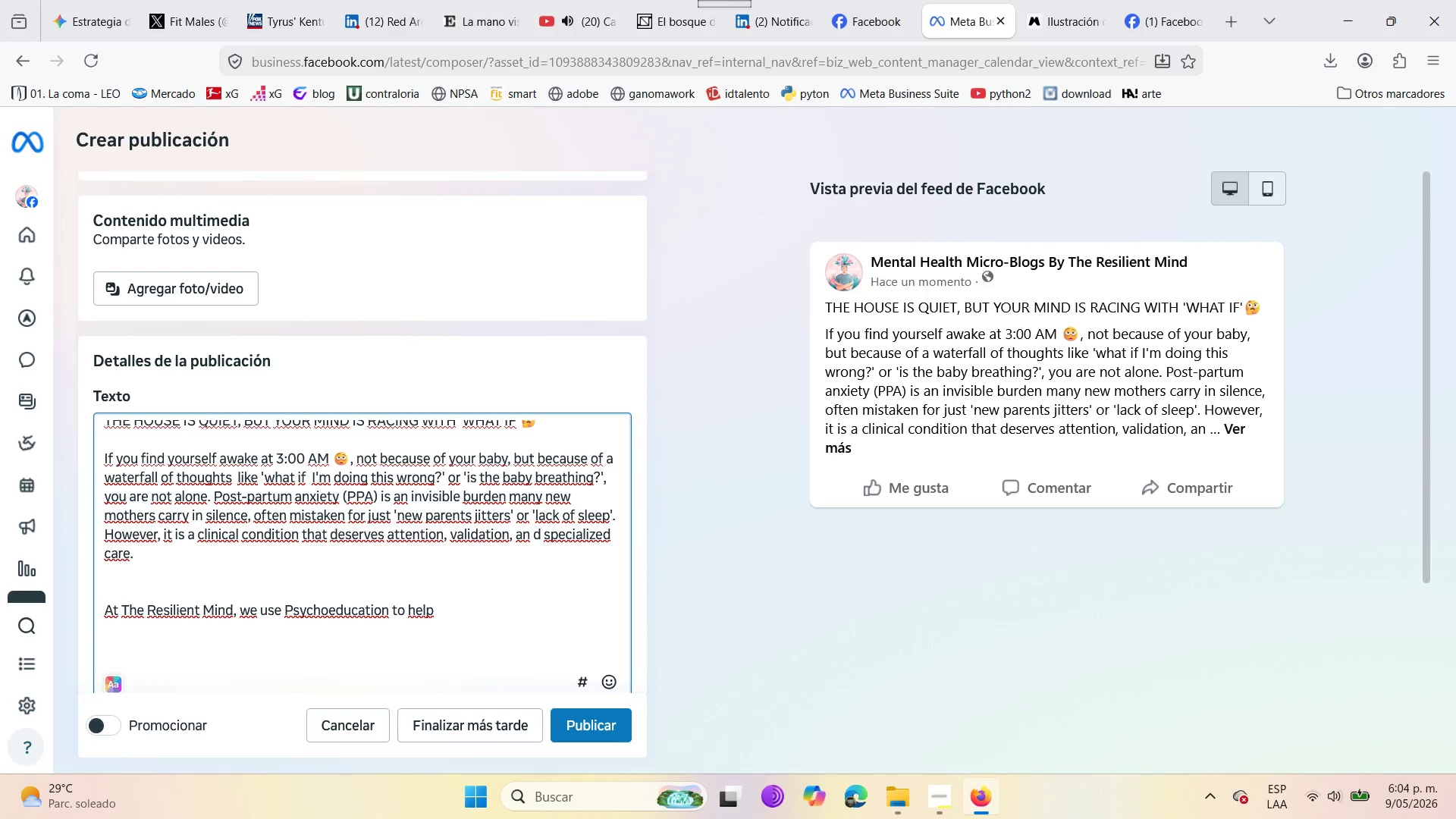 
wait(5.31)
 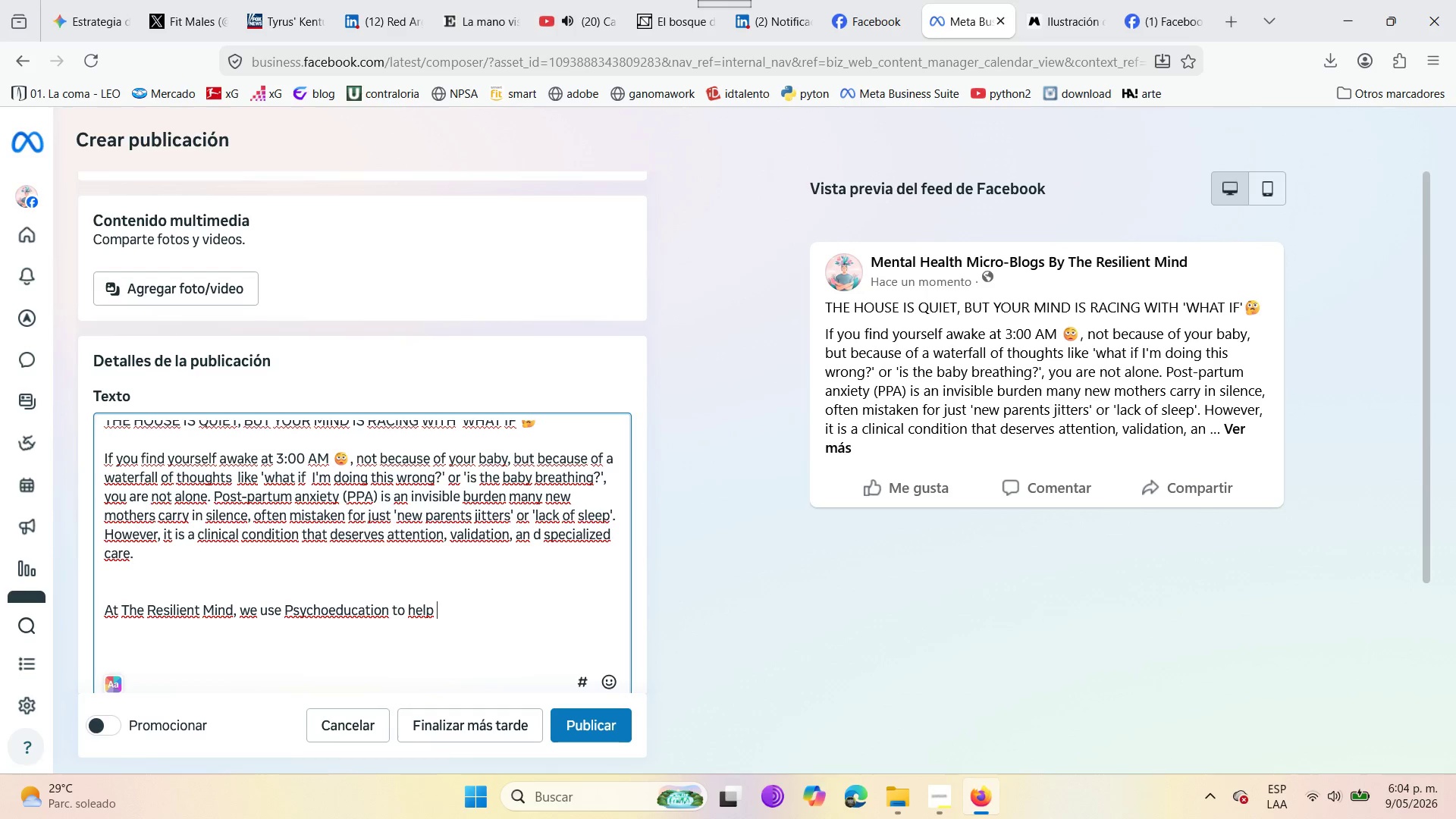 
type(you understant that these intruse )
 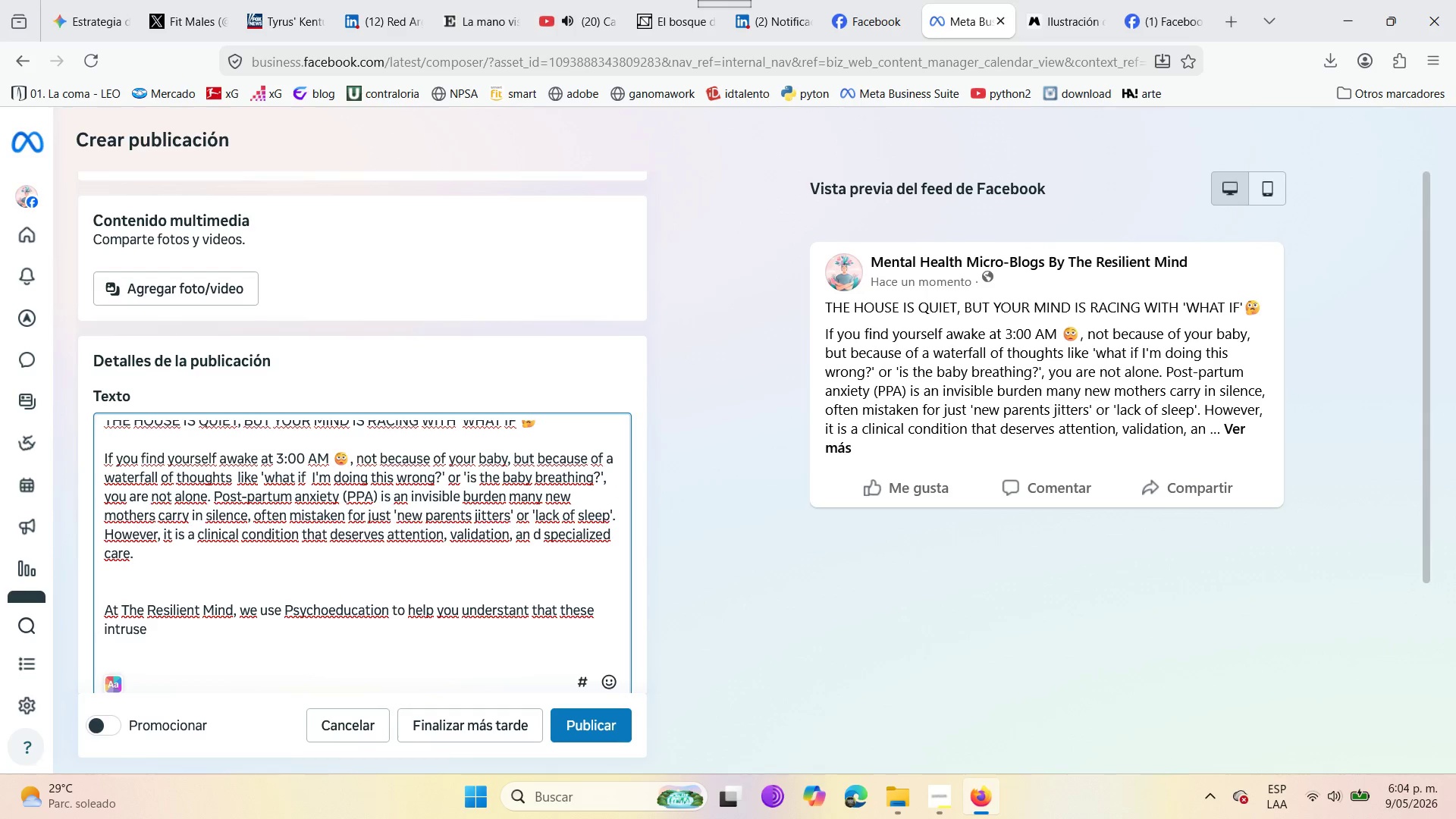 
wait(10.09)
 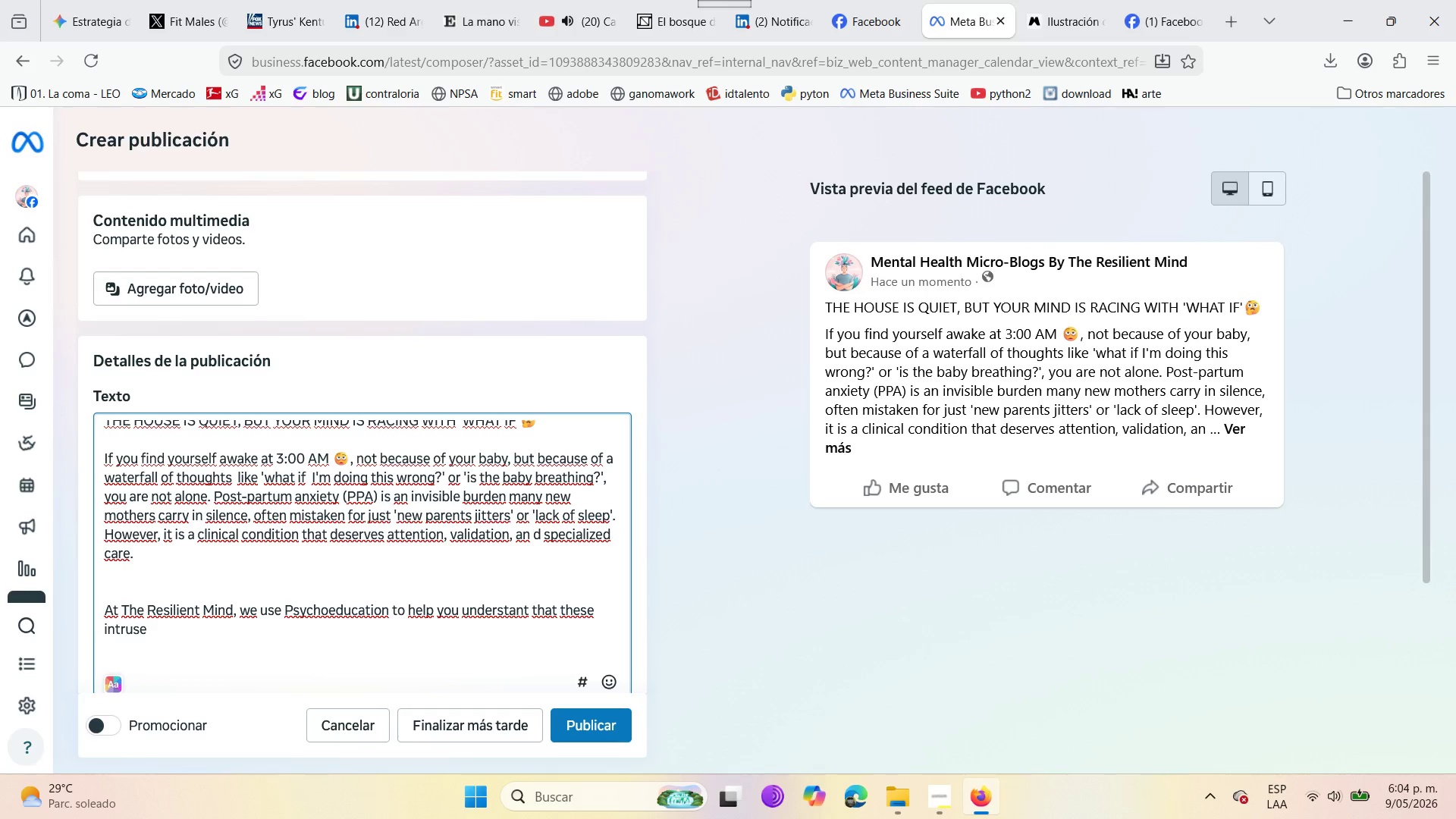 
type(thoughts are not a reflection )
 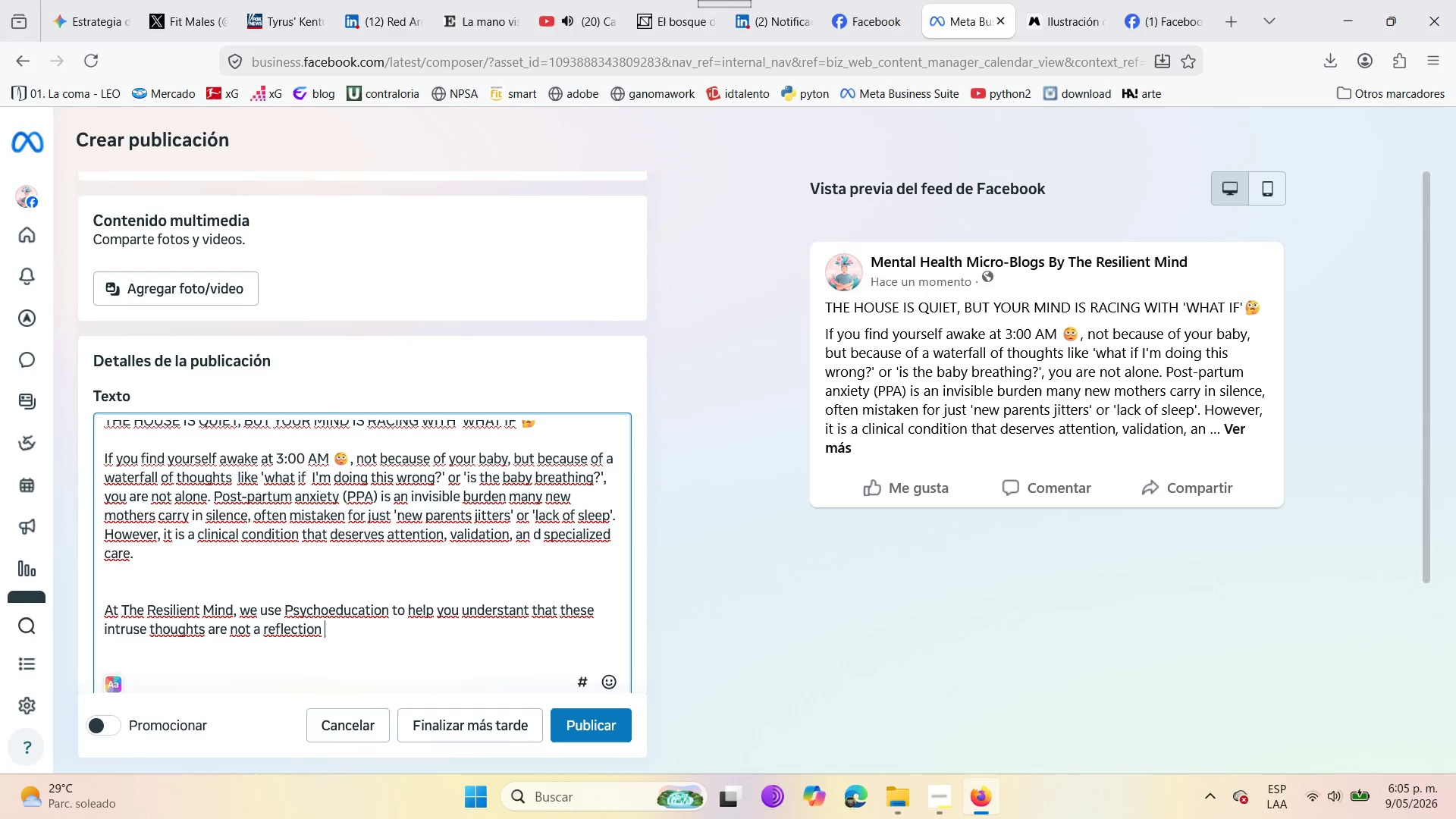 
wait(7.23)
 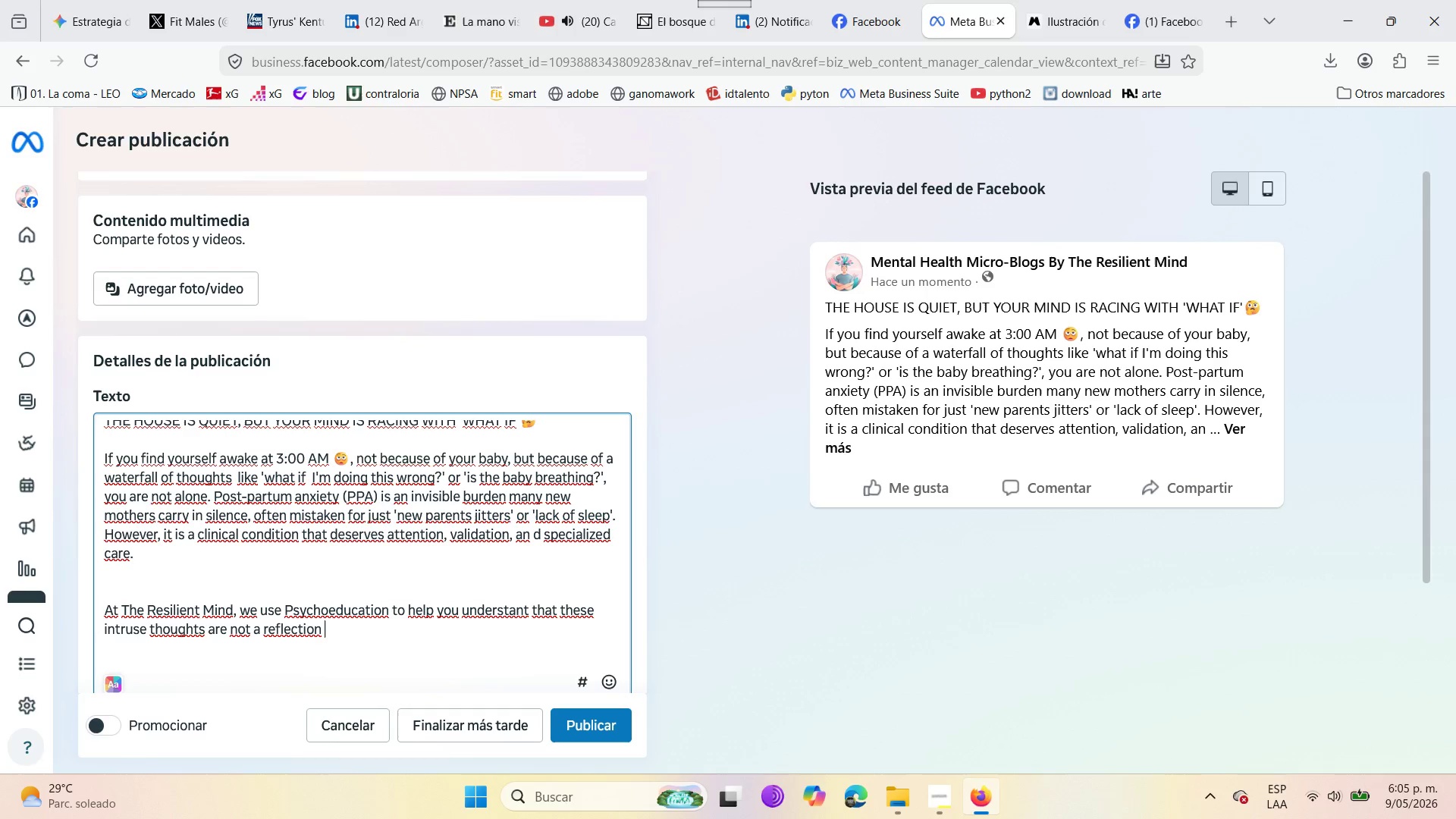 
type(og)
key(Backspace)
type(f your ability to mo)
 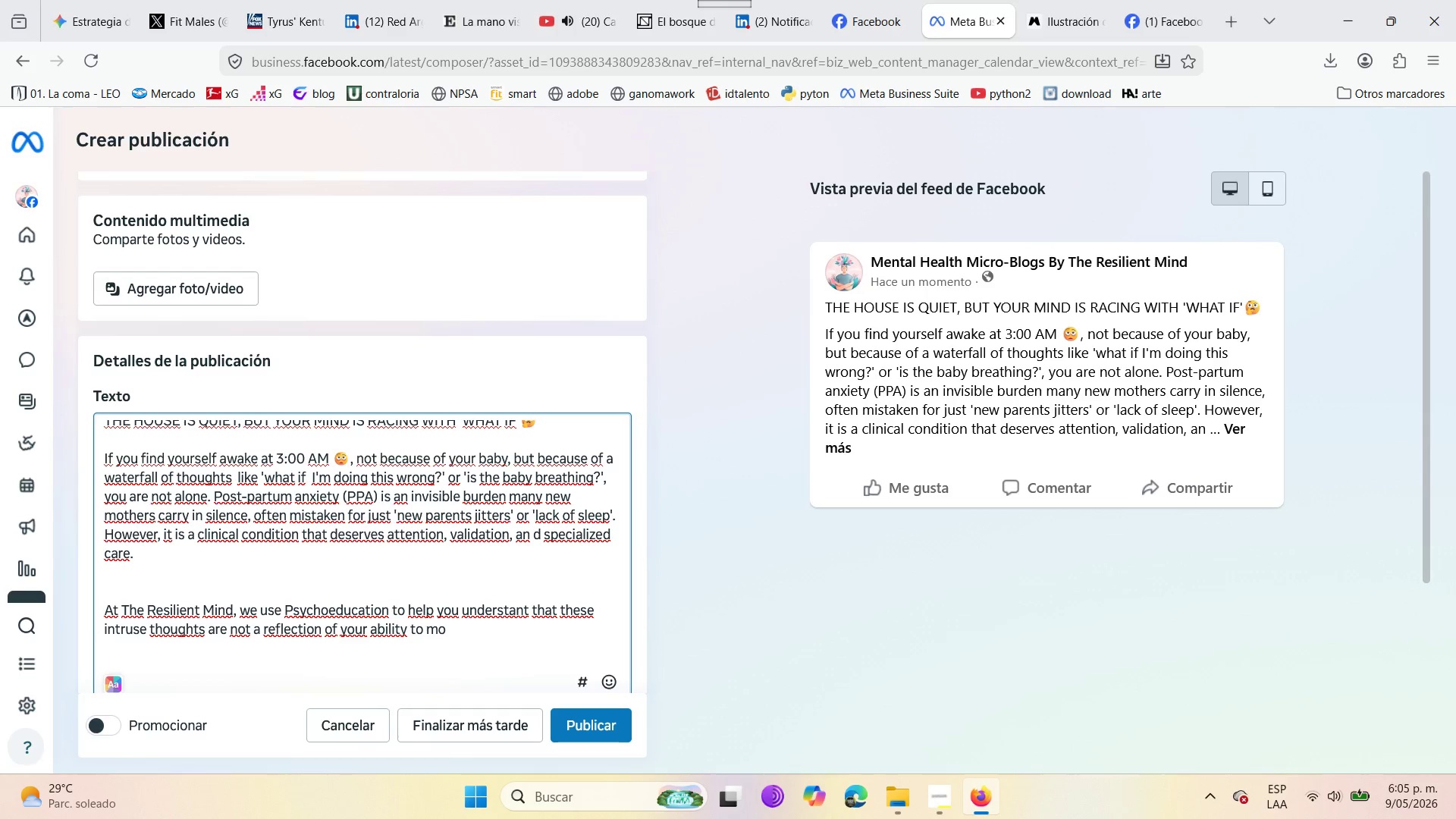 
wait(5.62)
 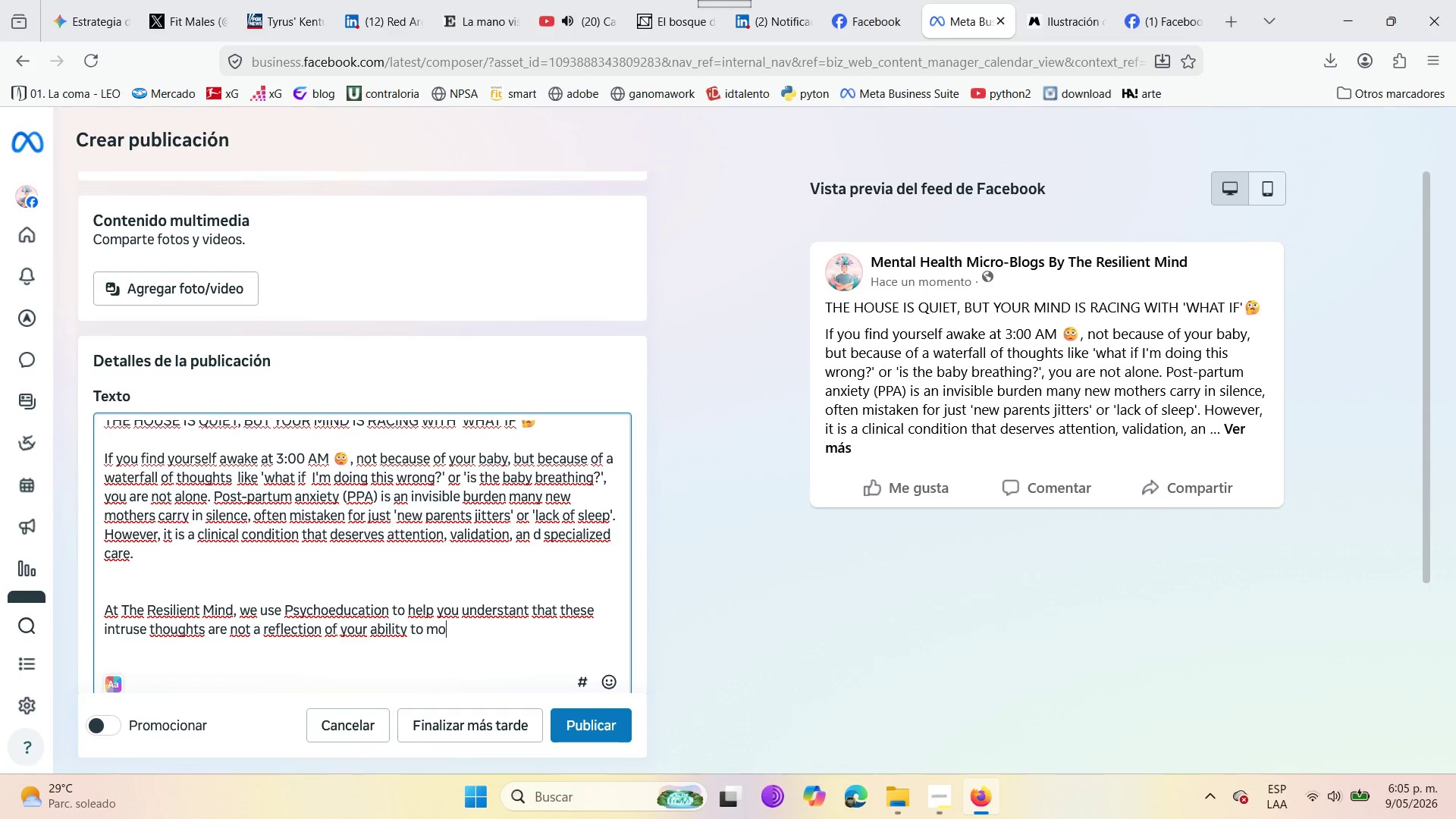 
type(ther )
key(Backspace)
type(. )
 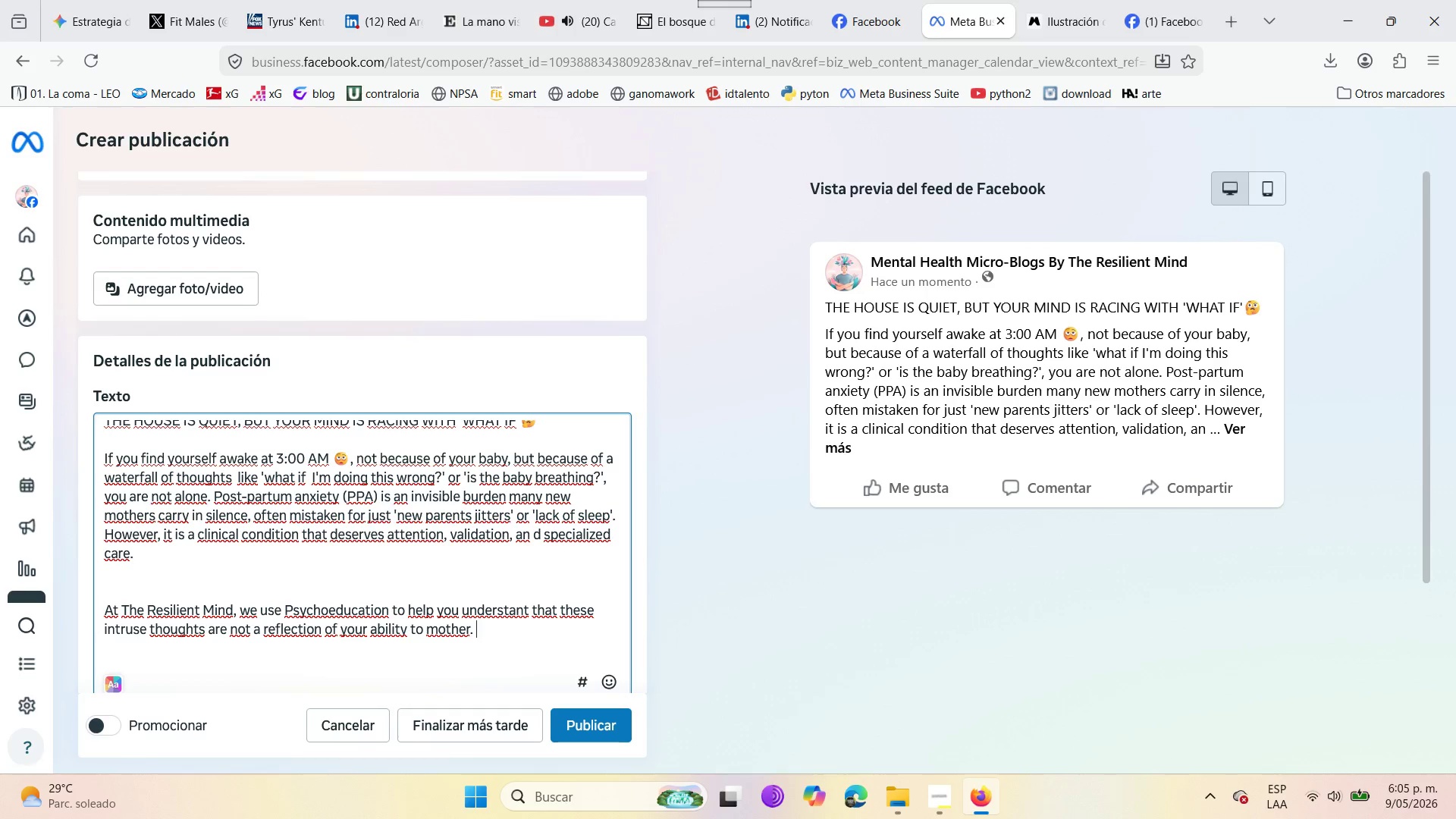 
type(Insted, they are )
 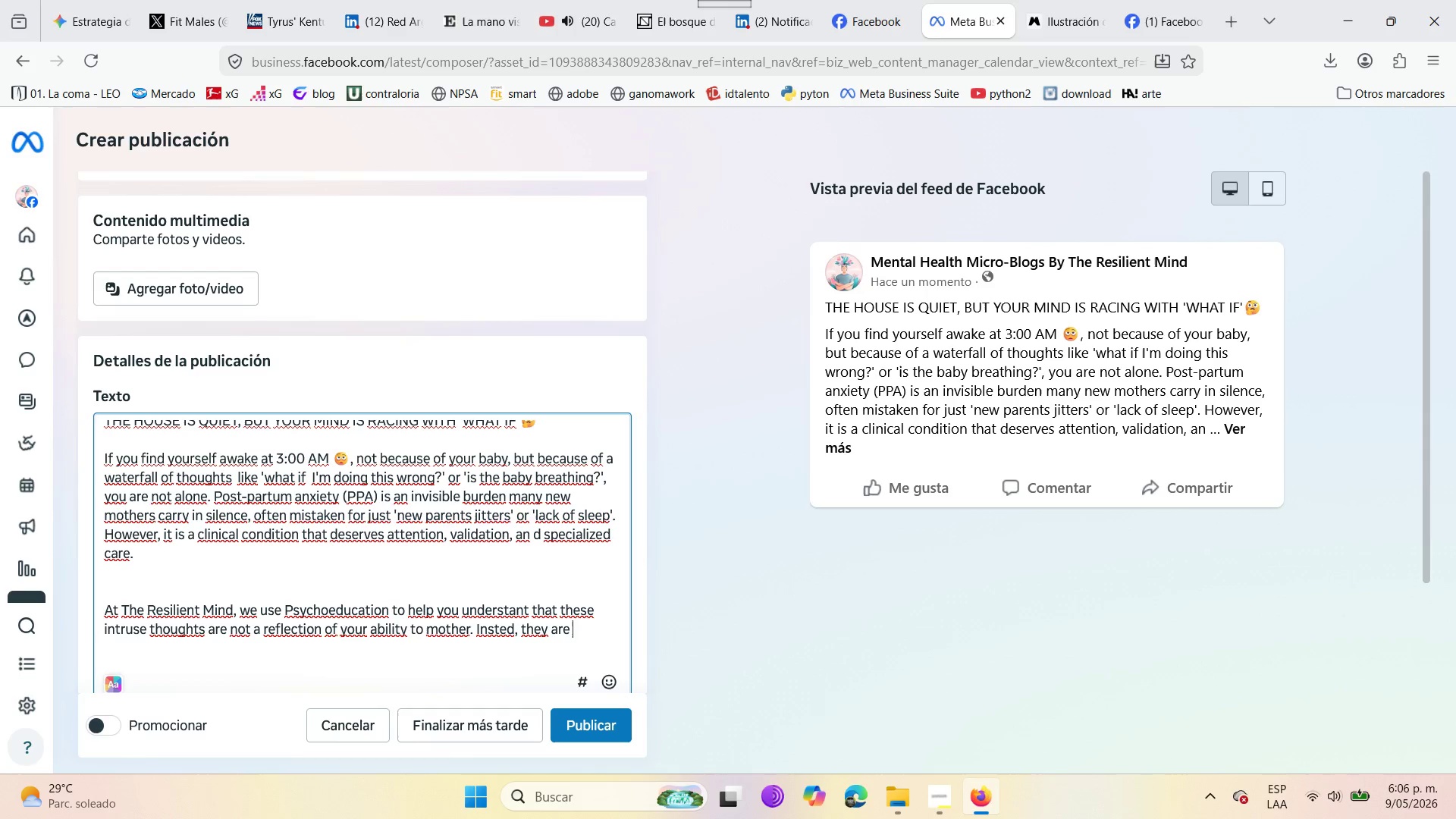 
wait(12.23)
 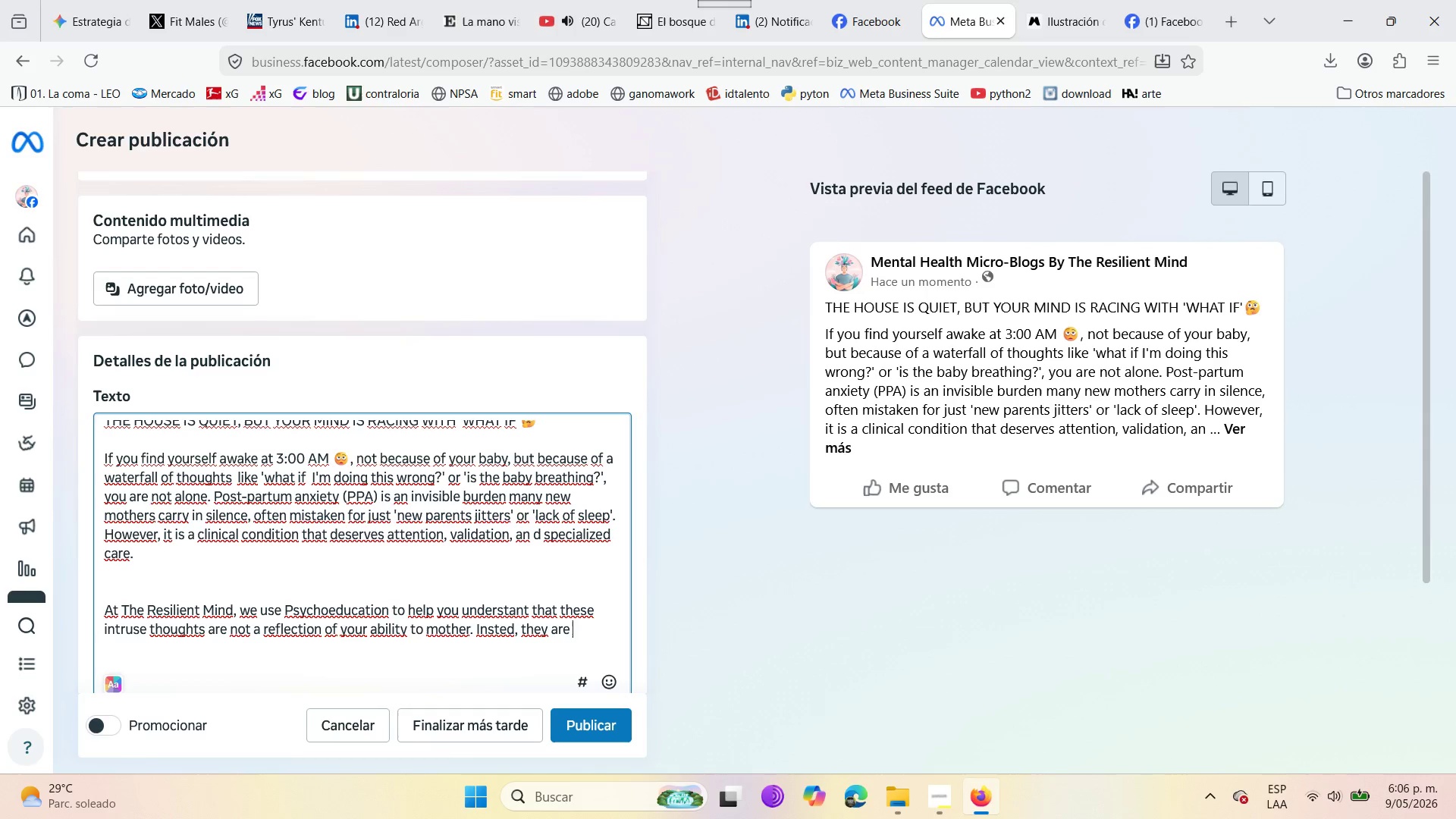 
type(signals )
 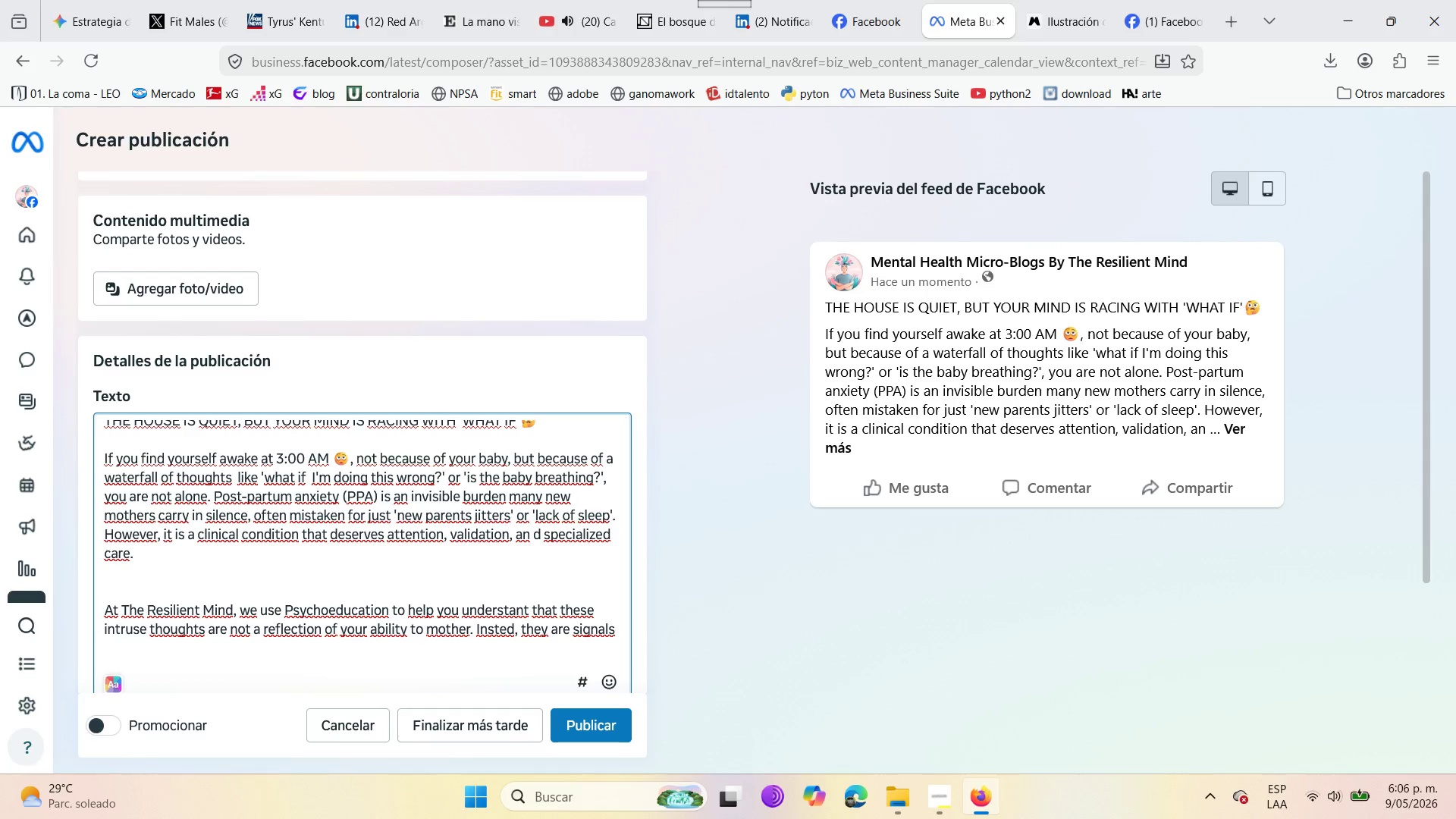 
wait(5.44)
 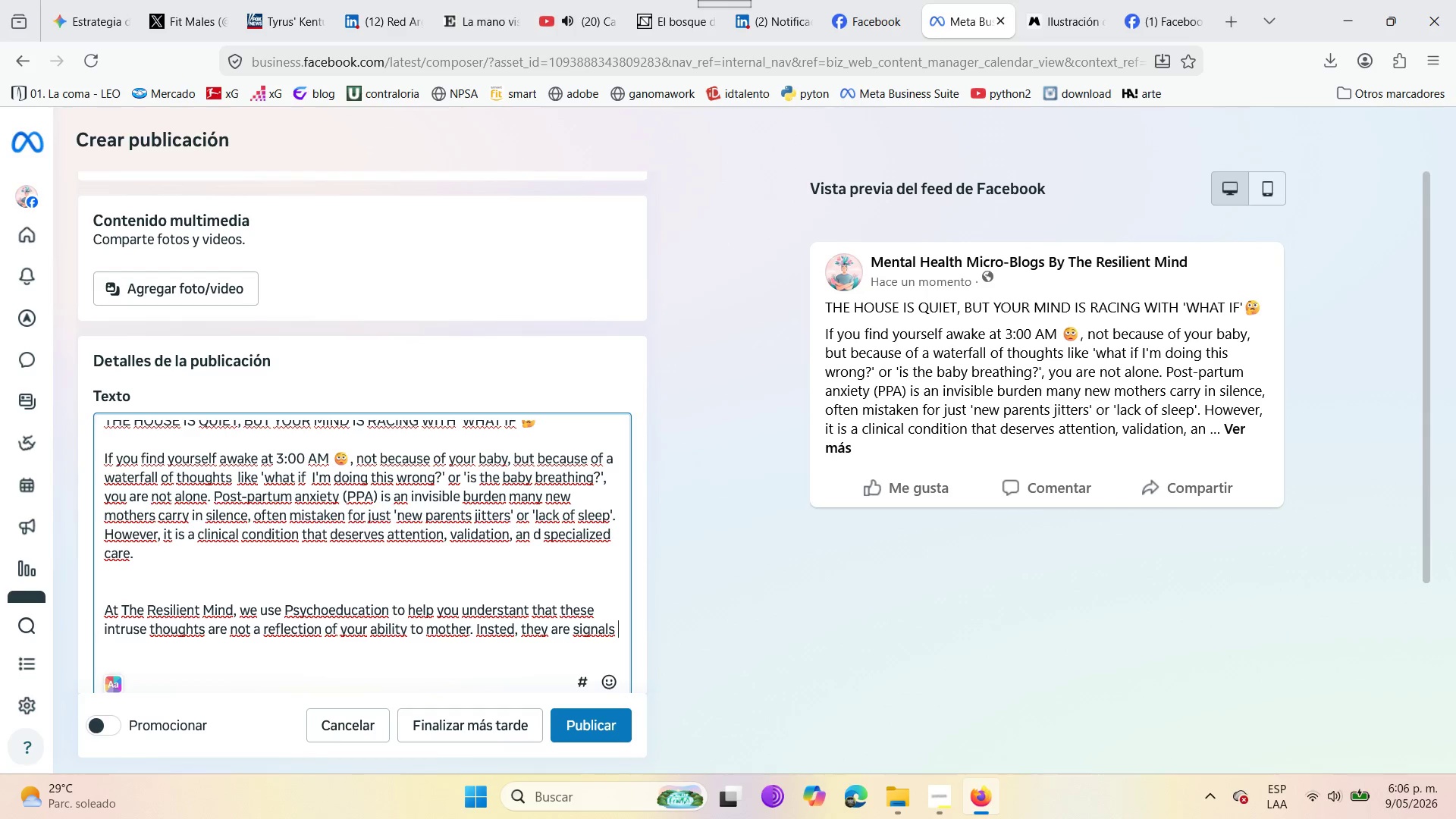 
type(from an overactive nervous system trying to protect you. )
 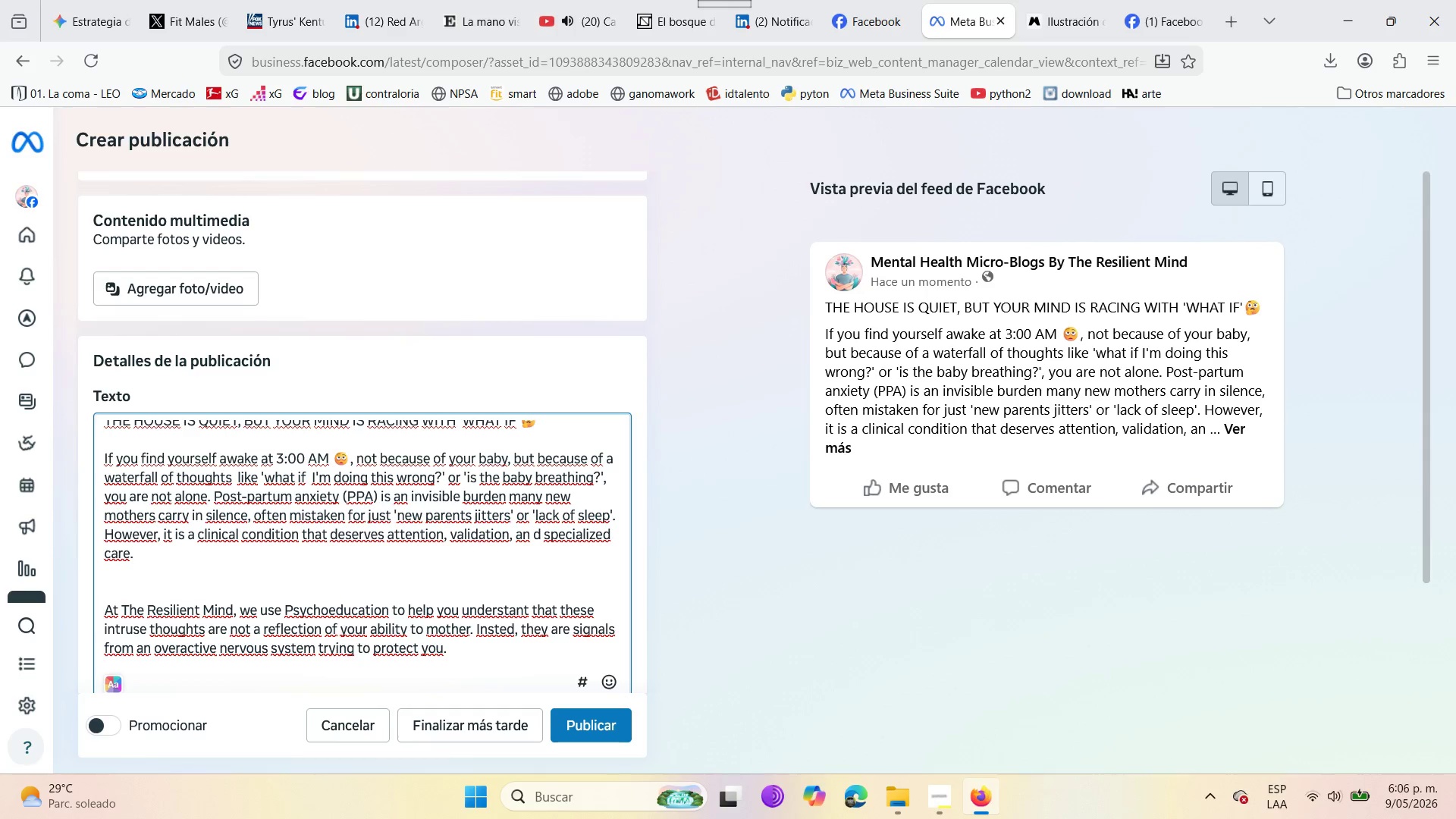 
wait(6.42)
 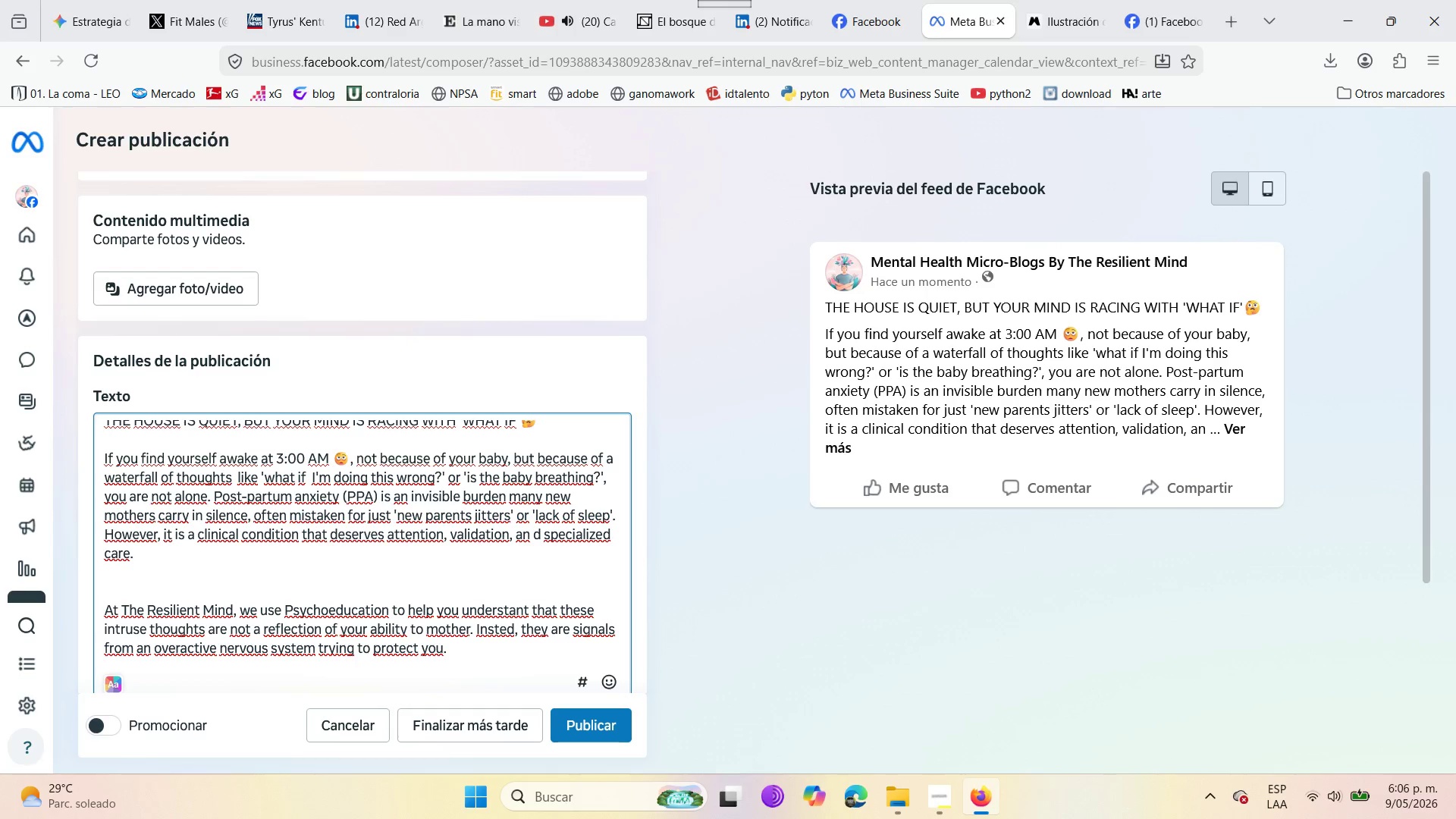 
type(During the postpartum period )
key(Backspace)
type(, biological and )
 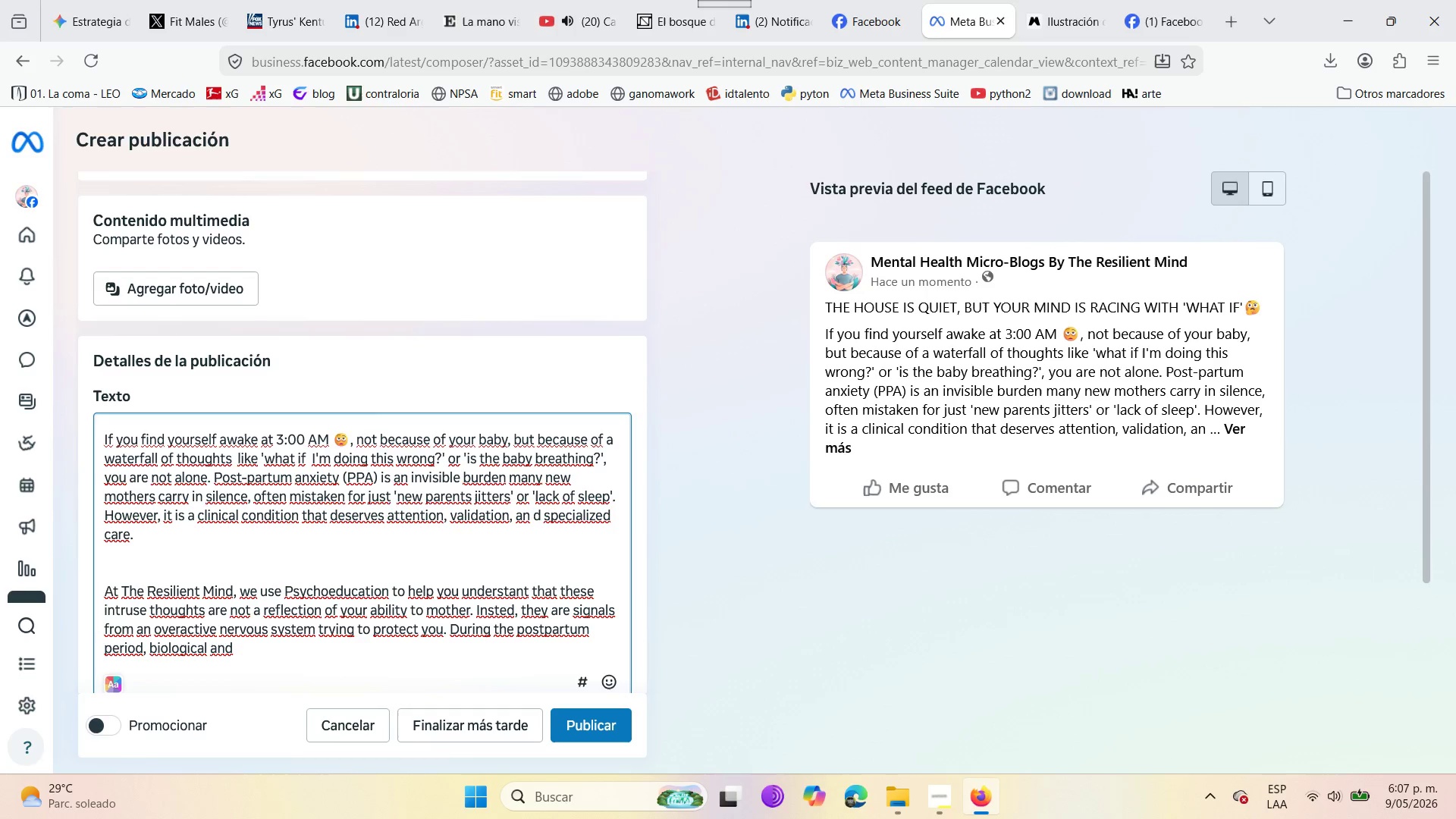 
wait(6.89)
 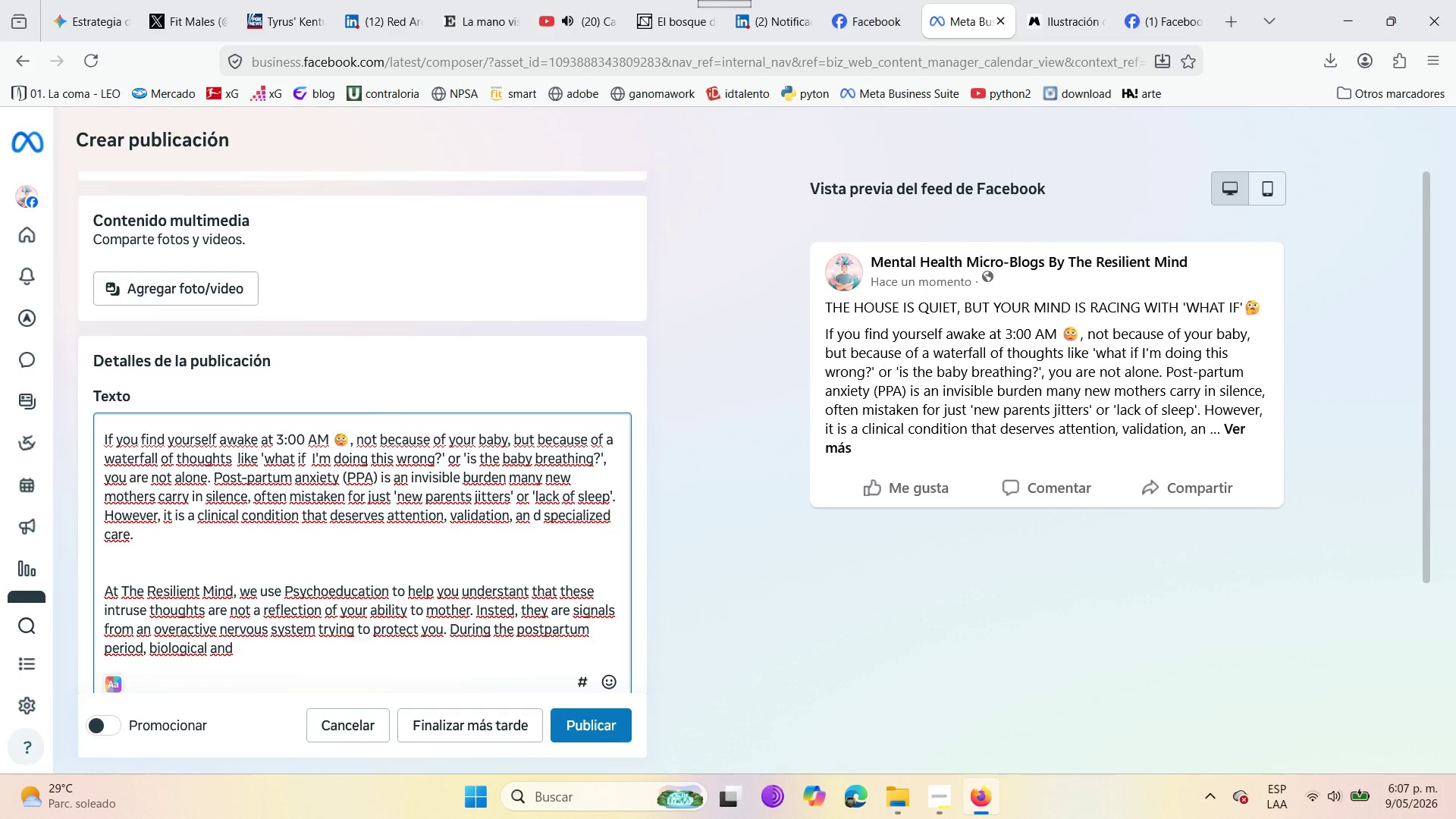 
type(hormonal )
key(Backspace)
type( shifts can trigger a [hyper-alert )
key(Backspace)
type([ state )
key(Backspace)
type( )
key(Backspace)
type(. )
 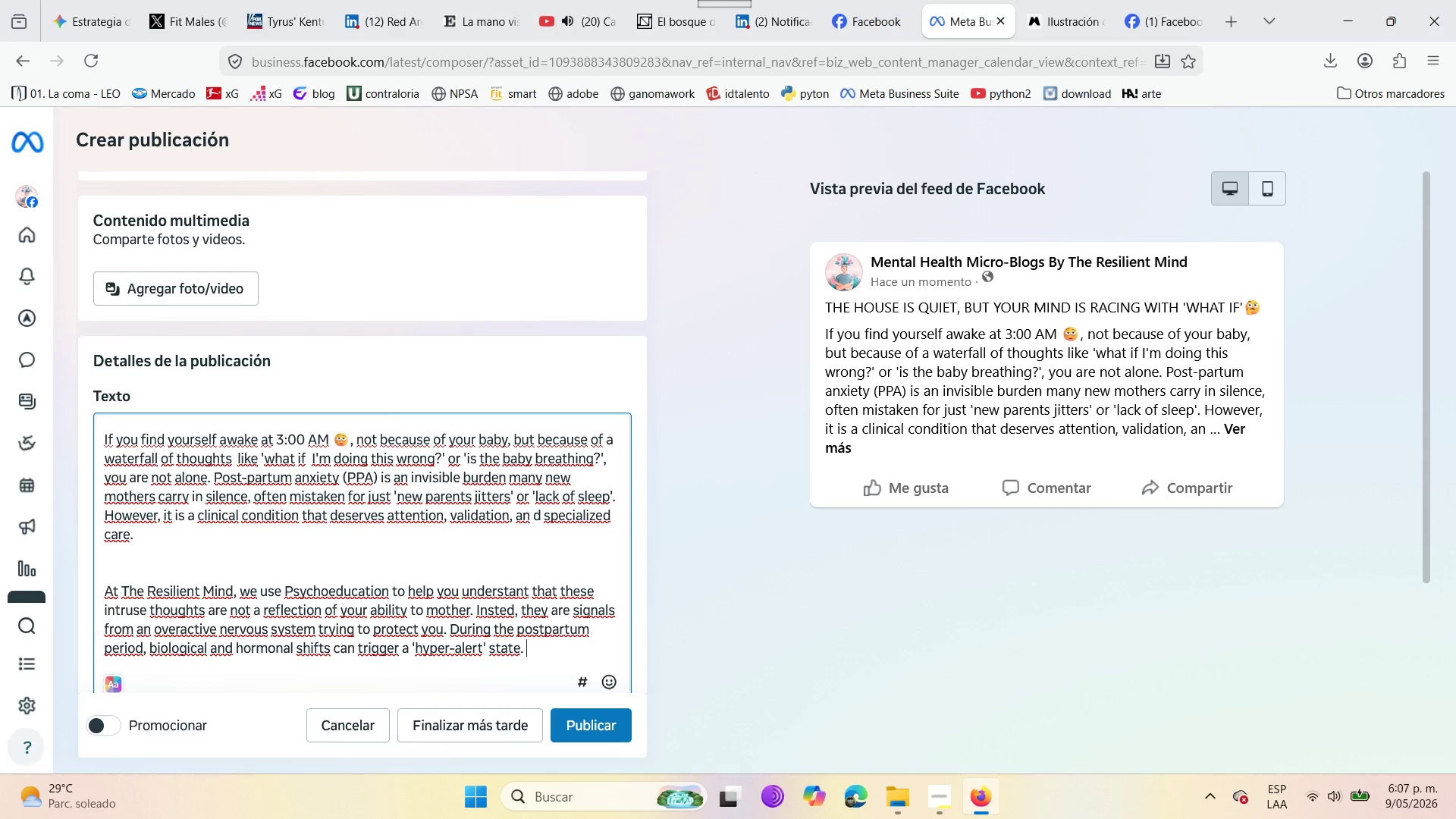 
type(While this was evolutionary )
key(Backspace)
key(Backspace)
key(Backspace)
type(rily )
 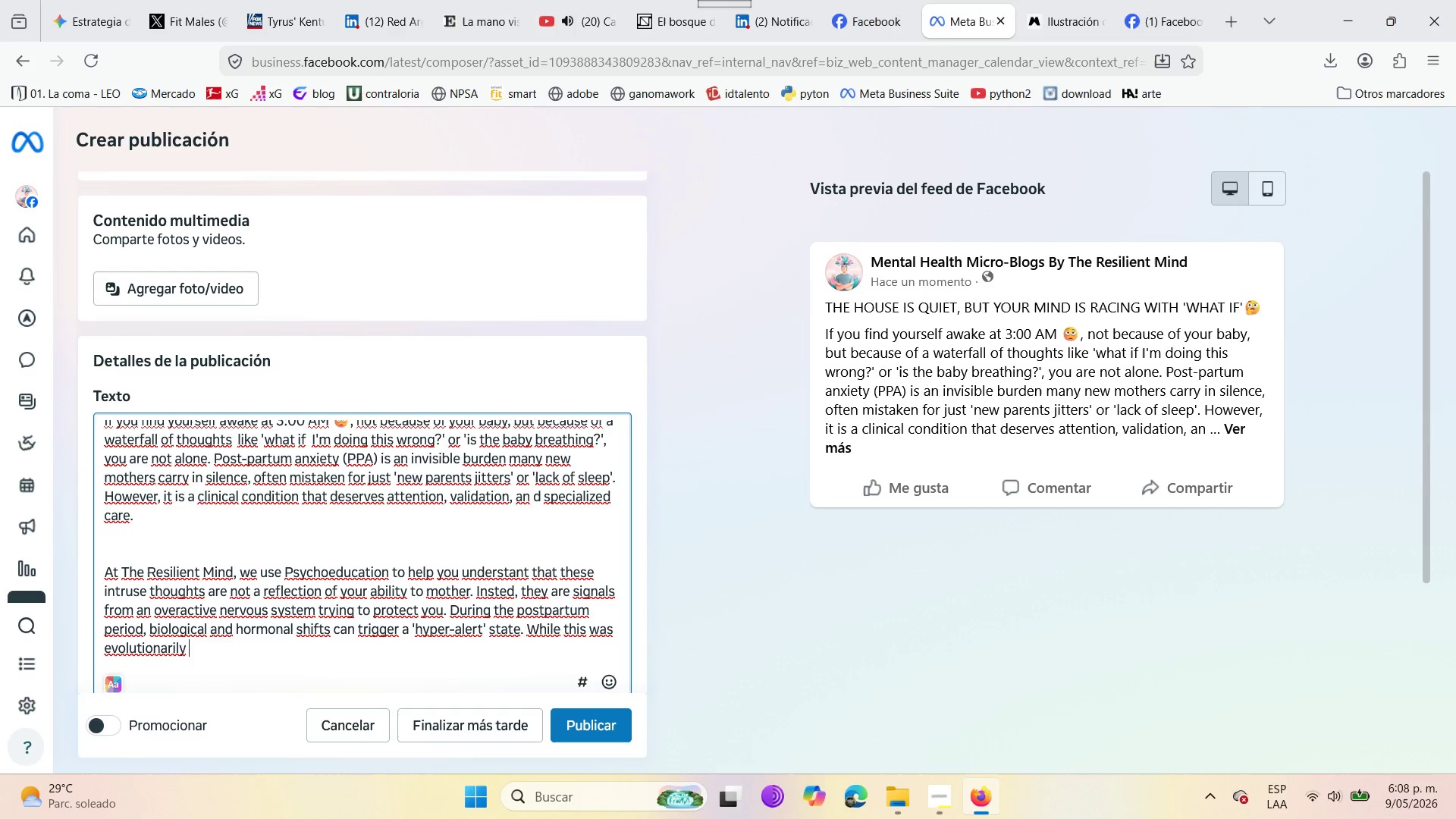 
wait(12.47)
 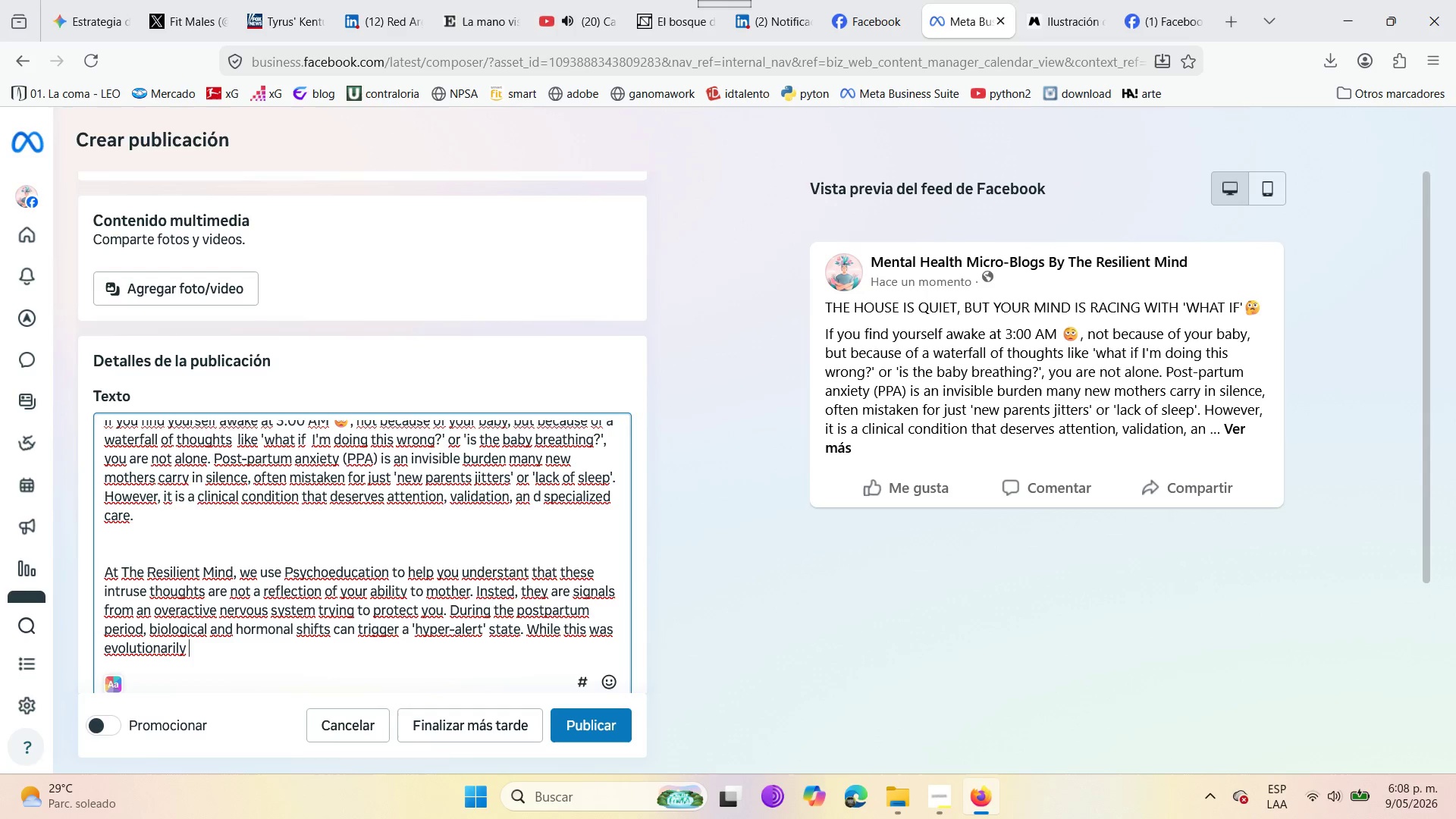 
type(designed to keep )
 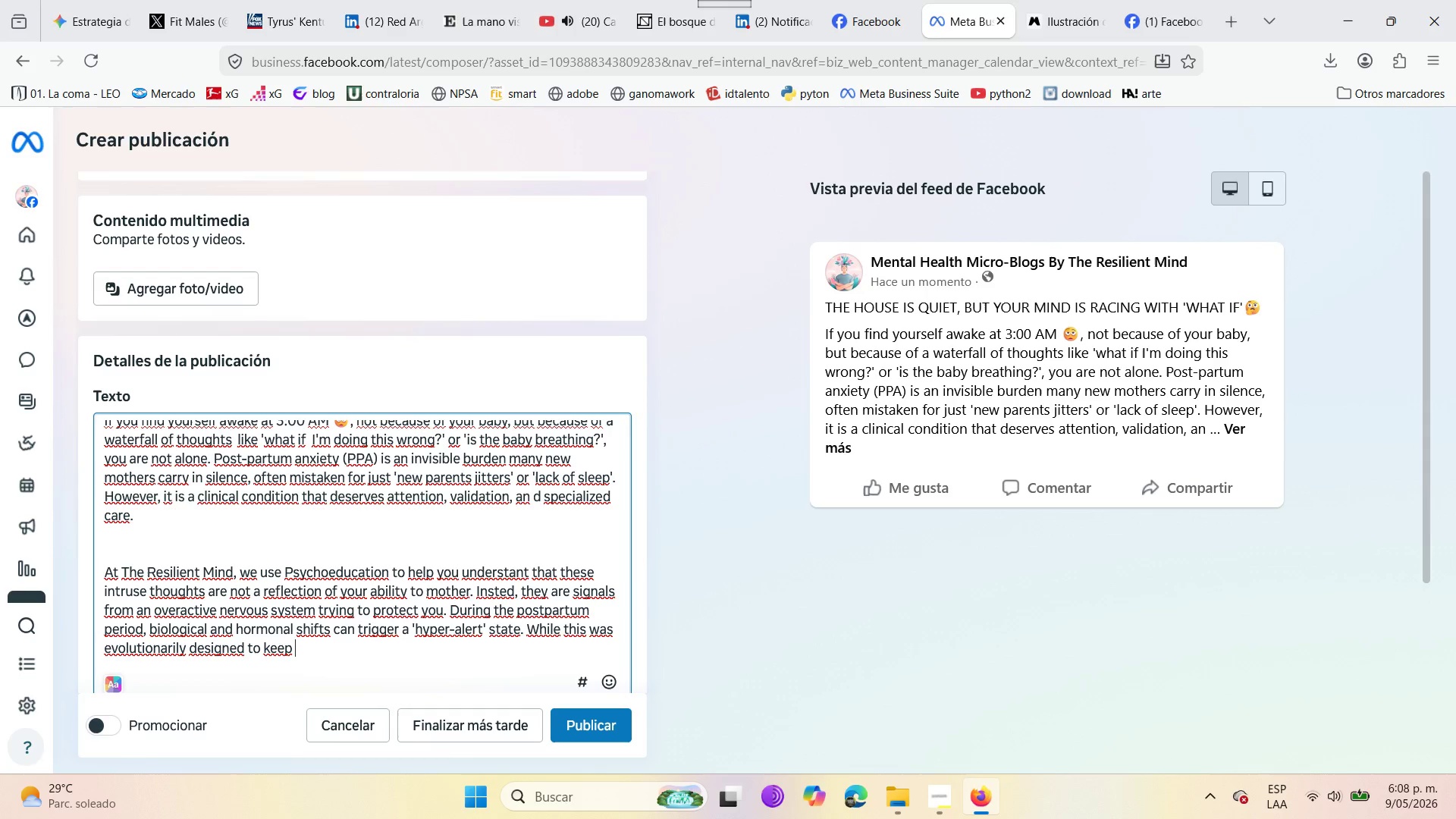 
wait(23.75)
 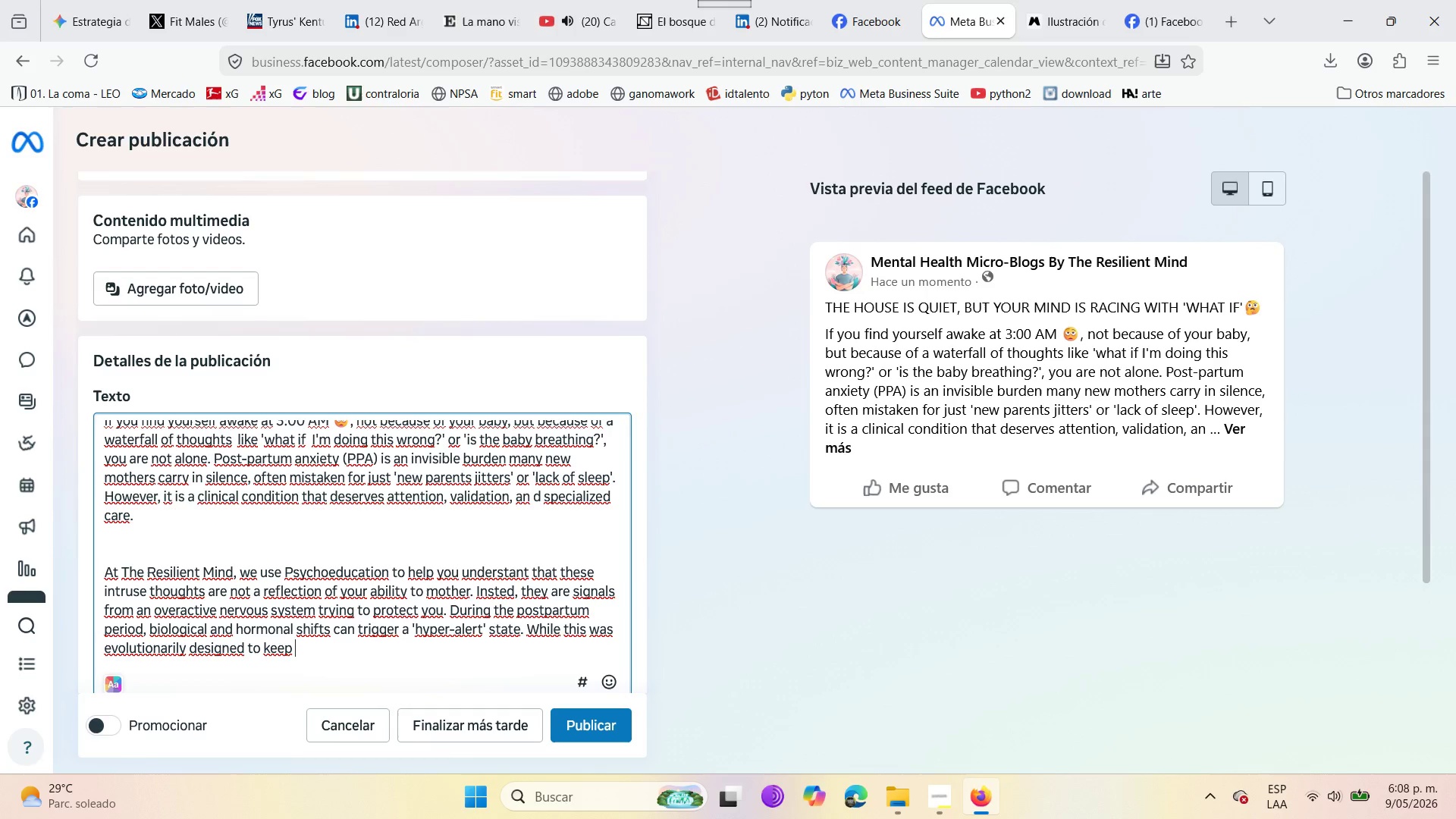 
type(newborns )
 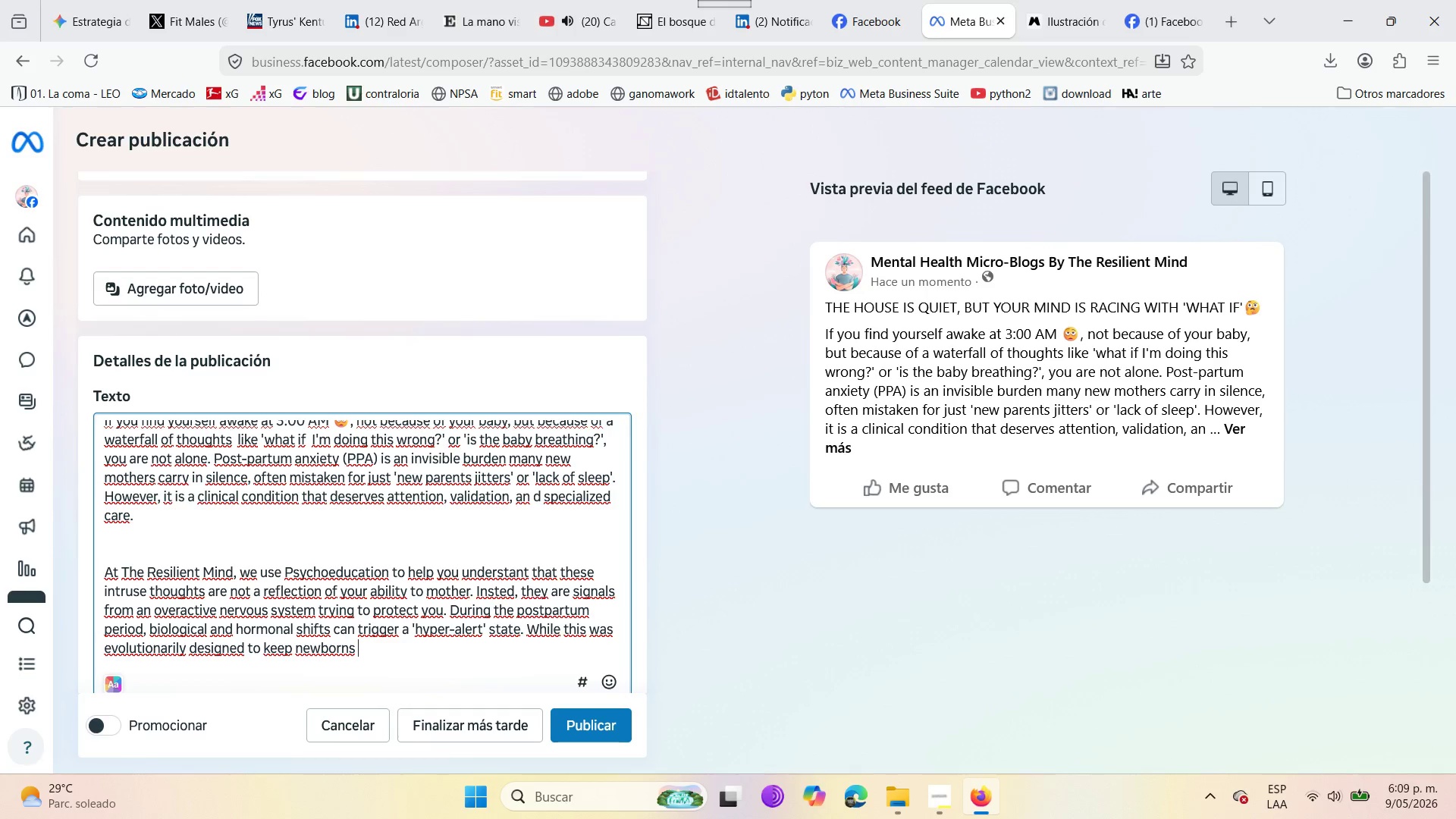 
type(safe )
key(Backspace)
type(, it cansometh)
key(Backspace)
key(Backspace)
type(times )
key(Backspace)
key(Backspace)
key(Backspace)
key(Backspace)
key(Backspace)
key(Backspace)
key(Backspace)
key(Backspace)
key(Backspace)
key(Backspace)
type( sometimes )
 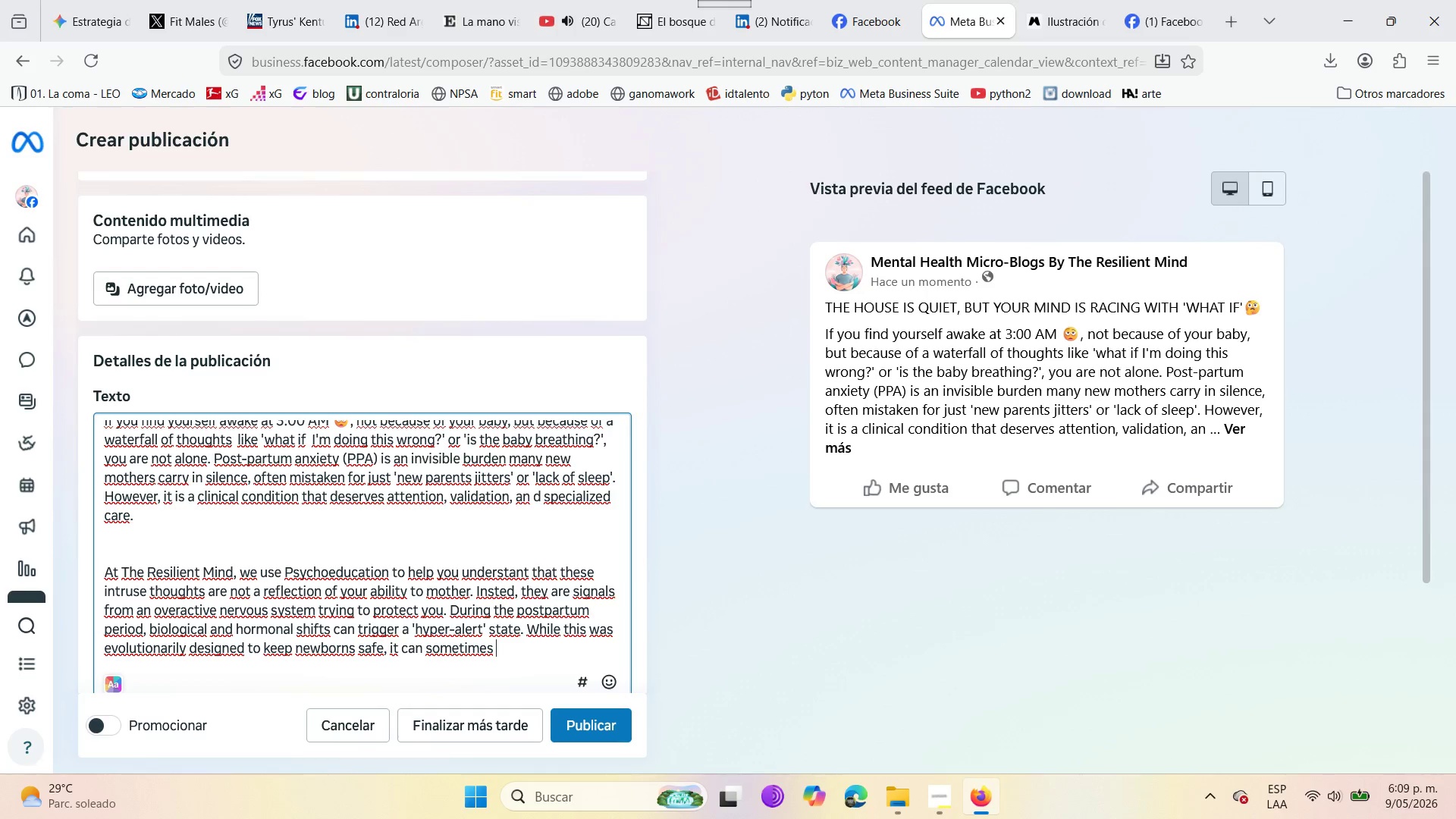 
wait(22.23)
 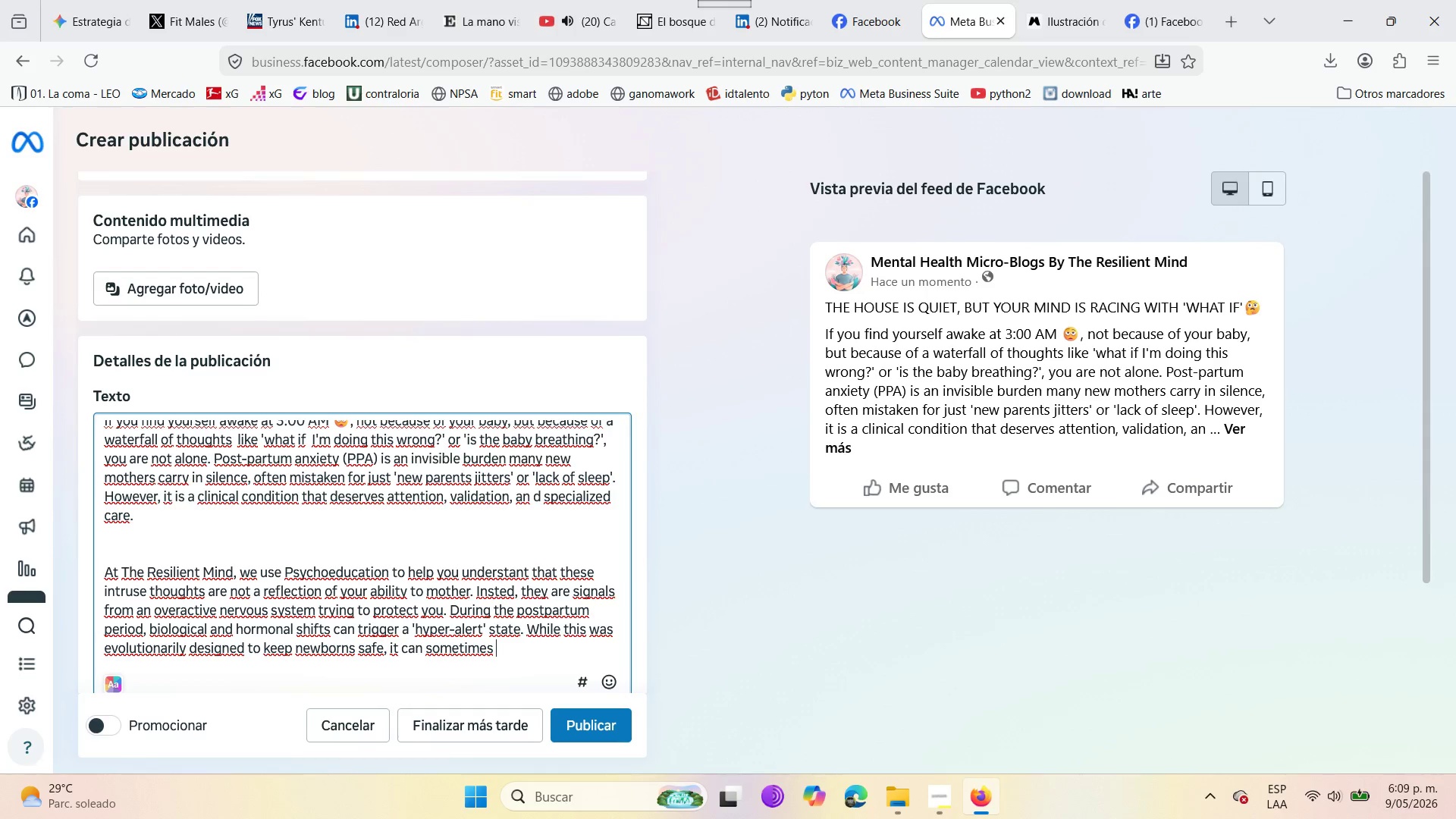 
key(Backspace)
type(, it can sometimes )
 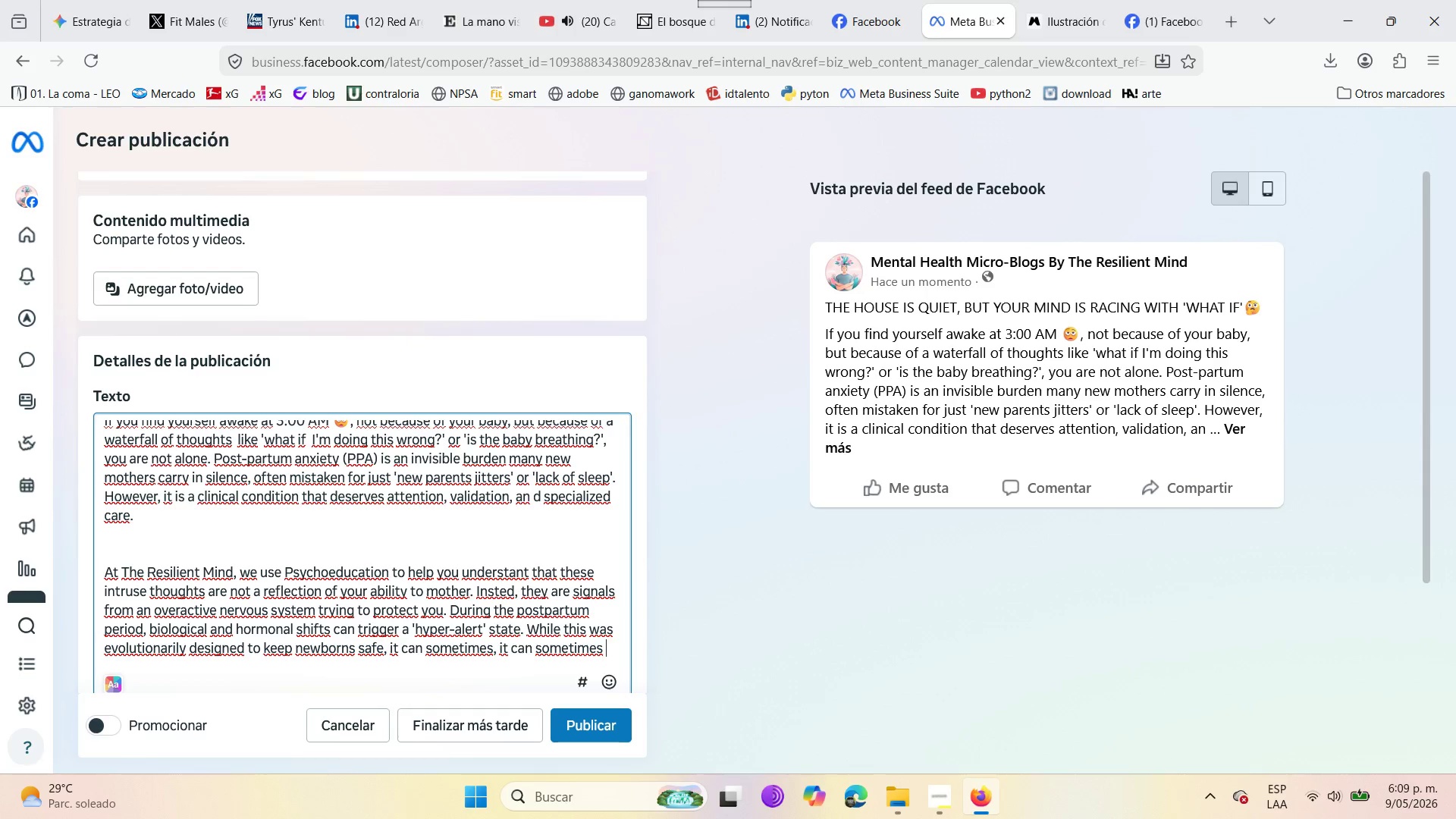 
wait(8.34)
 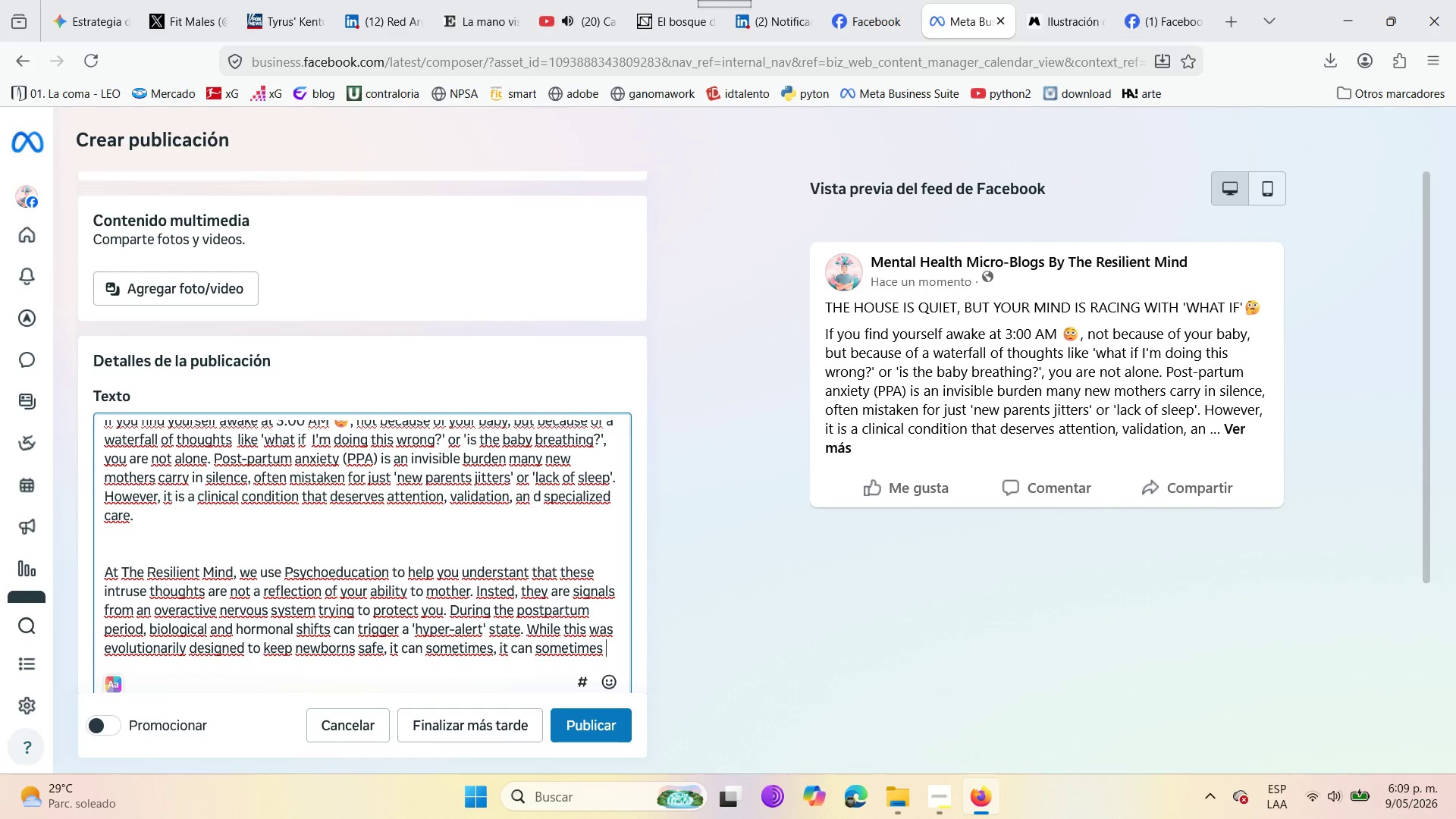 
type(get stuck in the )
 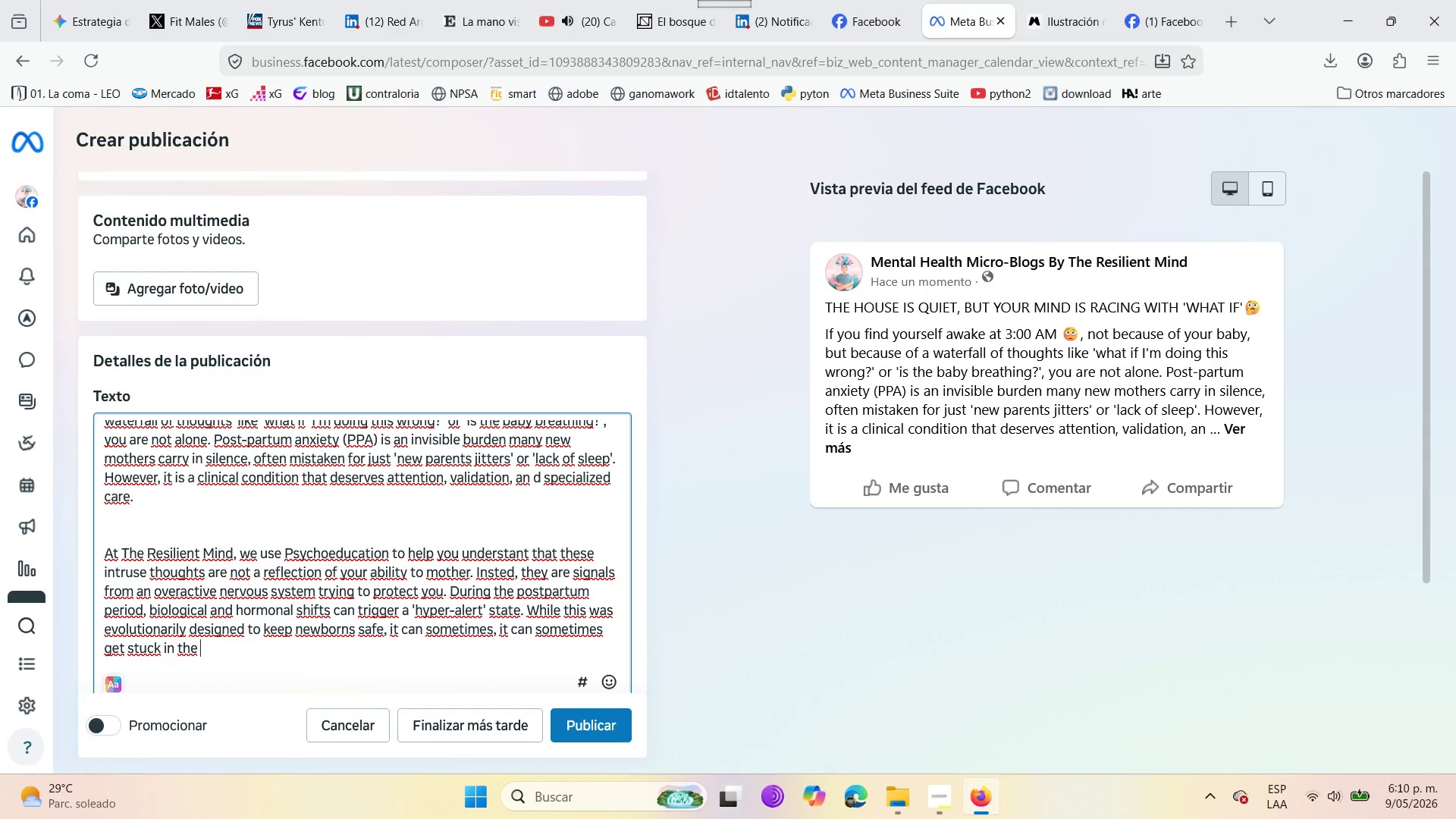 
wait(10.45)
 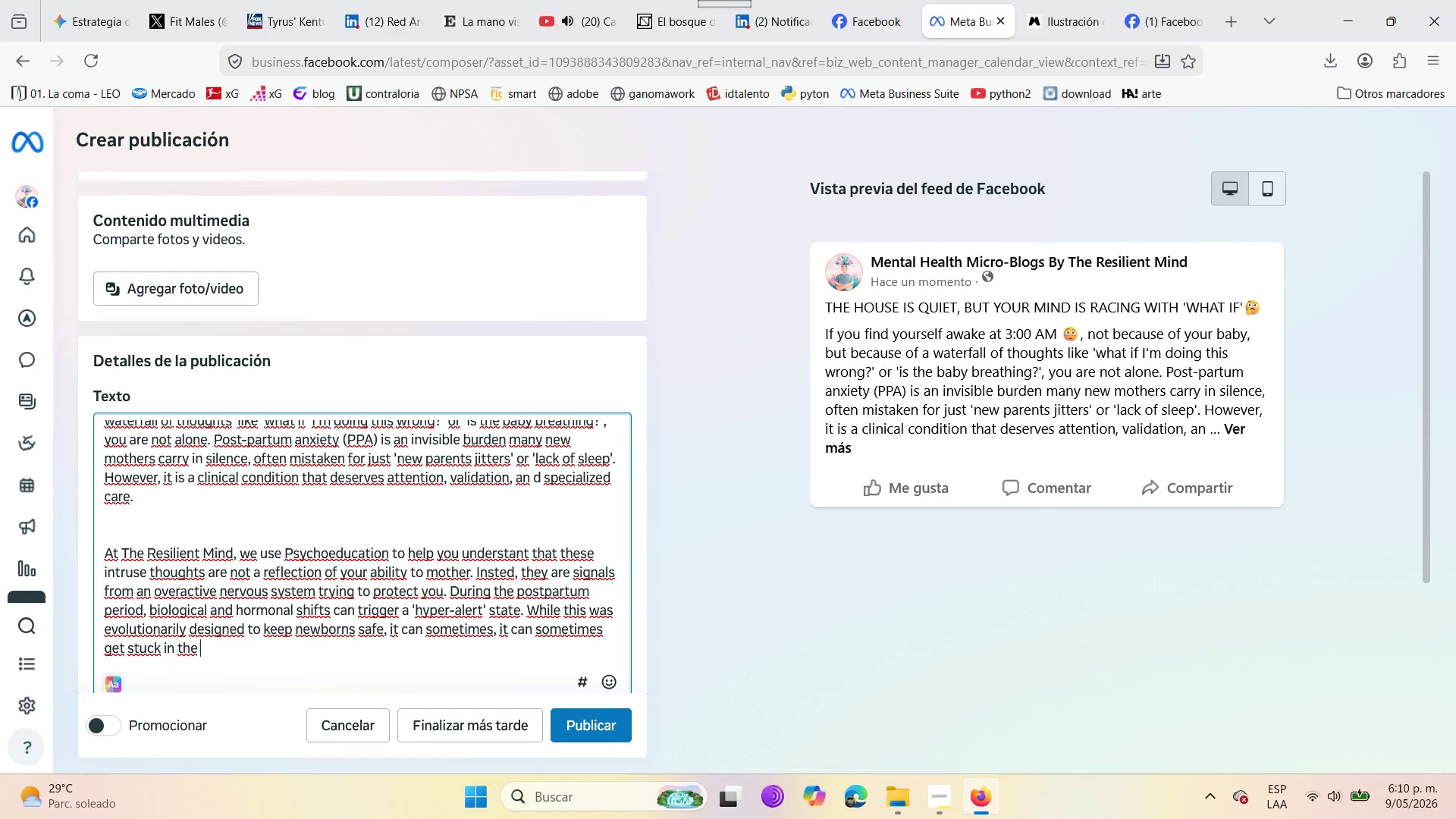 
type([on[ position )
key(Backspace)
type(, leading to )
 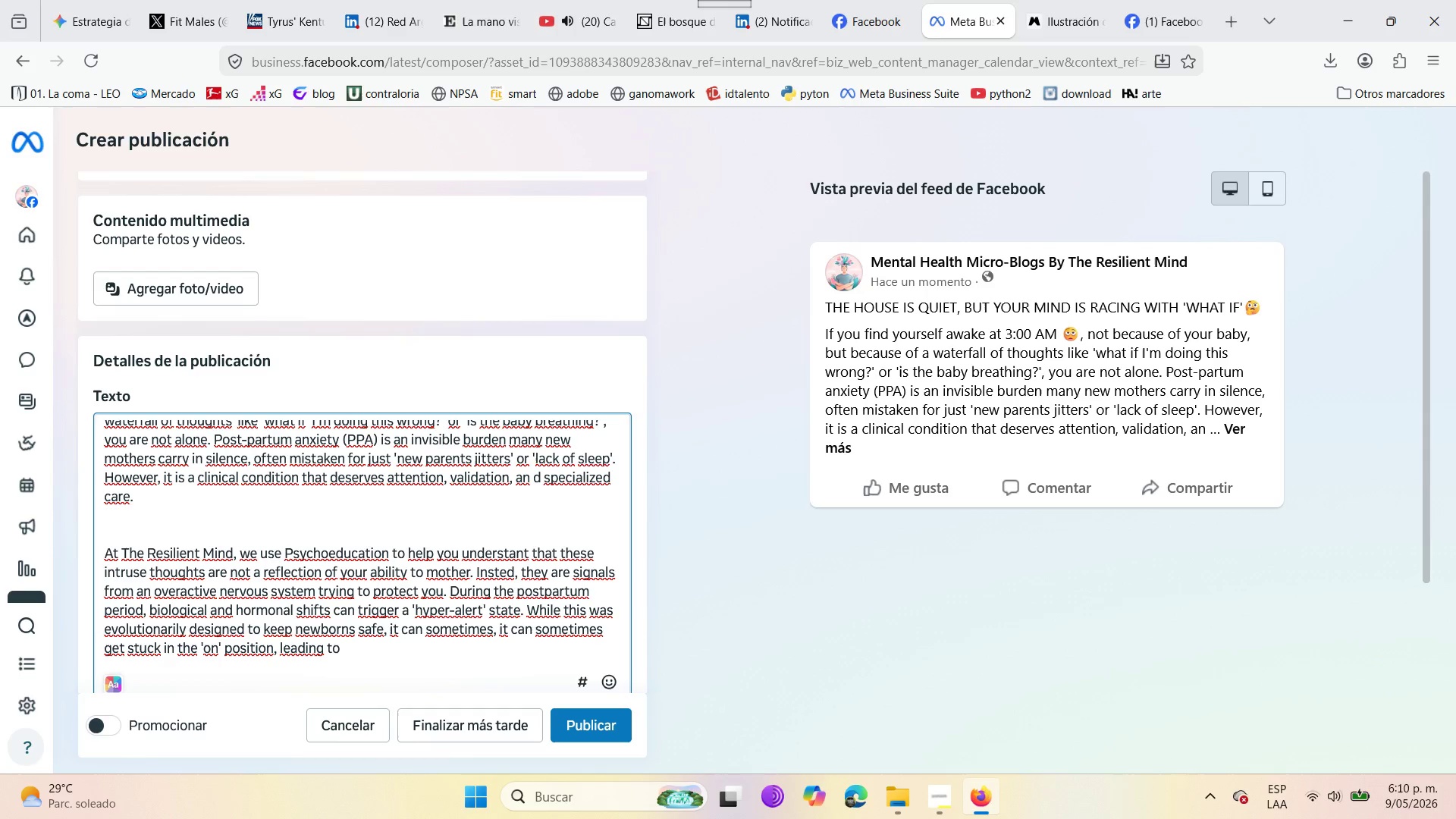 
wait(5.06)
 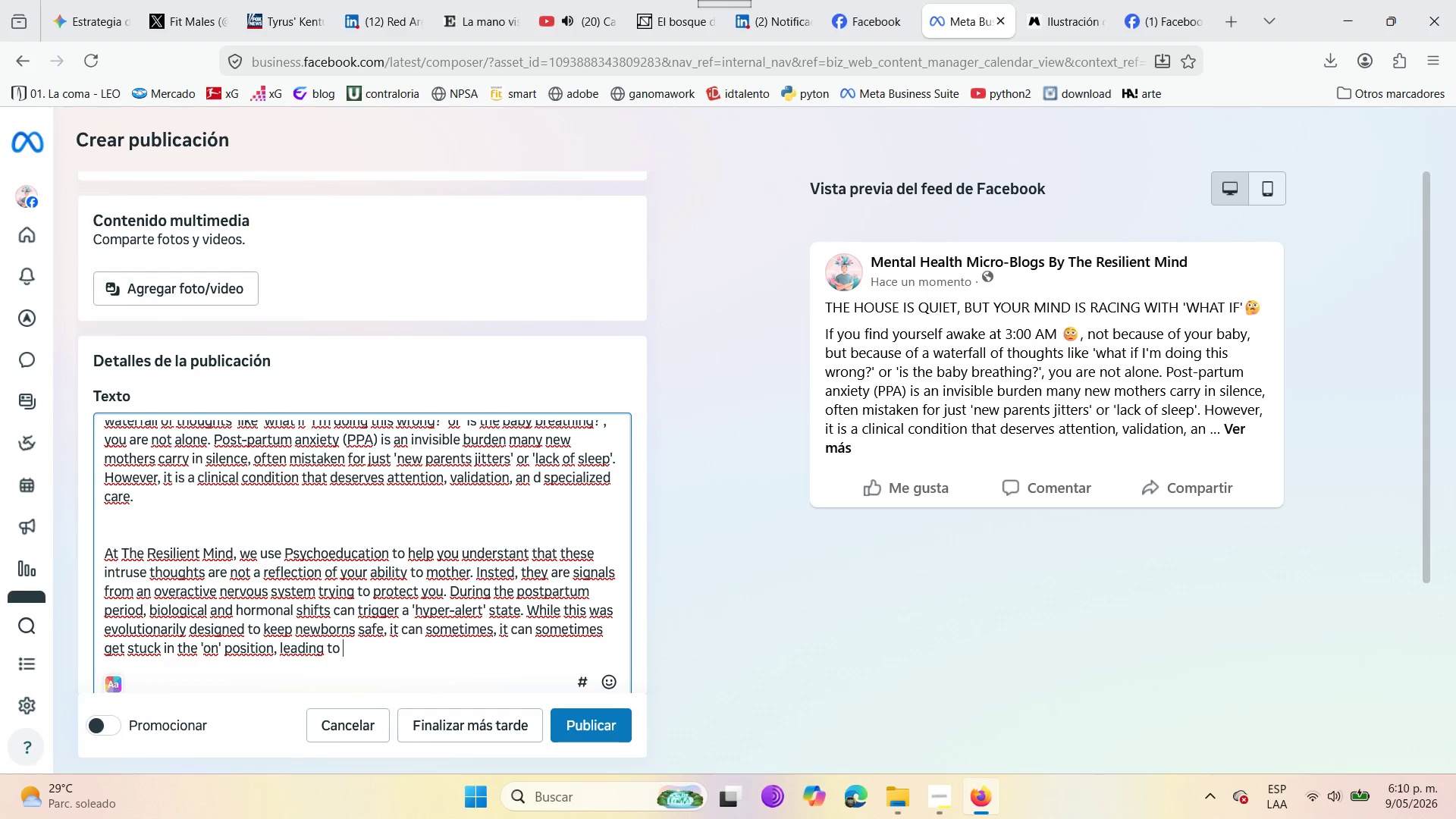 
type(chro)
 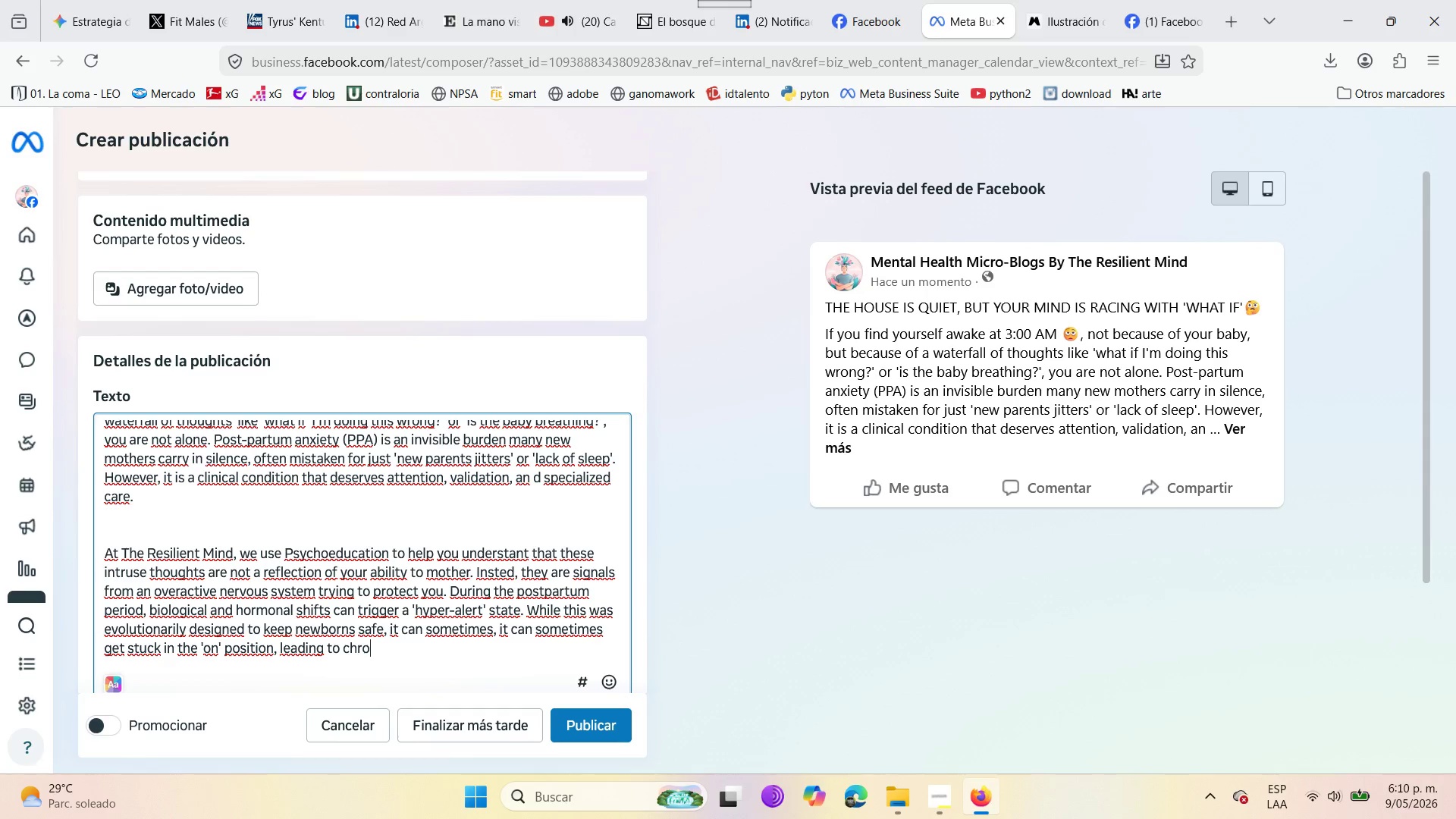 
wait(6.2)
 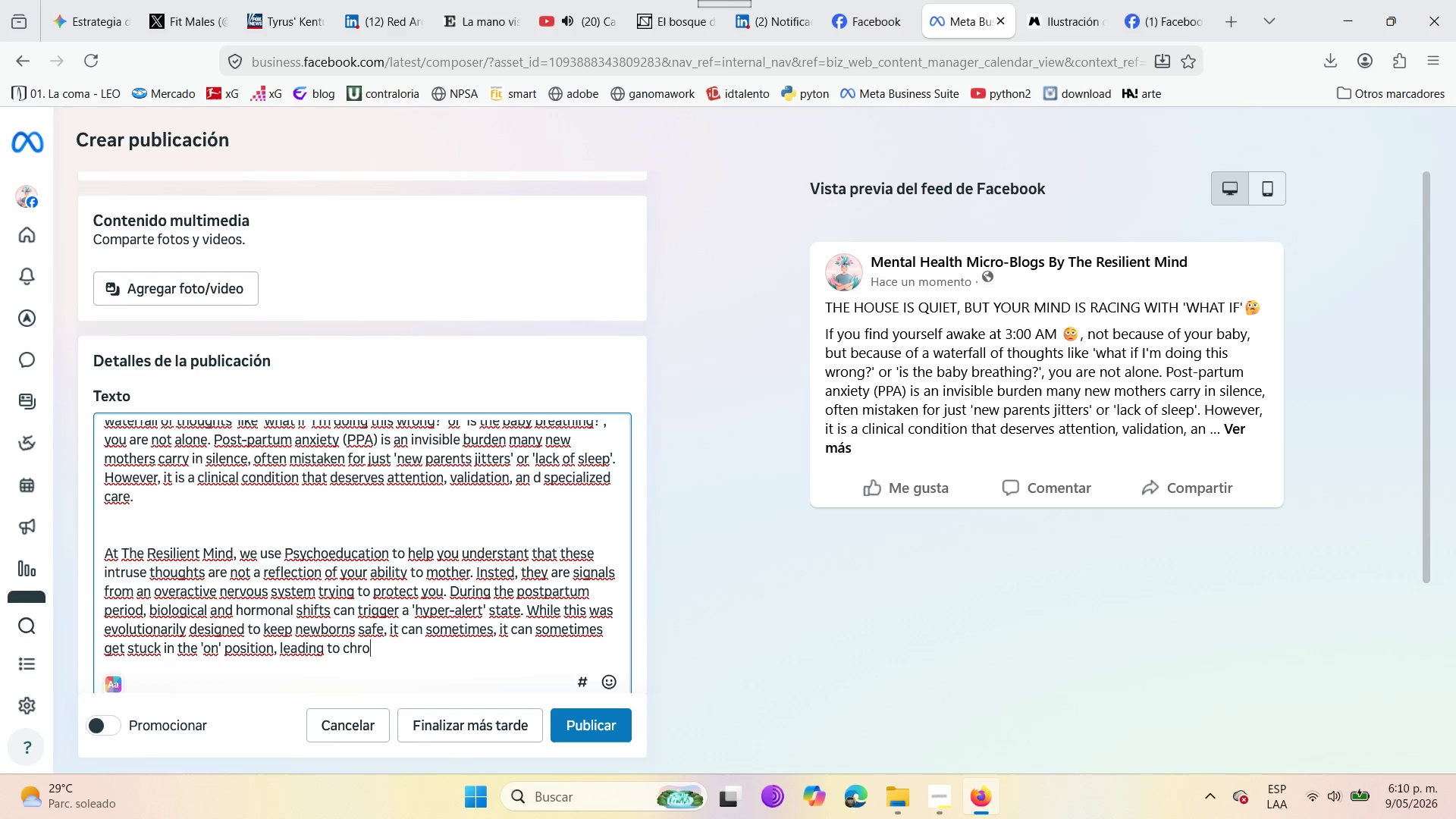 
type(nic anxiety )
key(Backspace)
type(. /)
 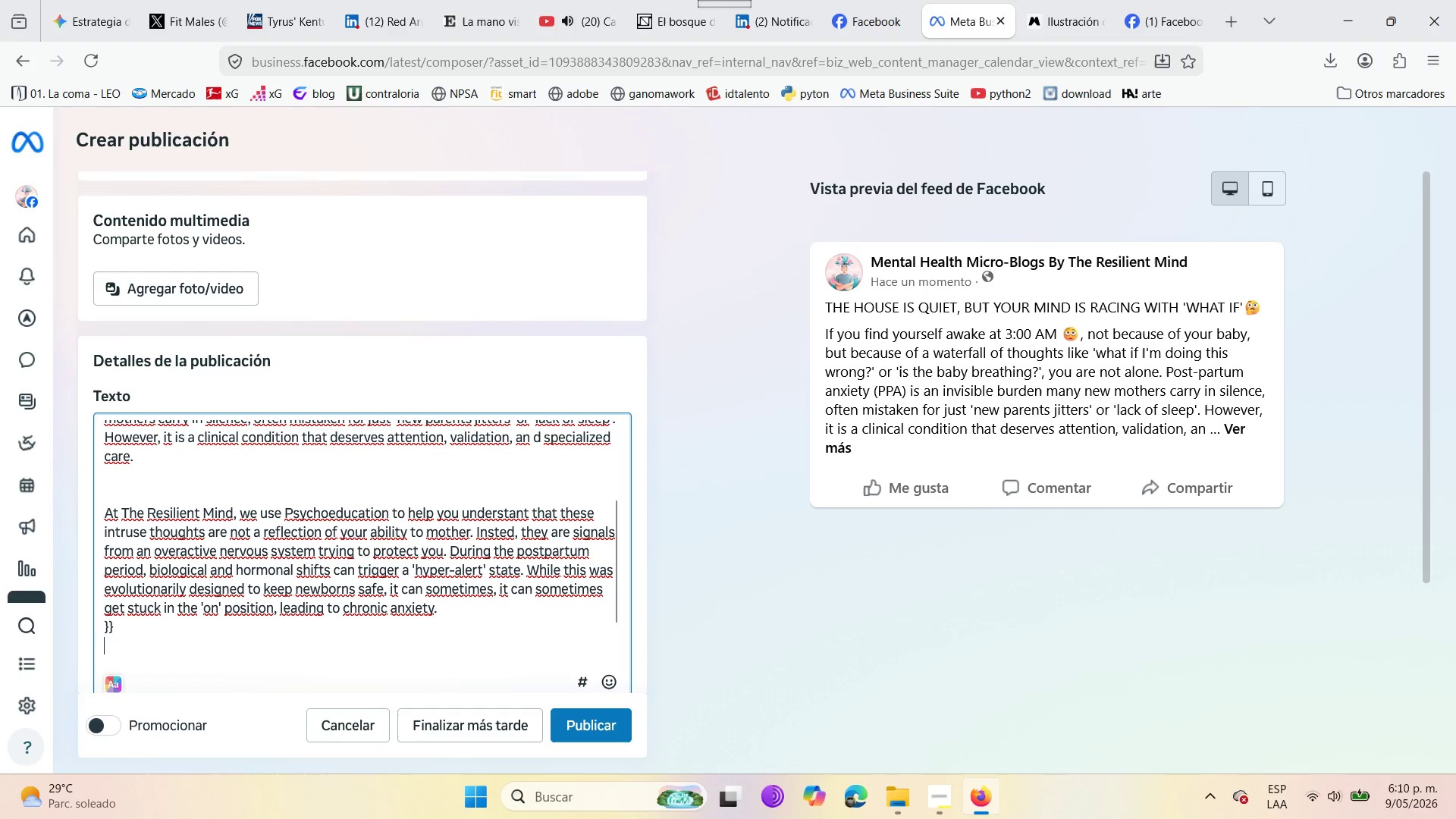 
key(Enter)
 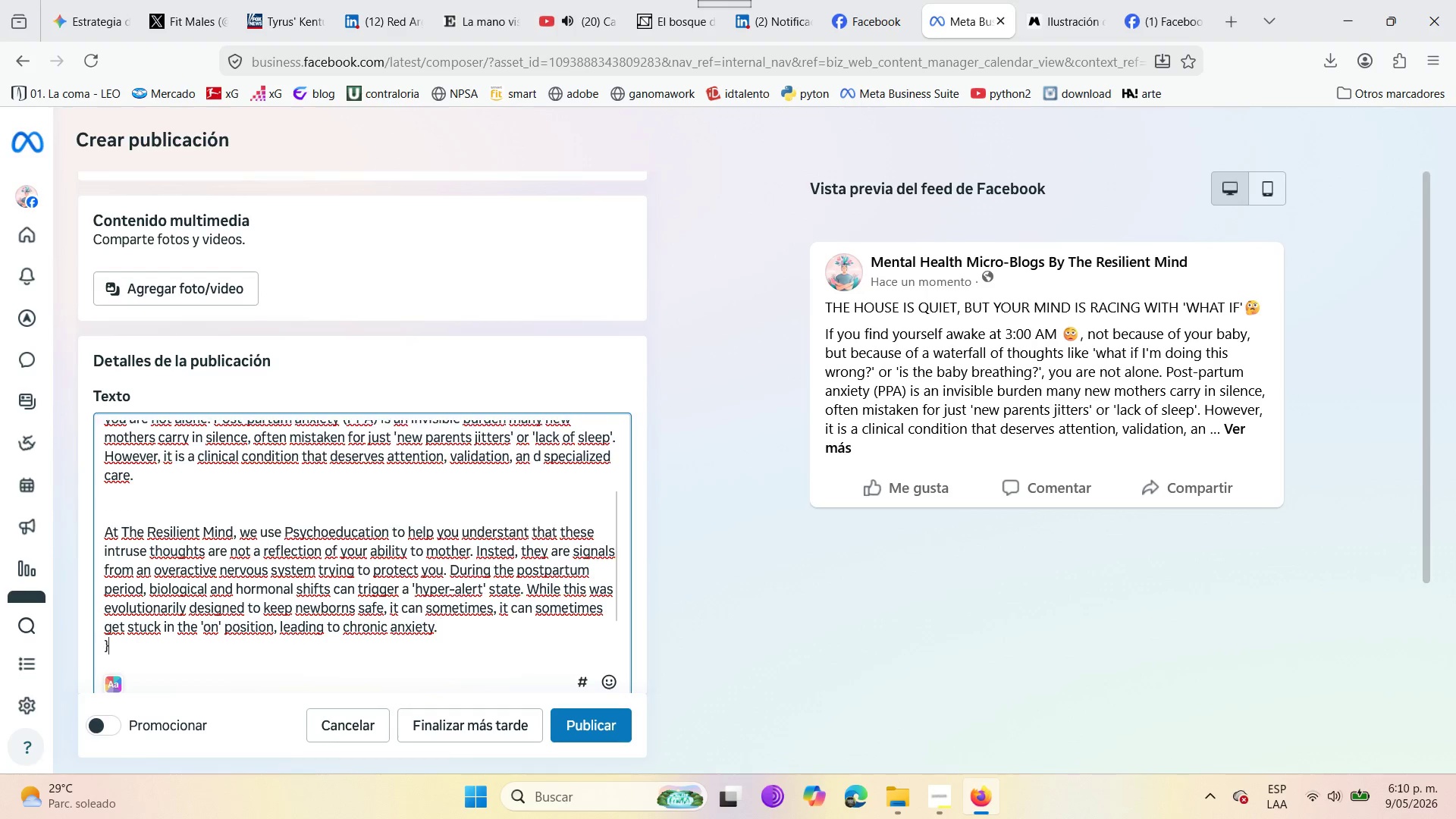 
key(Slash)
 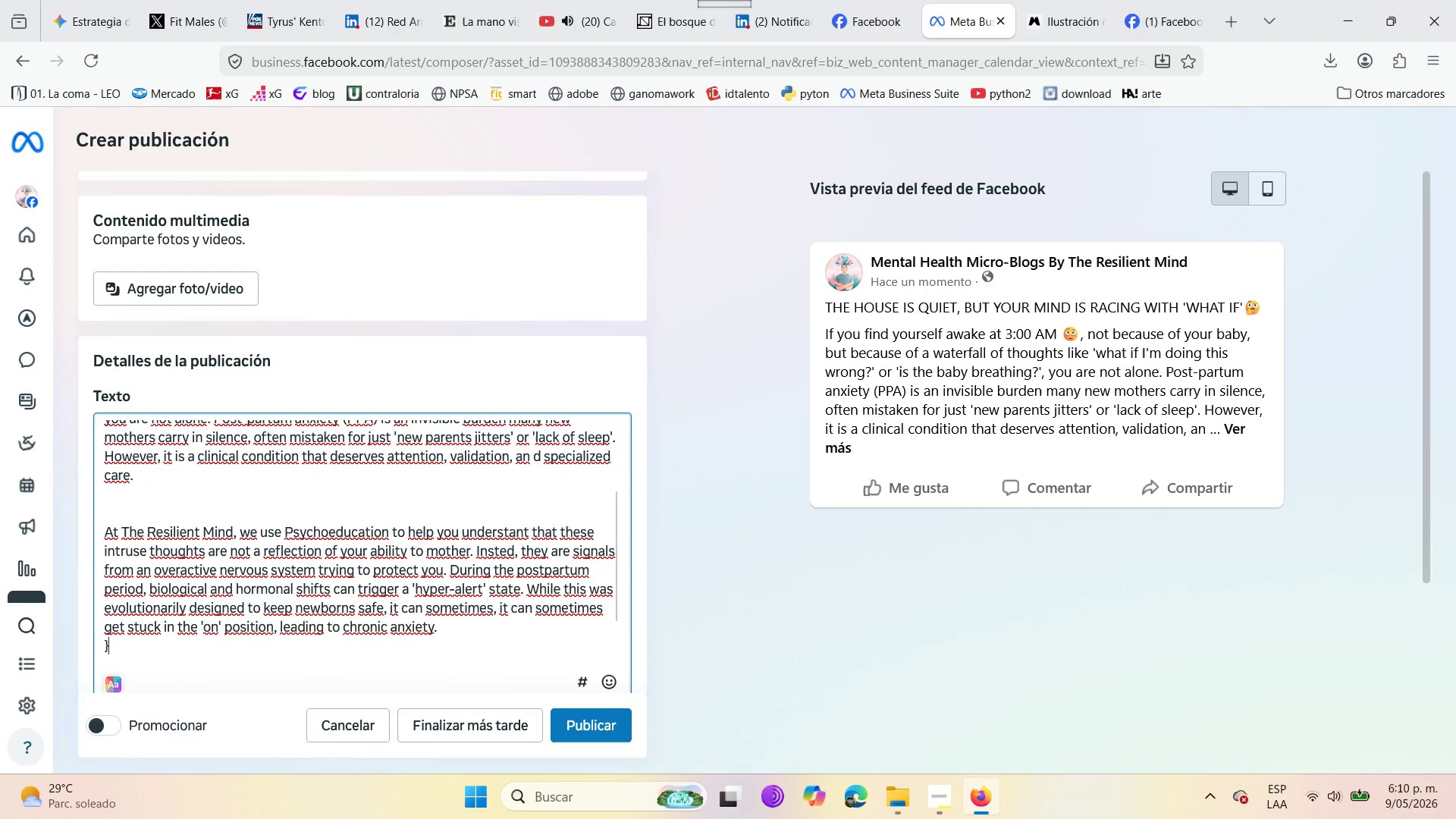 
key(Enter)
 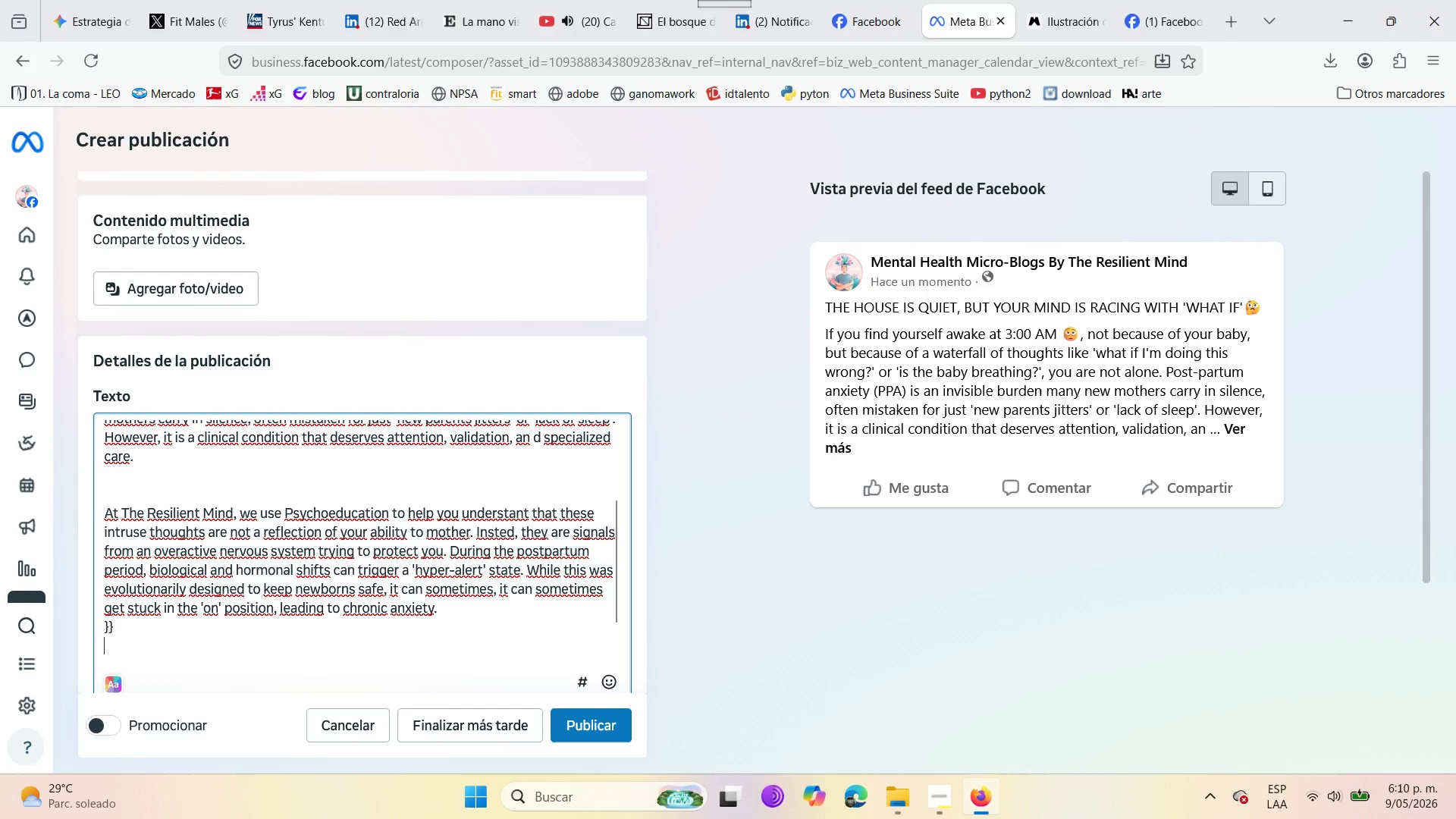 
key(ArrowUp)
 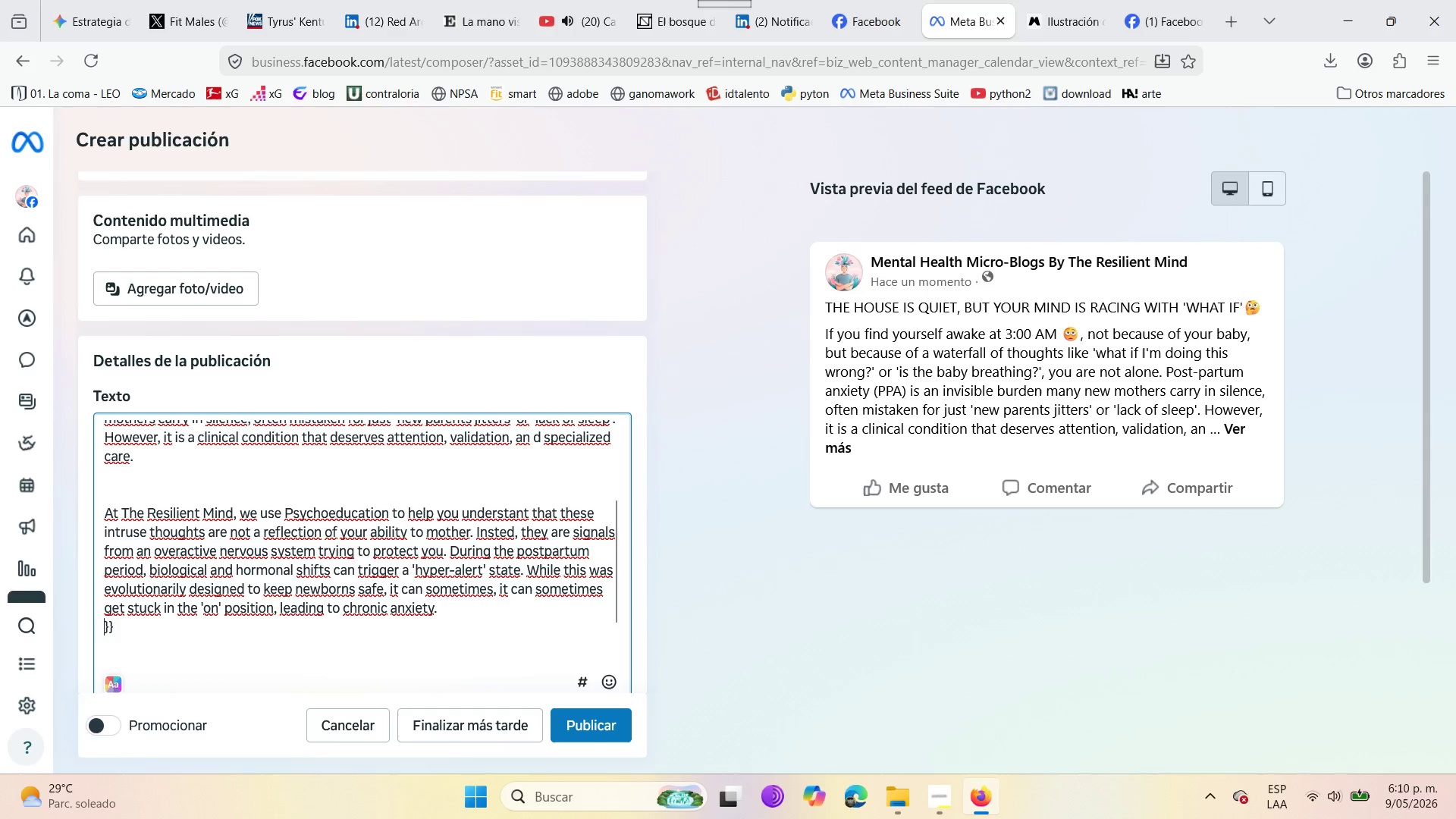 
key(ArrowRight)
 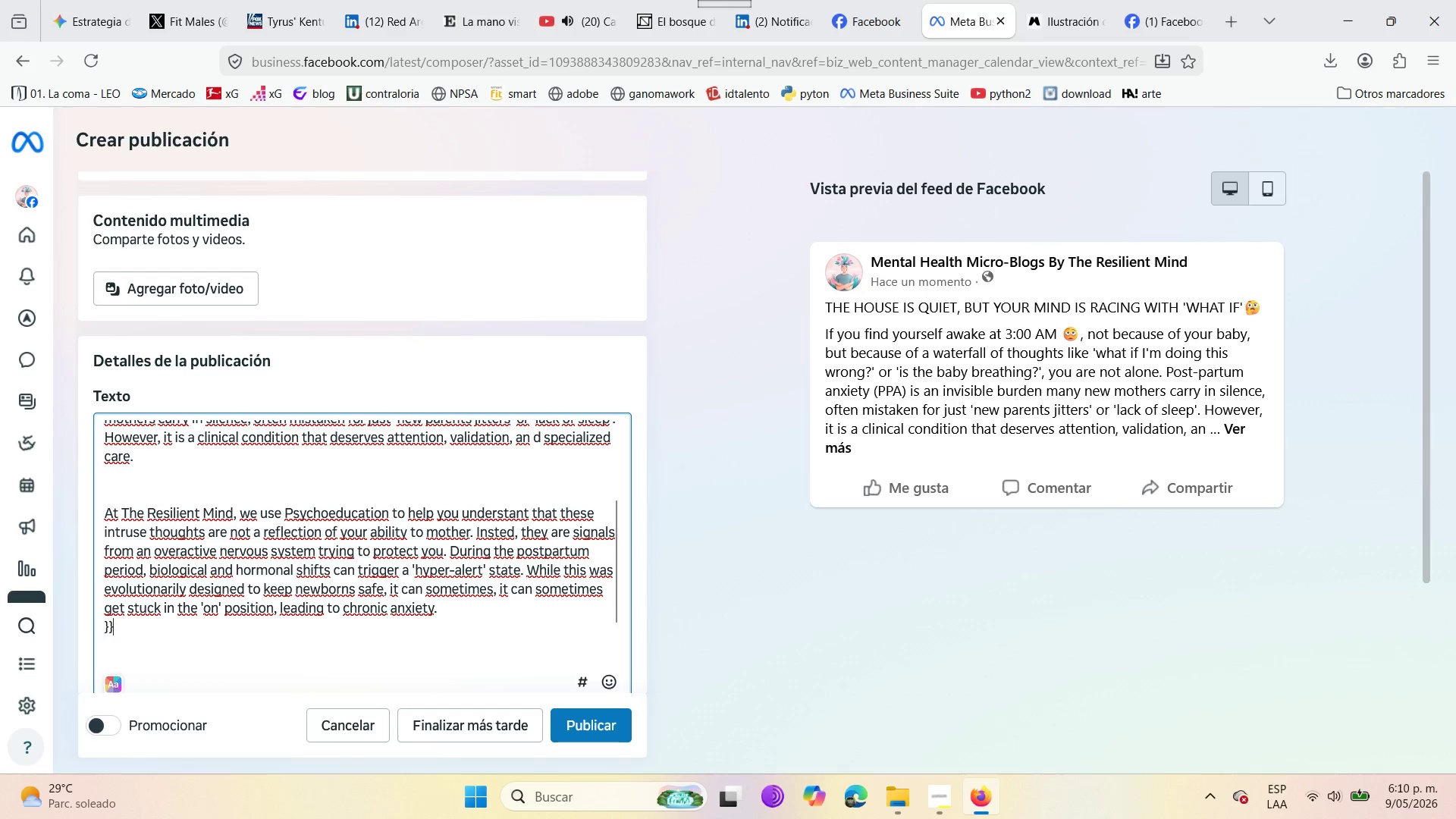 
key(ArrowRight)
 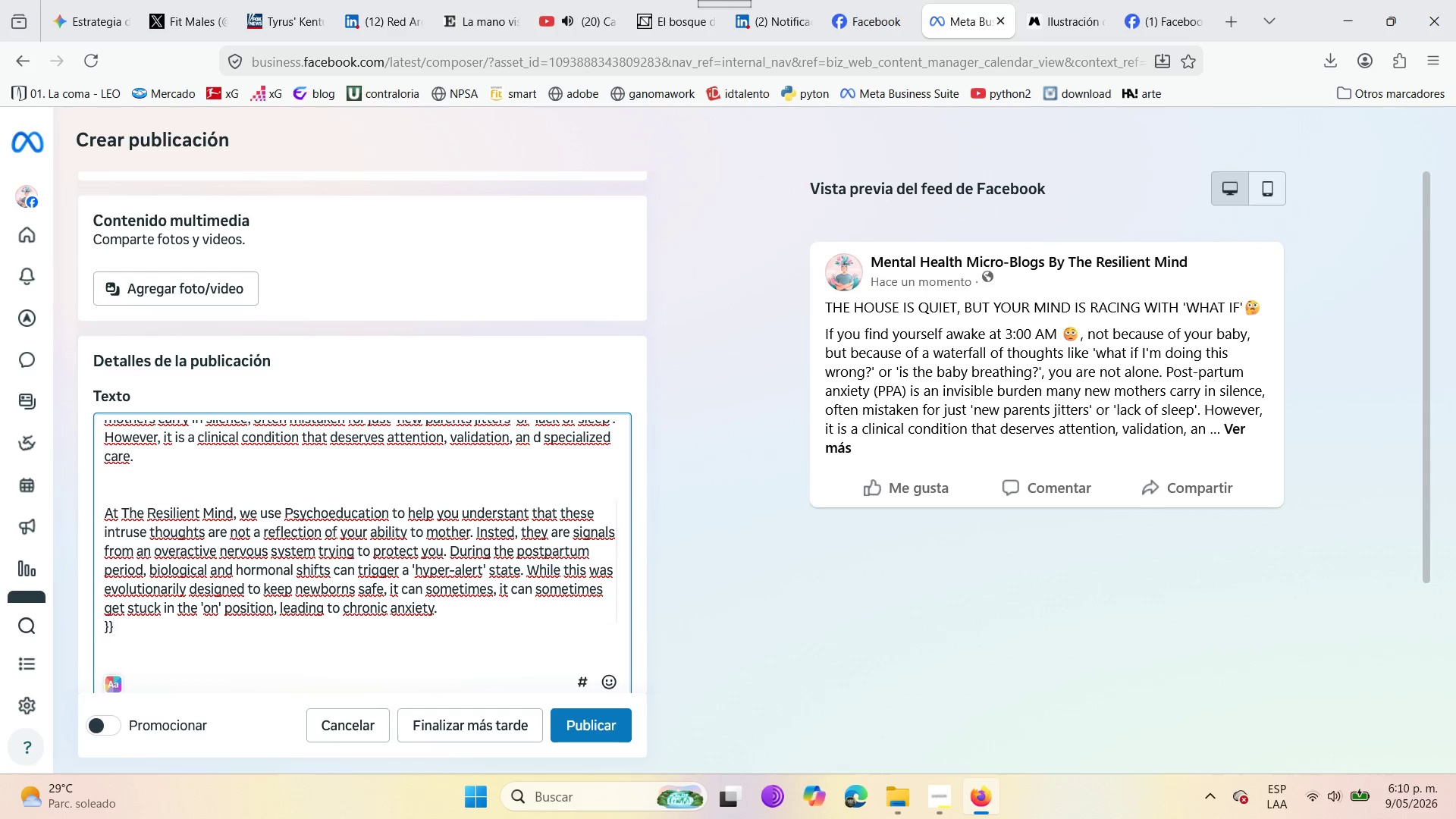 
key(Backspace)
 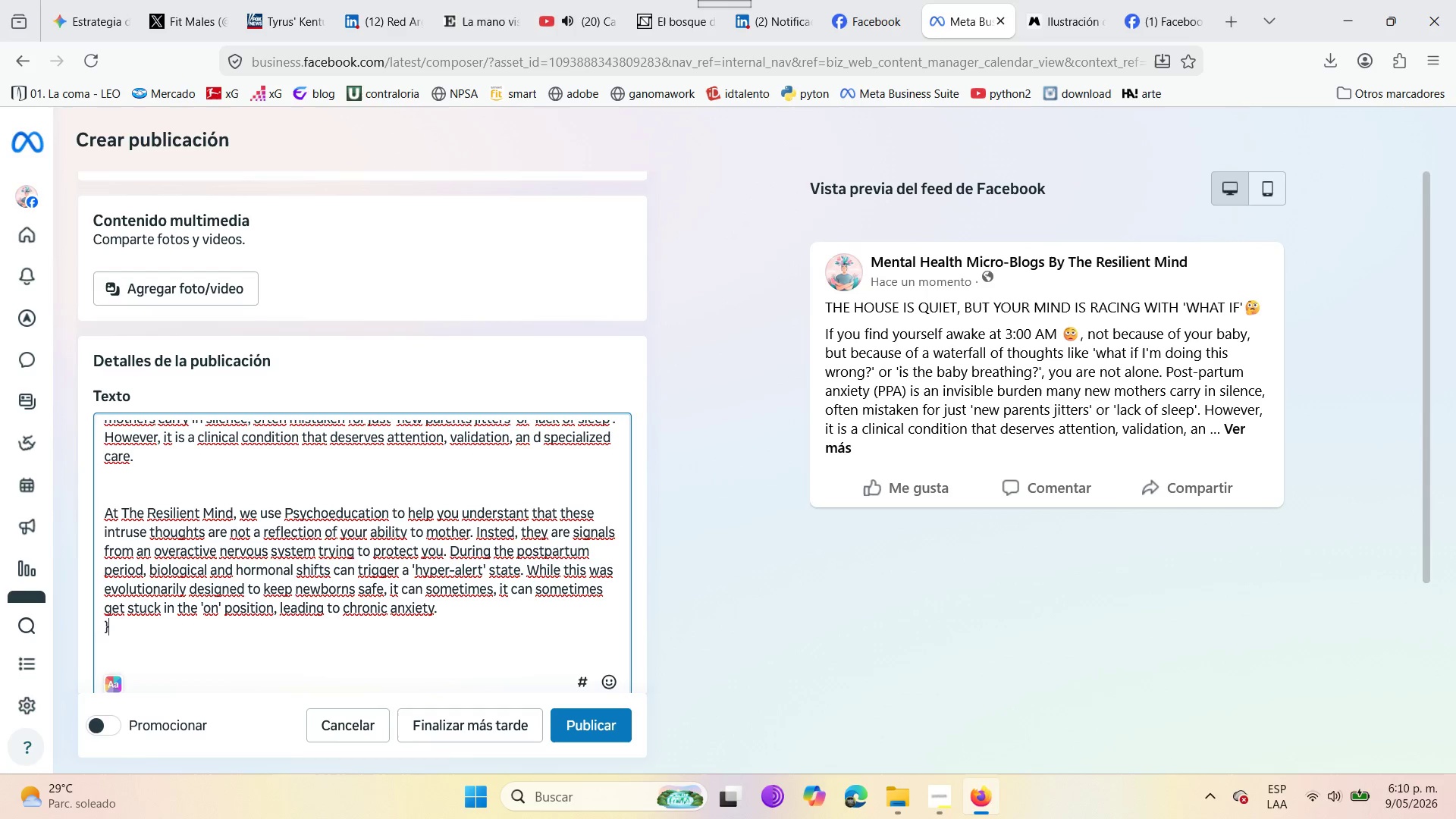 
key(Backspace)
 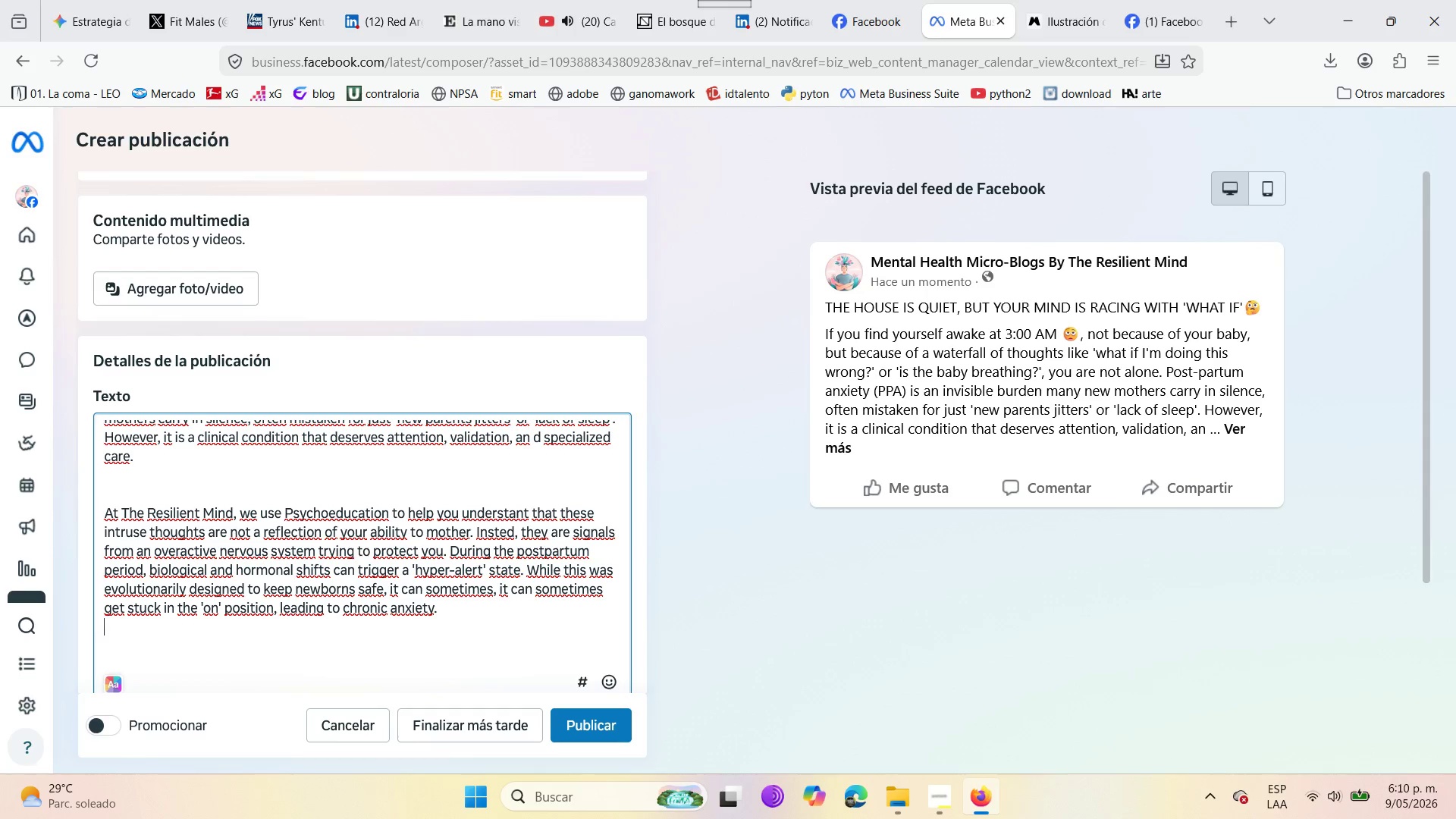 
key(Enter)
 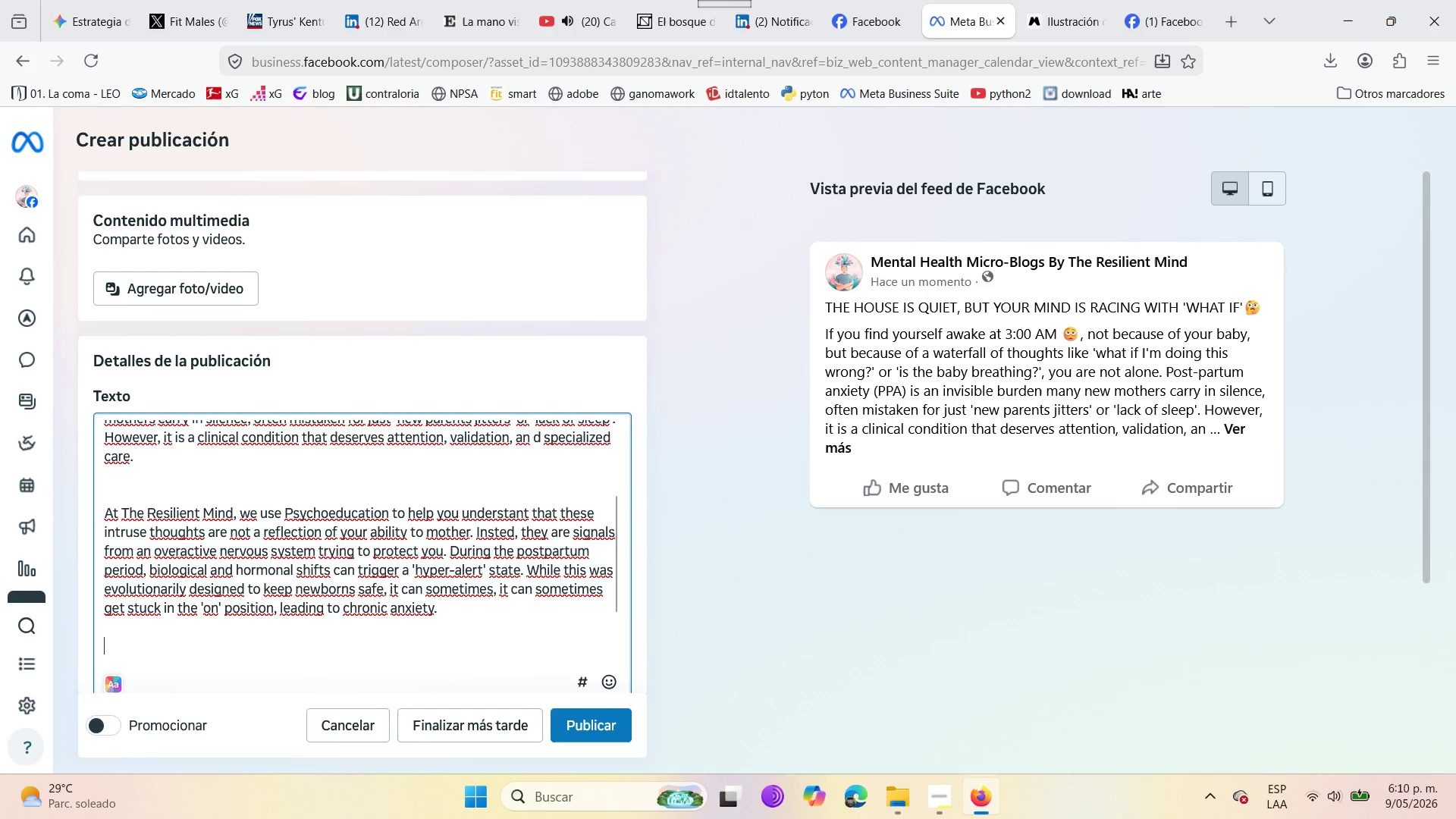 
key(Enter)
 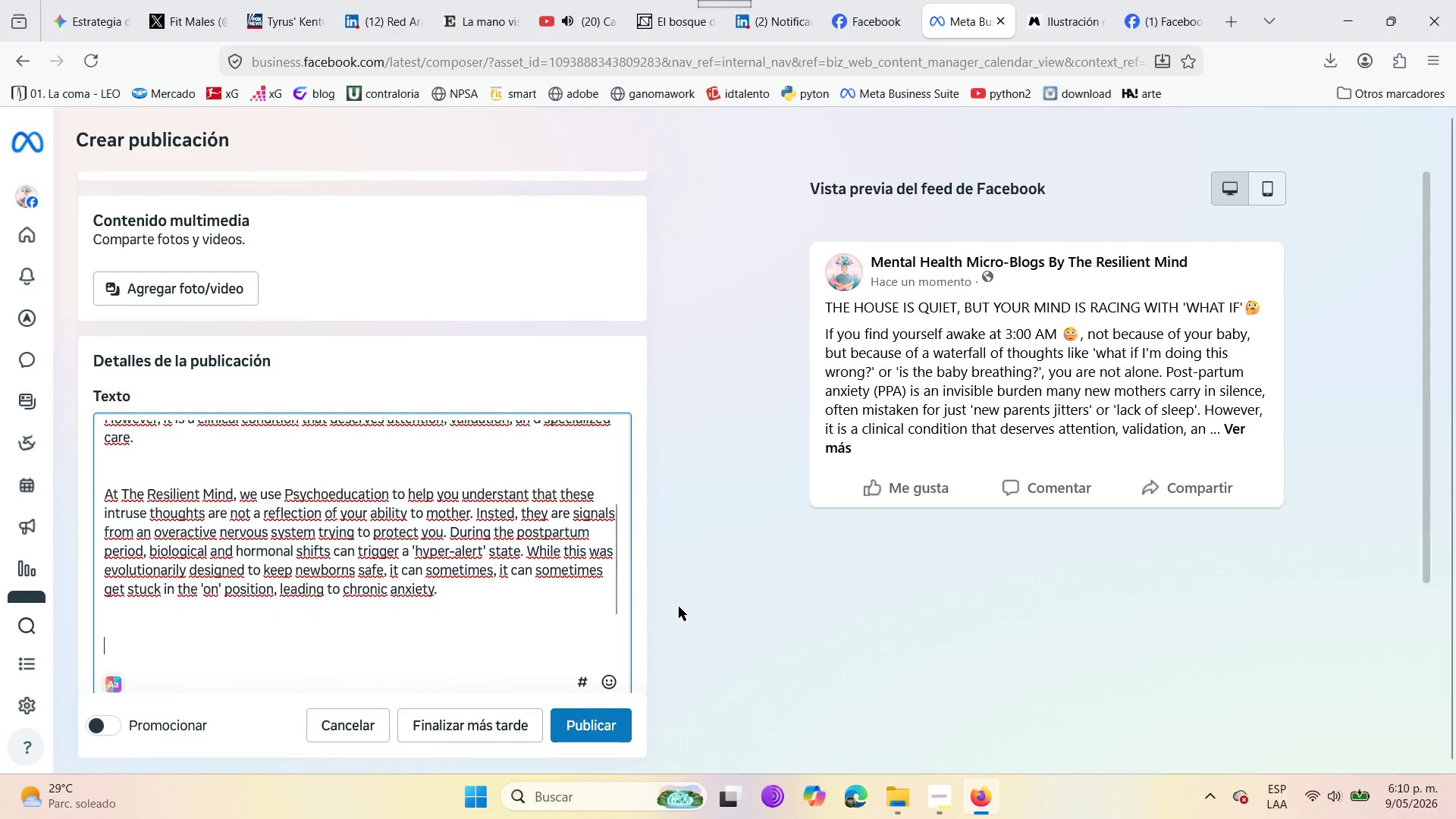 
scroll: coordinate [311, 564], scroll_direction: up, amount: 2.0
 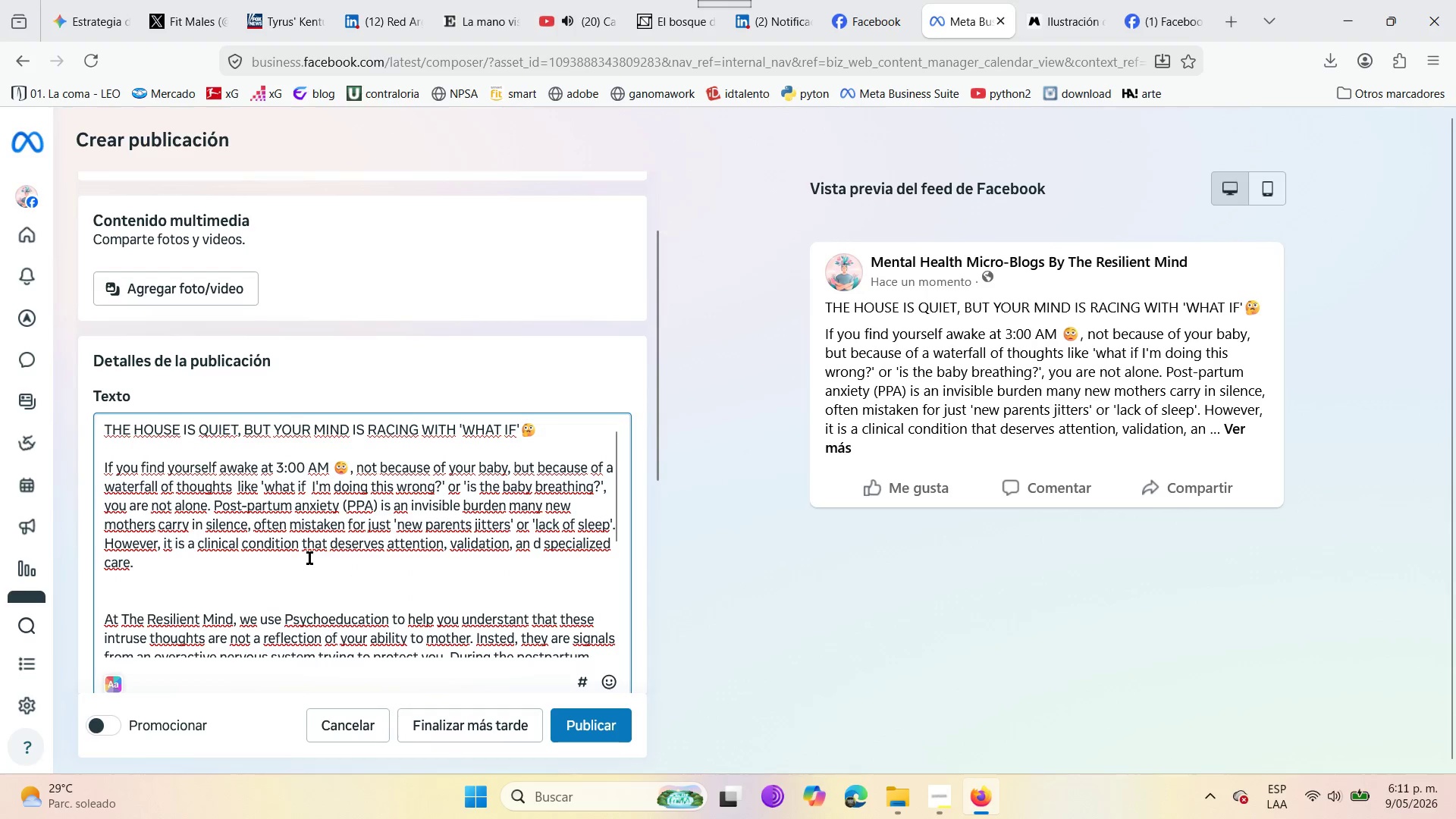 
scroll: coordinate [309, 558], scroll_direction: down, amount: 2.0
 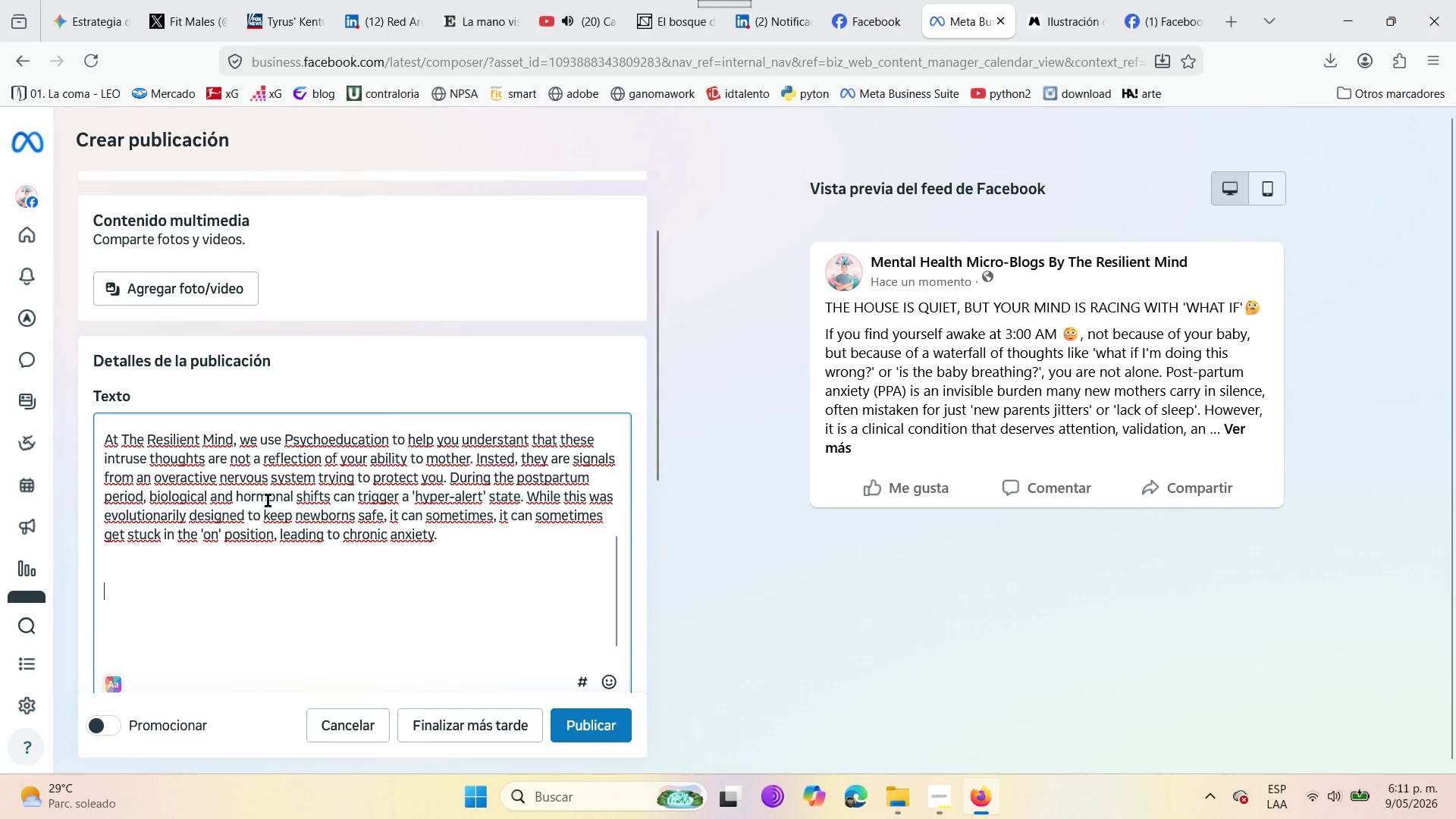 
wait(7.22)
 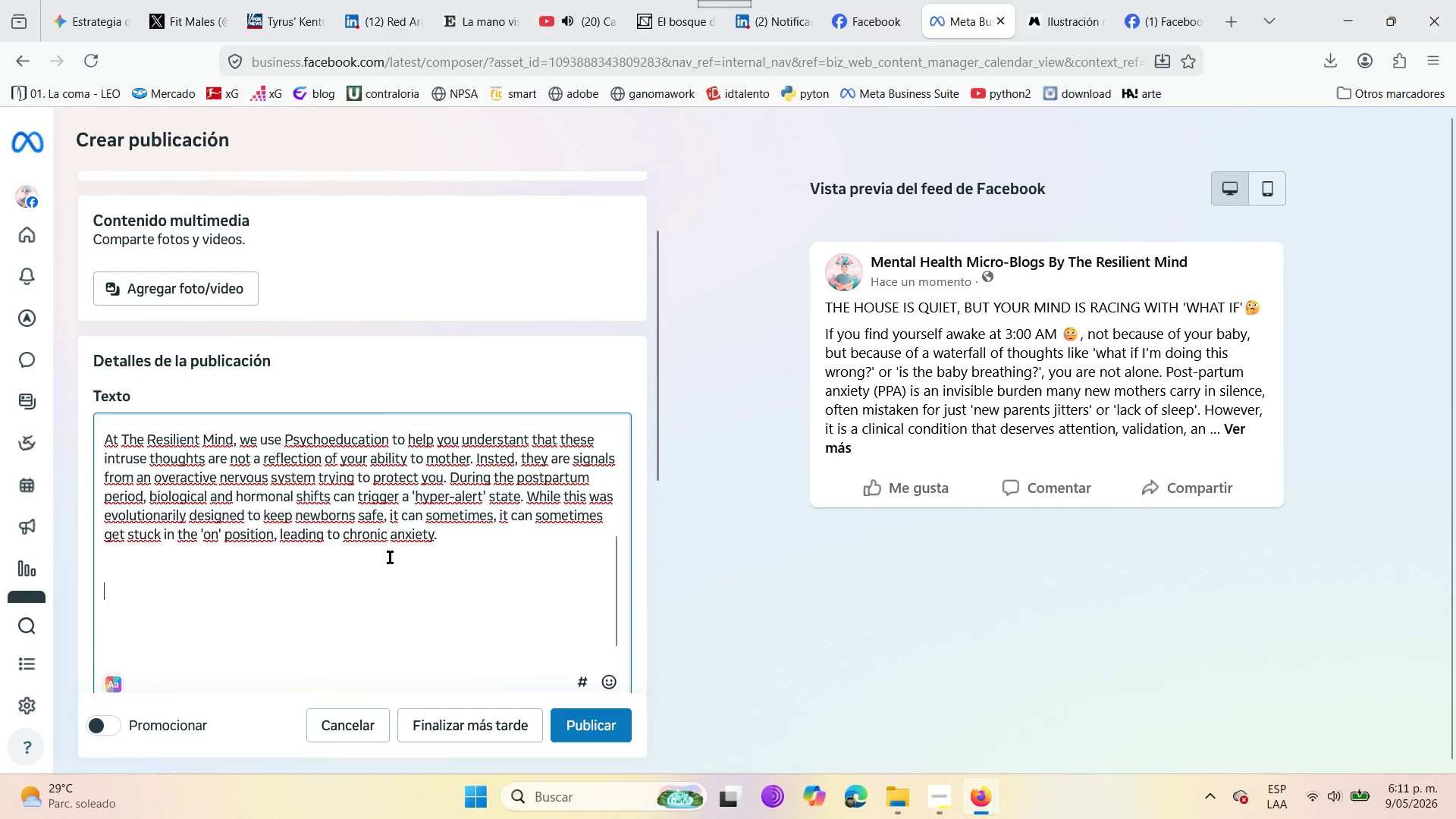 
left_click([234, 441])
 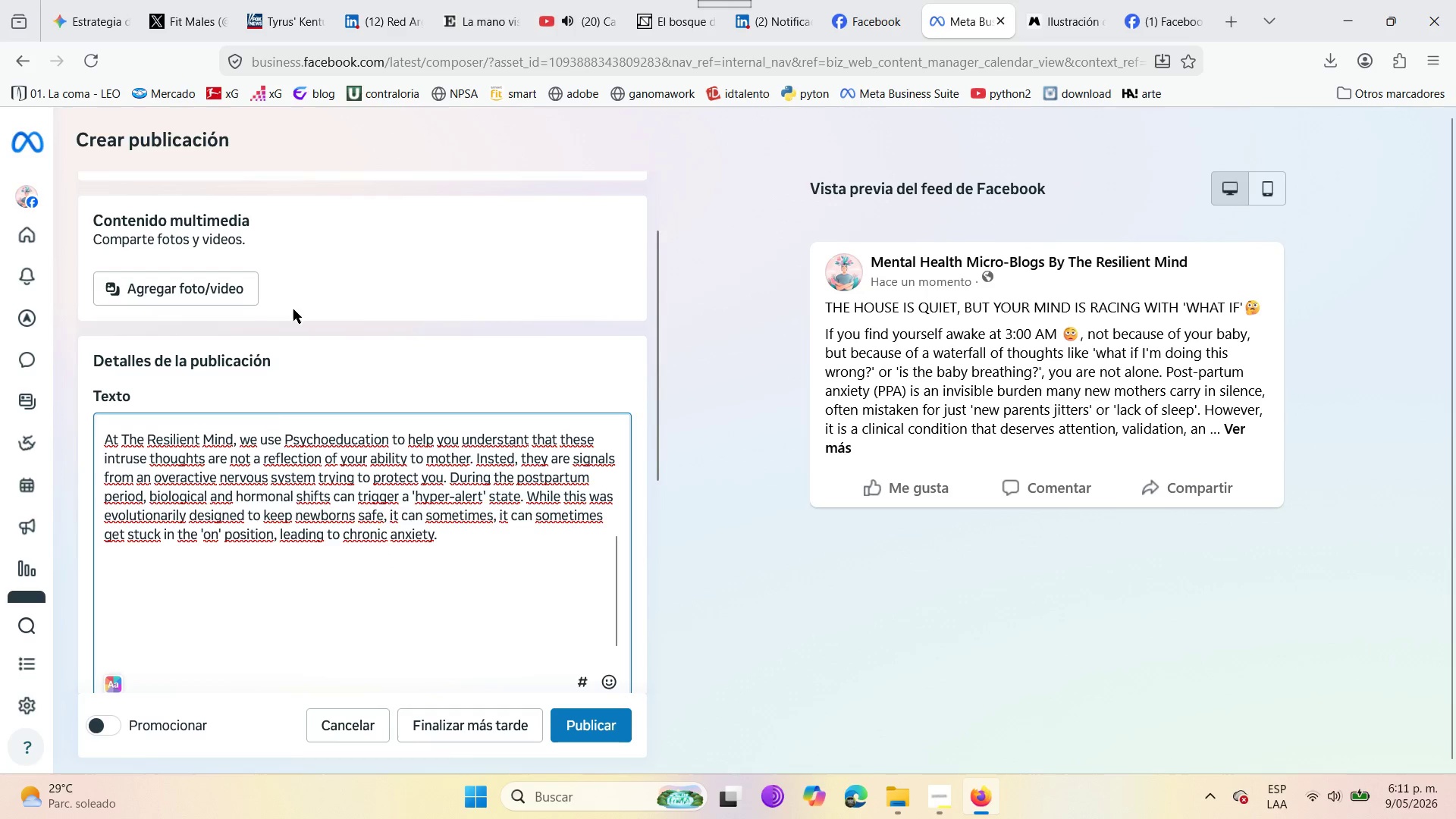 
key(Space)
 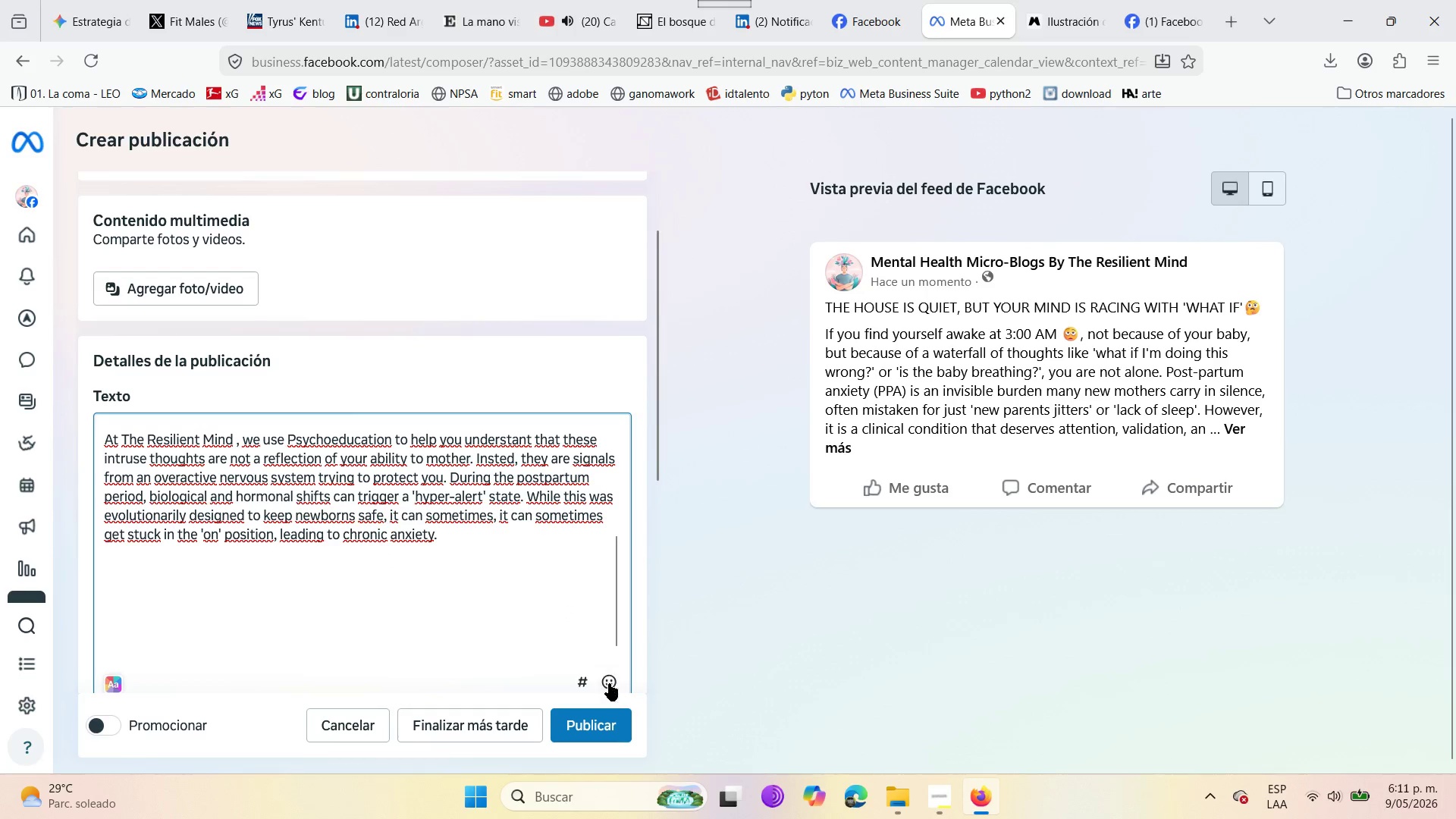 
left_click([610, 685])
 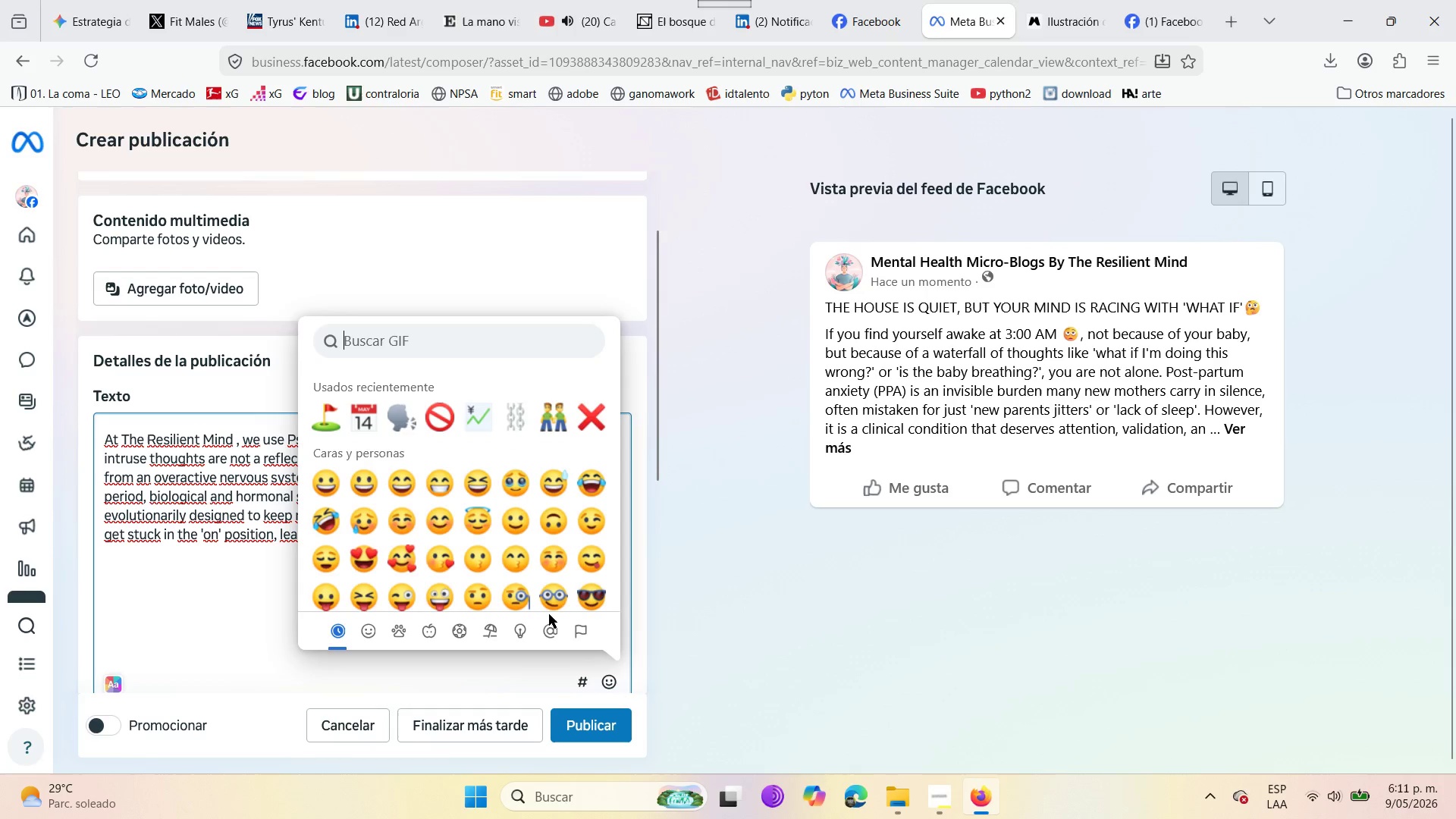 
scroll: coordinate [457, 465], scroll_direction: down, amount: 17.0
 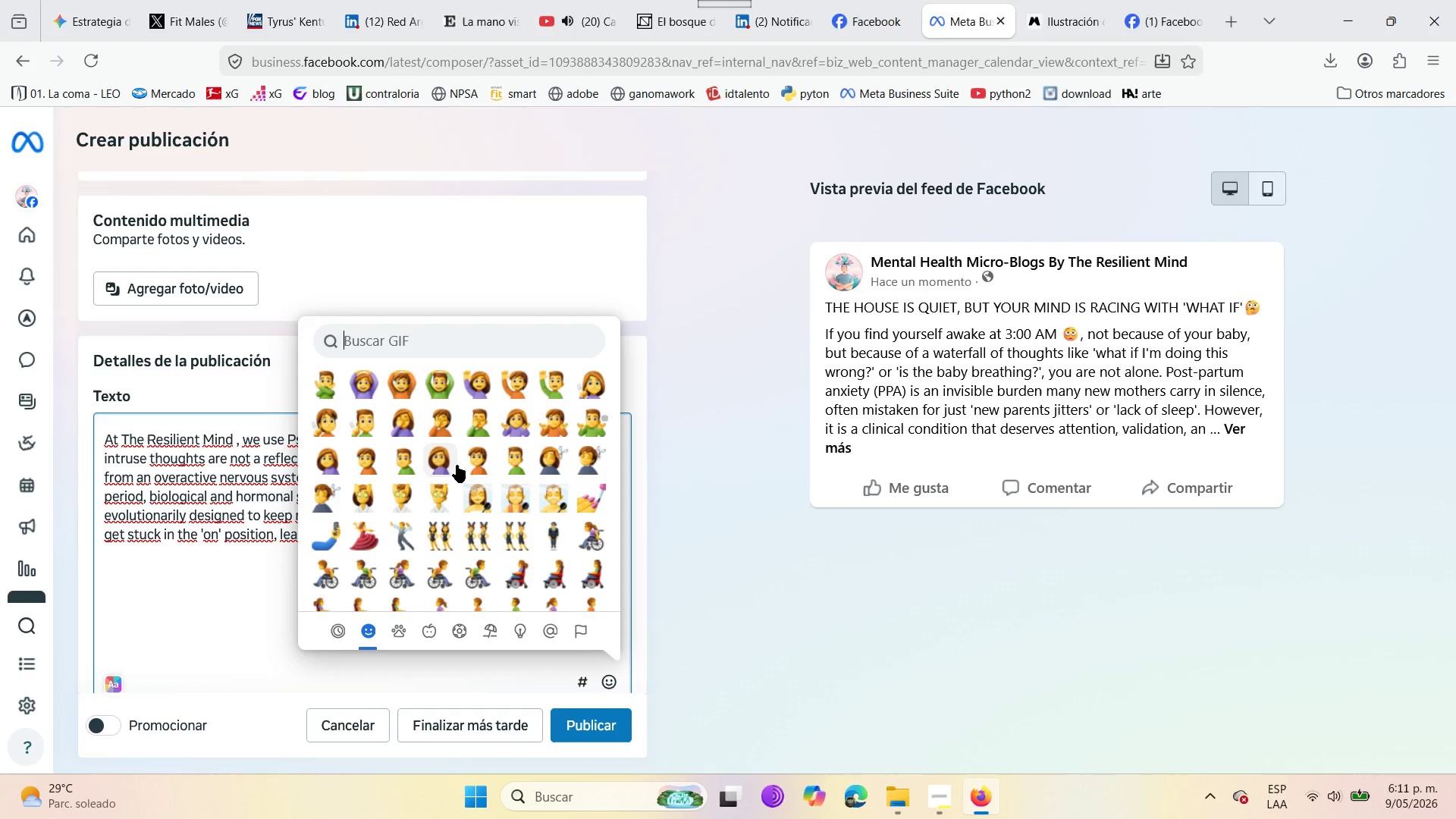 
scroll: coordinate [457, 466], scroll_direction: down, amount: 12.0
 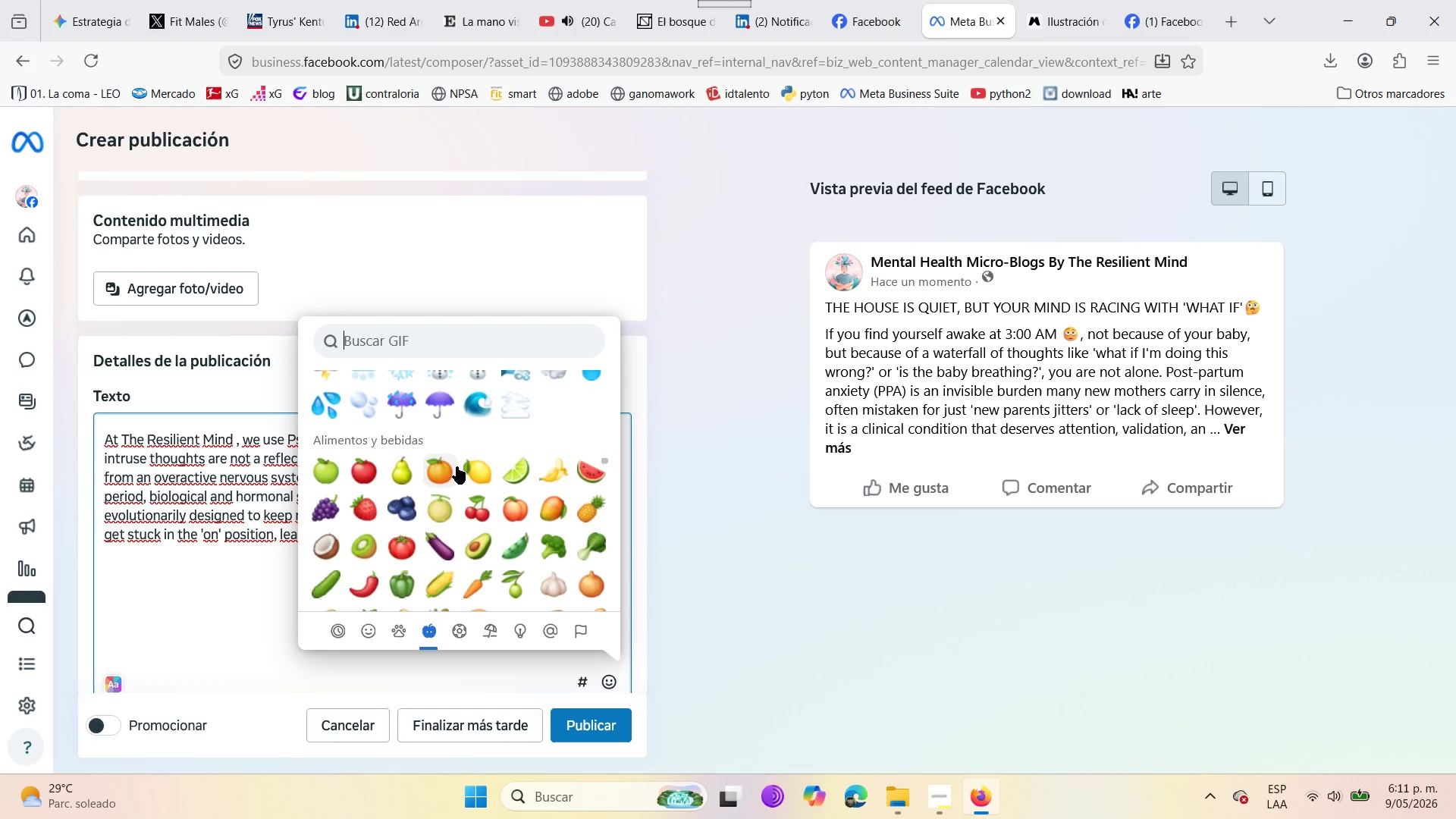 
scroll: coordinate [463, 469], scroll_direction: down, amount: 19.0
 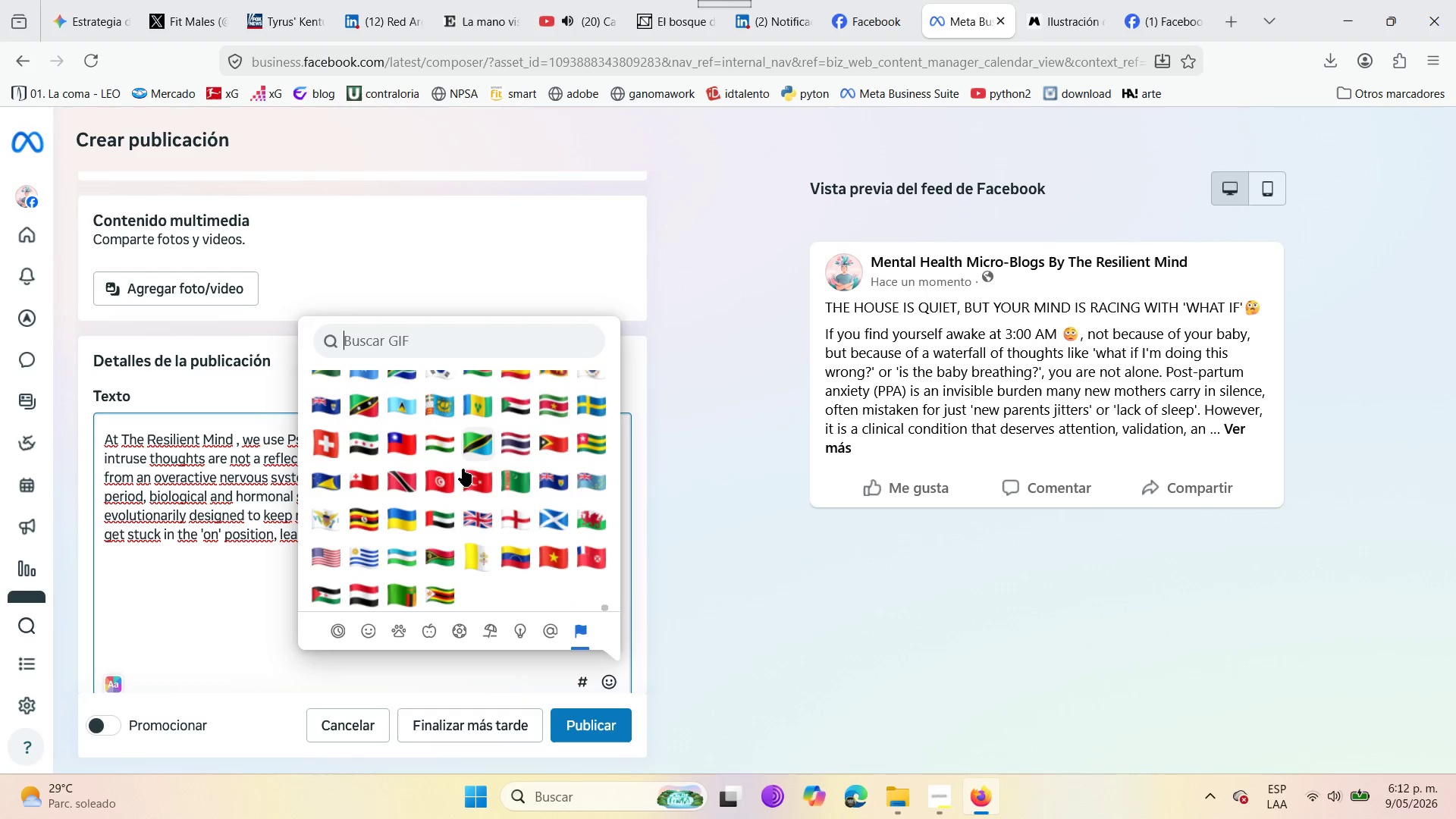 
left_click([551, 635])
 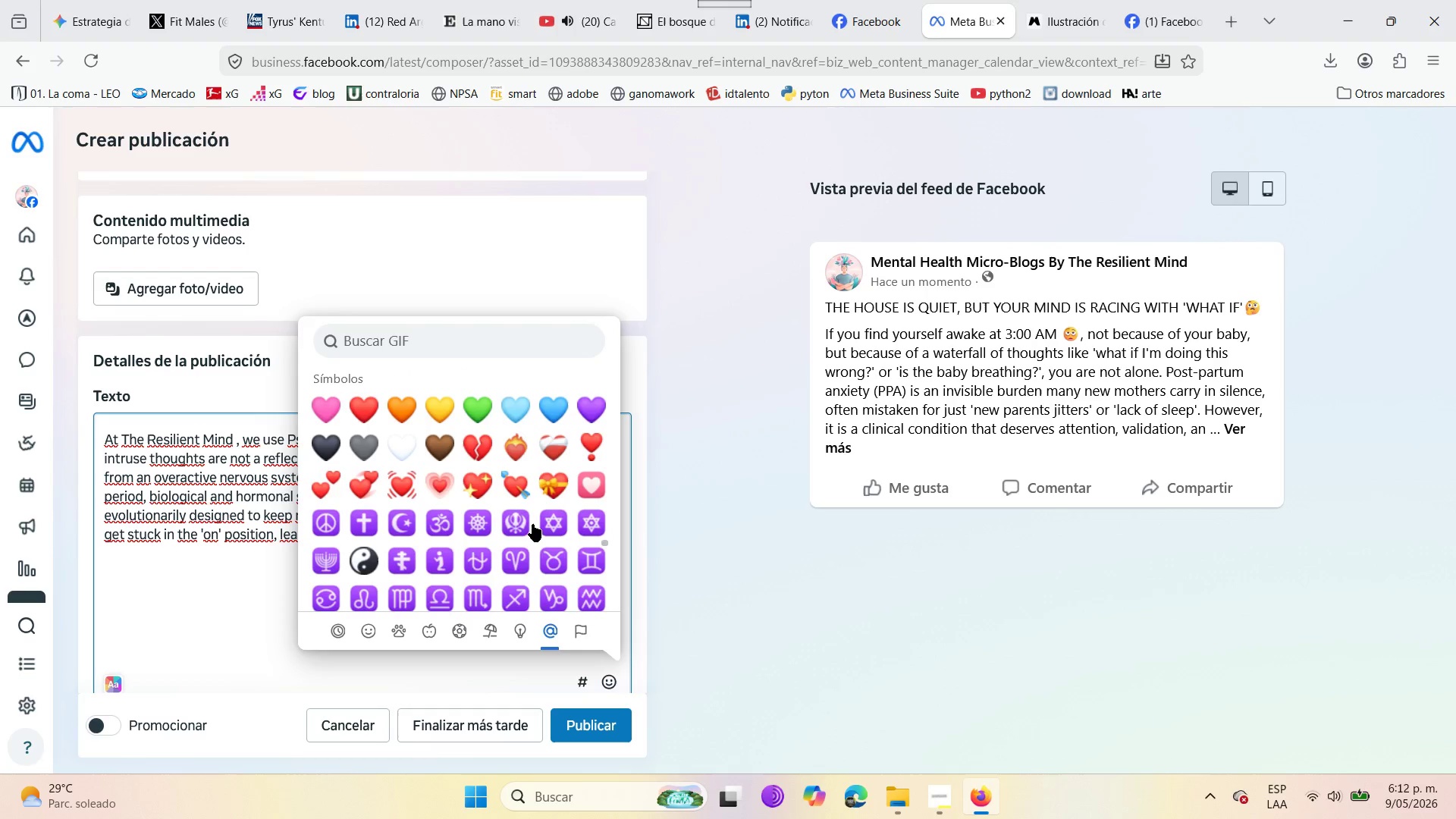 
scroll: coordinate [532, 520], scroll_direction: down, amount: 11.0
 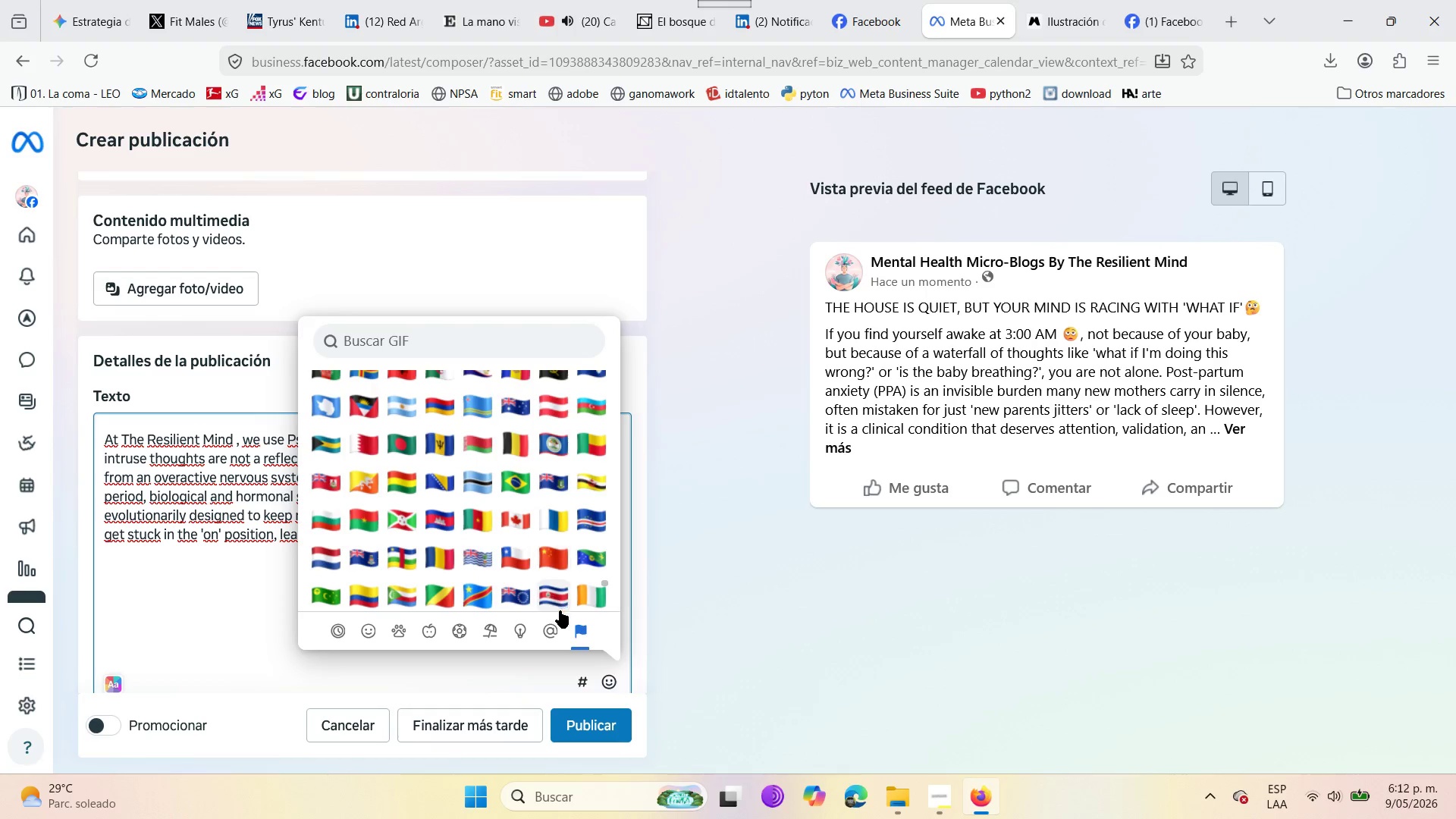 
left_click([519, 622])
 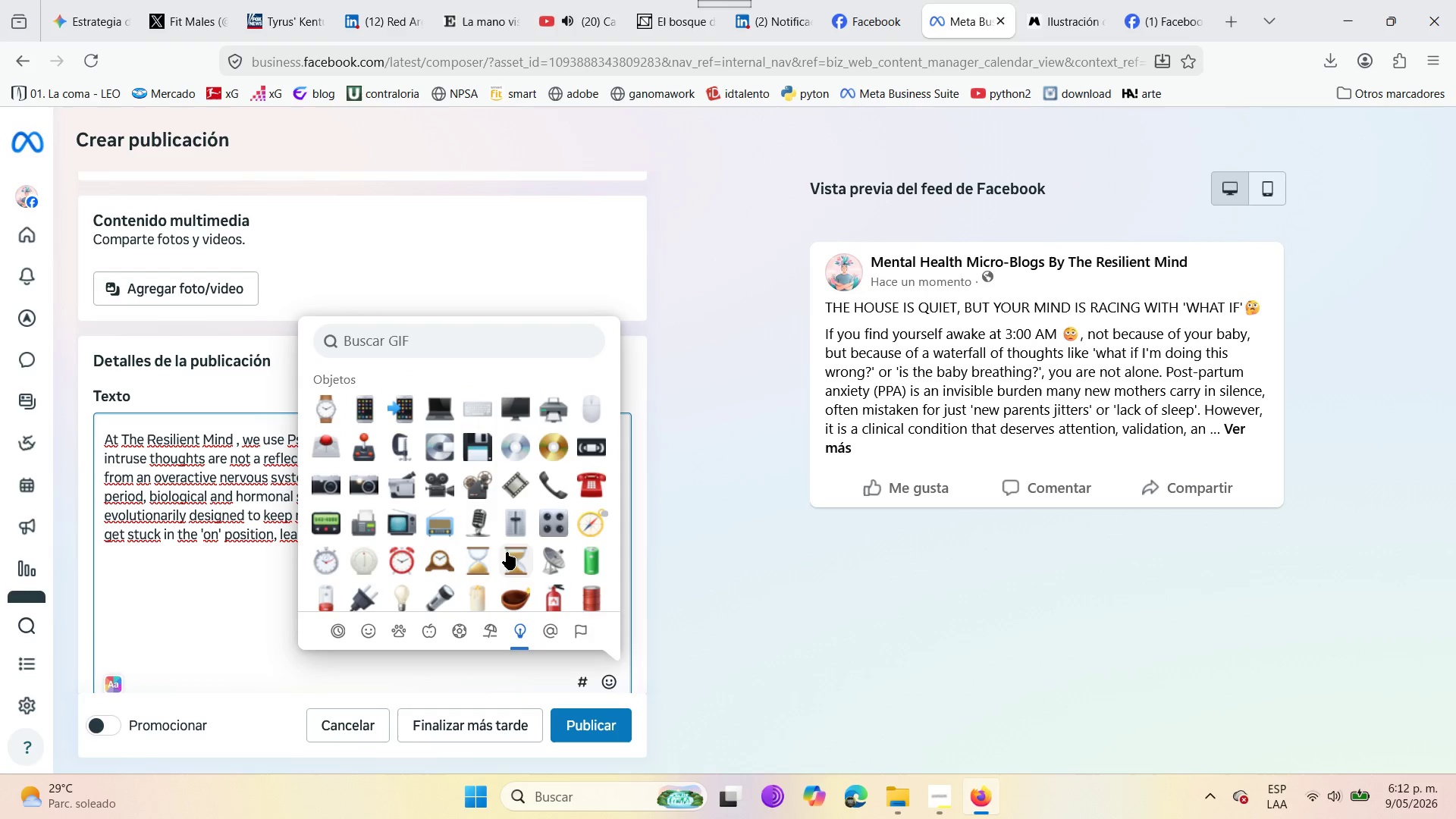 
scroll: coordinate [507, 551], scroll_direction: down, amount: 3.0
 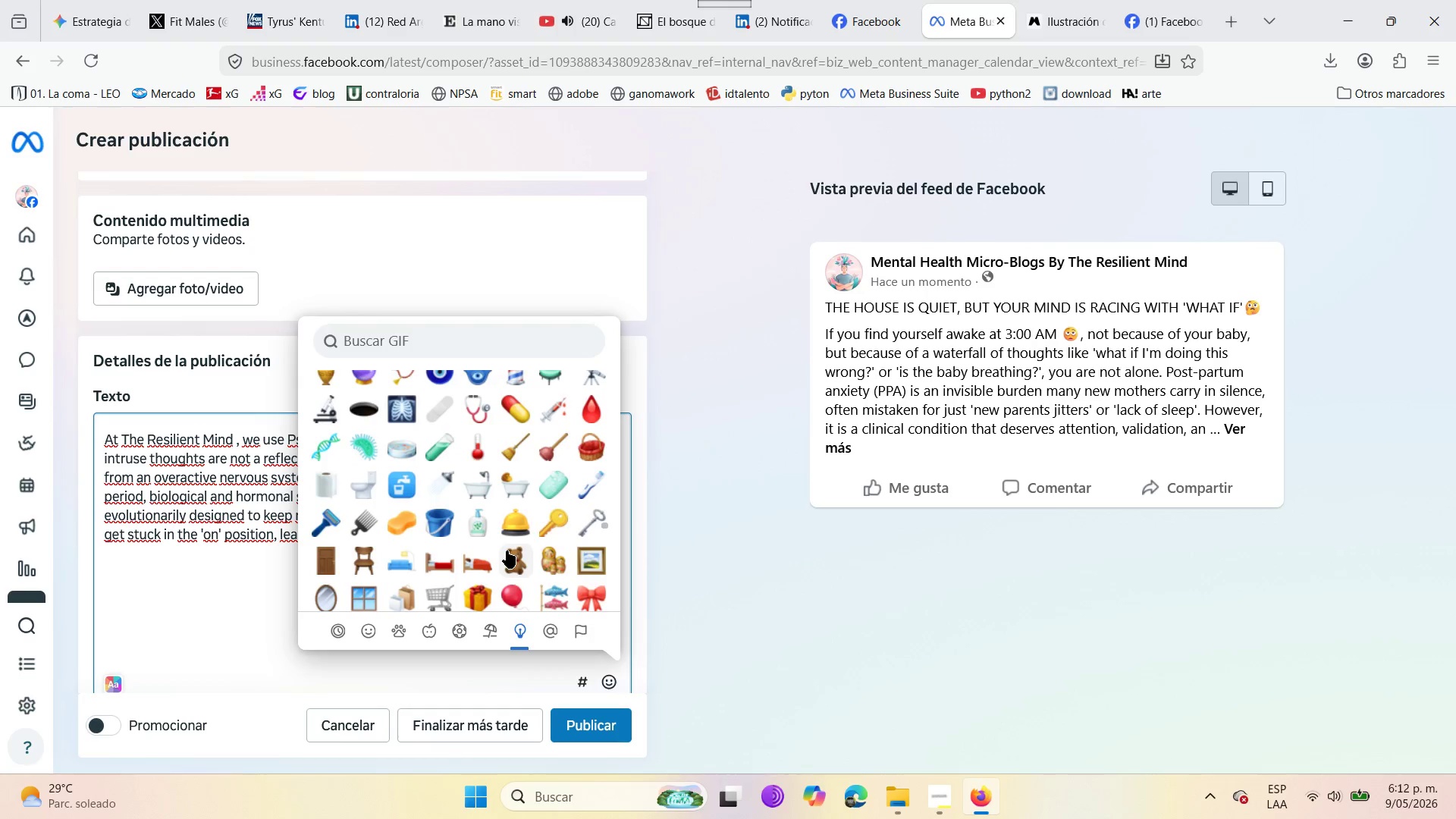 
scroll: coordinate [507, 551], scroll_direction: up, amount: 2.0
 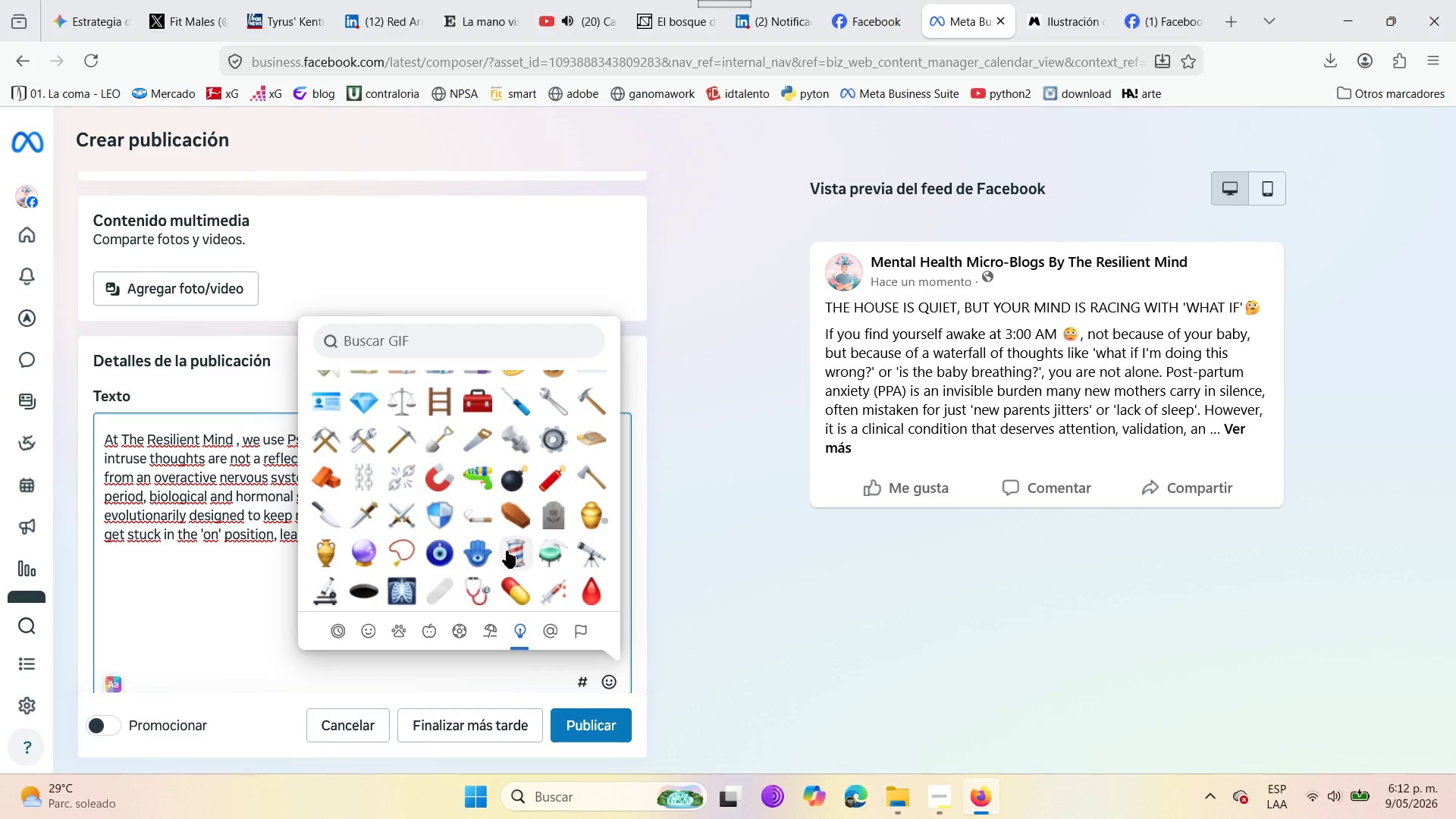 
scroll: coordinate [507, 551], scroll_direction: down, amount: 3.0
 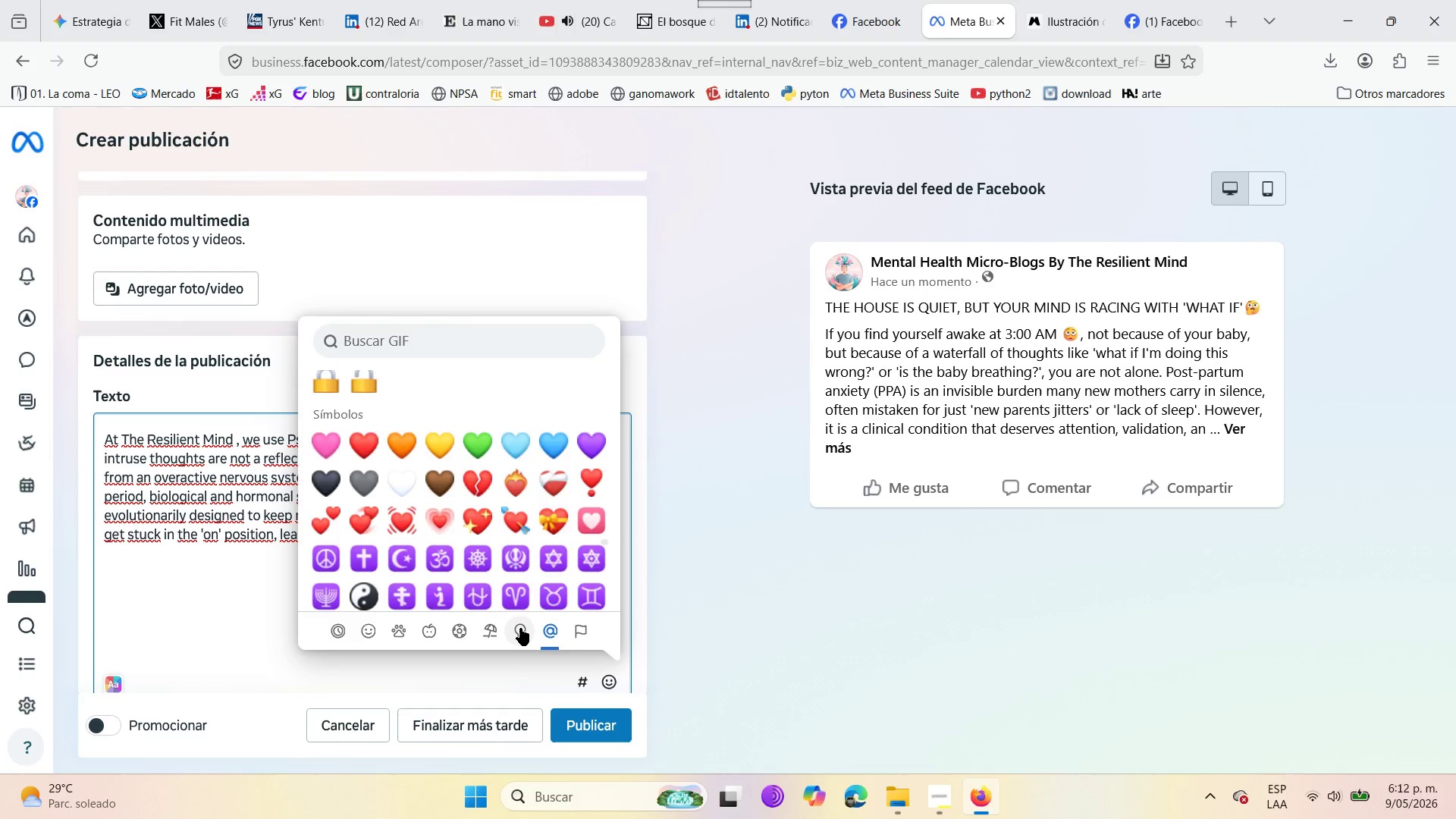 
left_click([492, 627])
 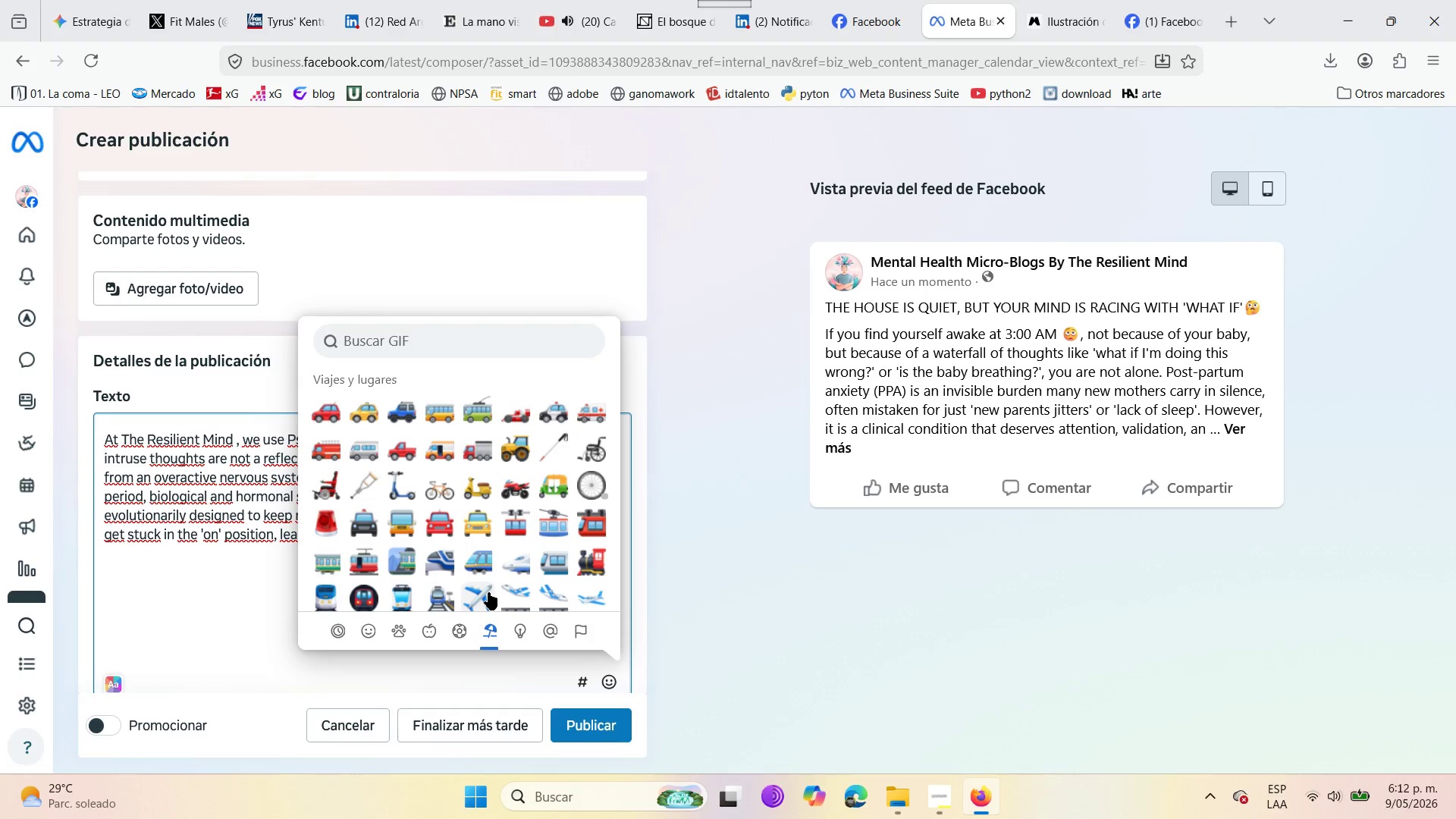 
scroll: coordinate [487, 578], scroll_direction: down, amount: 6.0
 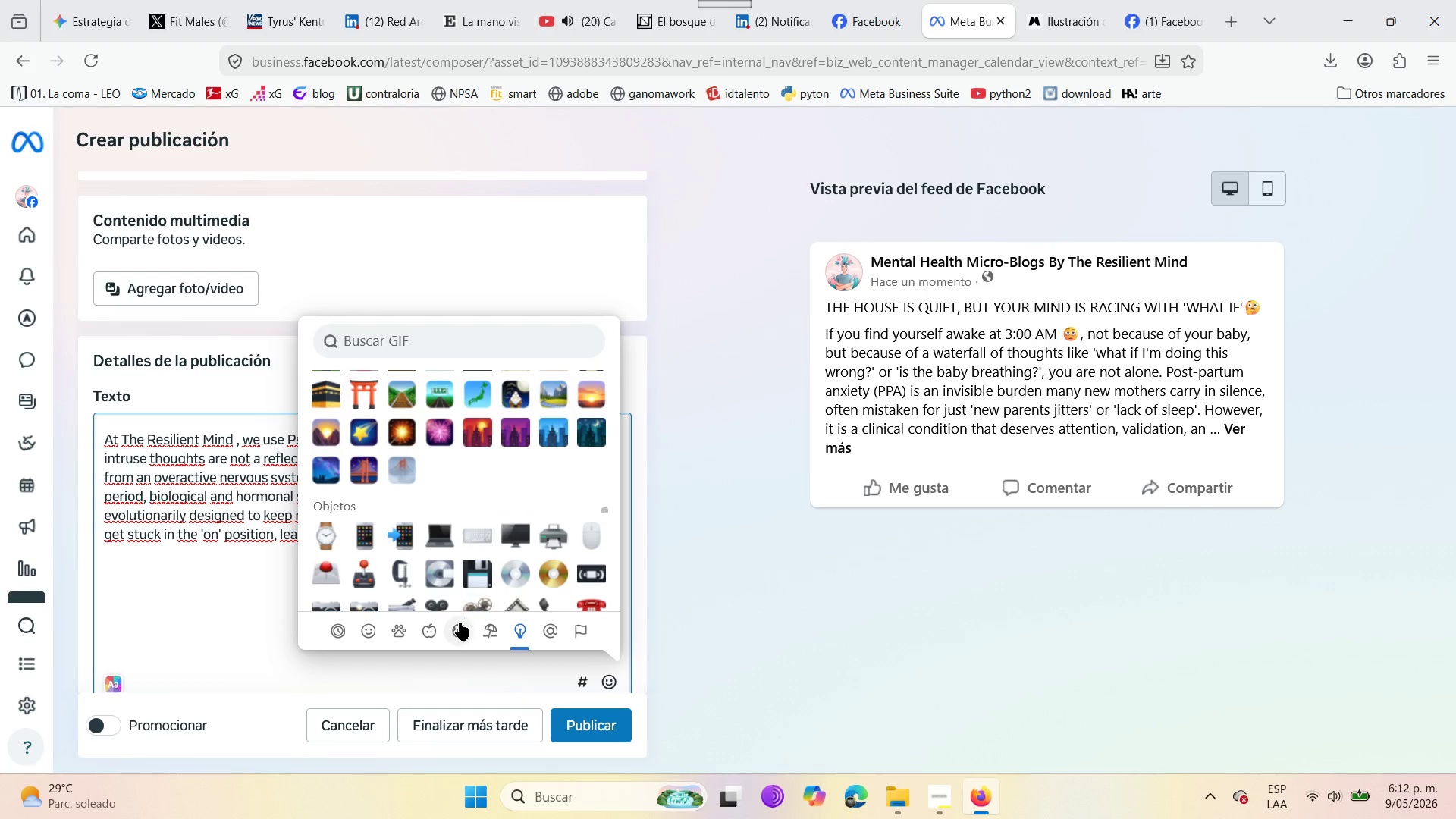 
left_click([460, 626])
 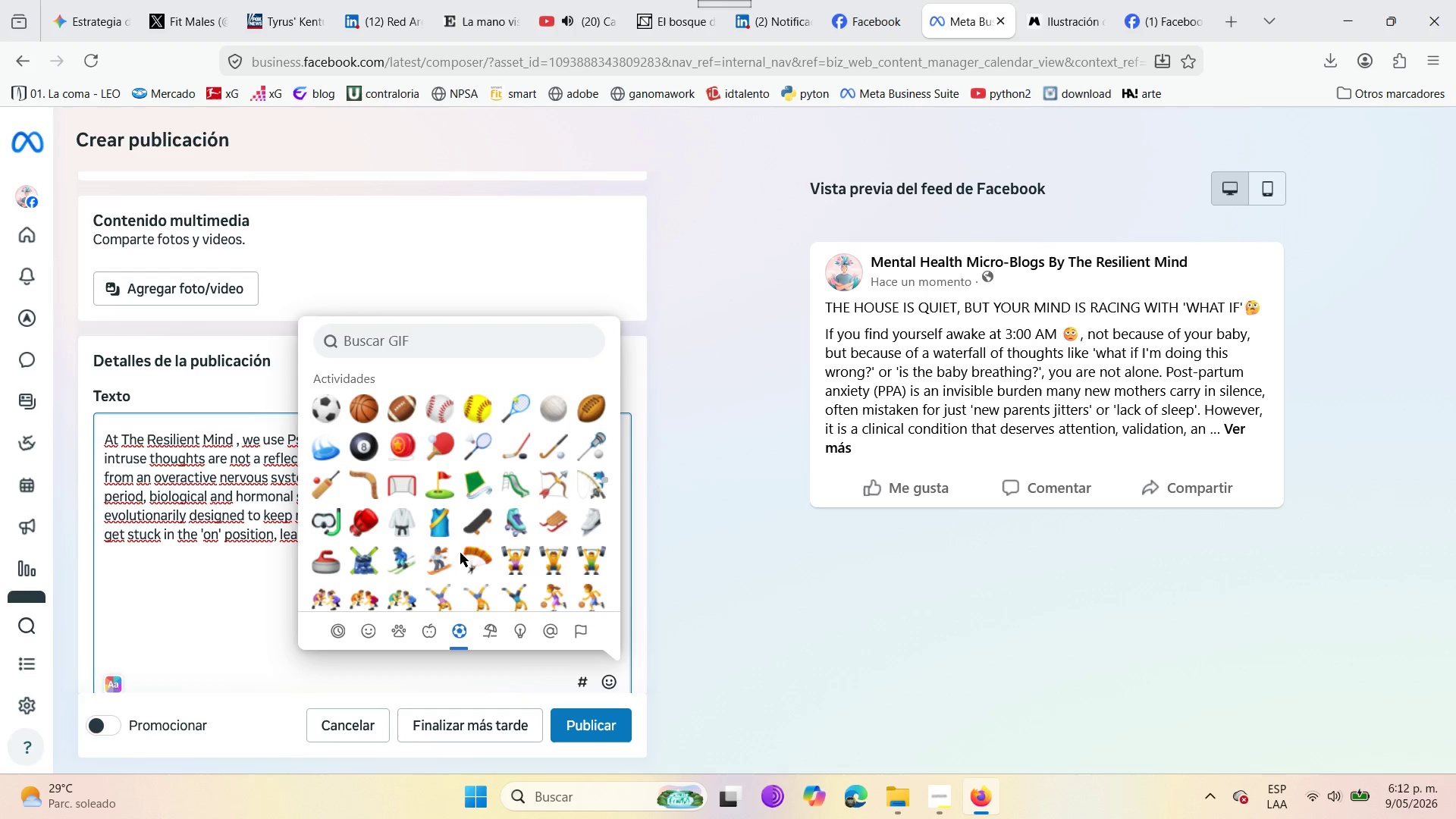 
scroll: coordinate [460, 542], scroll_direction: down, amount: 1.0
 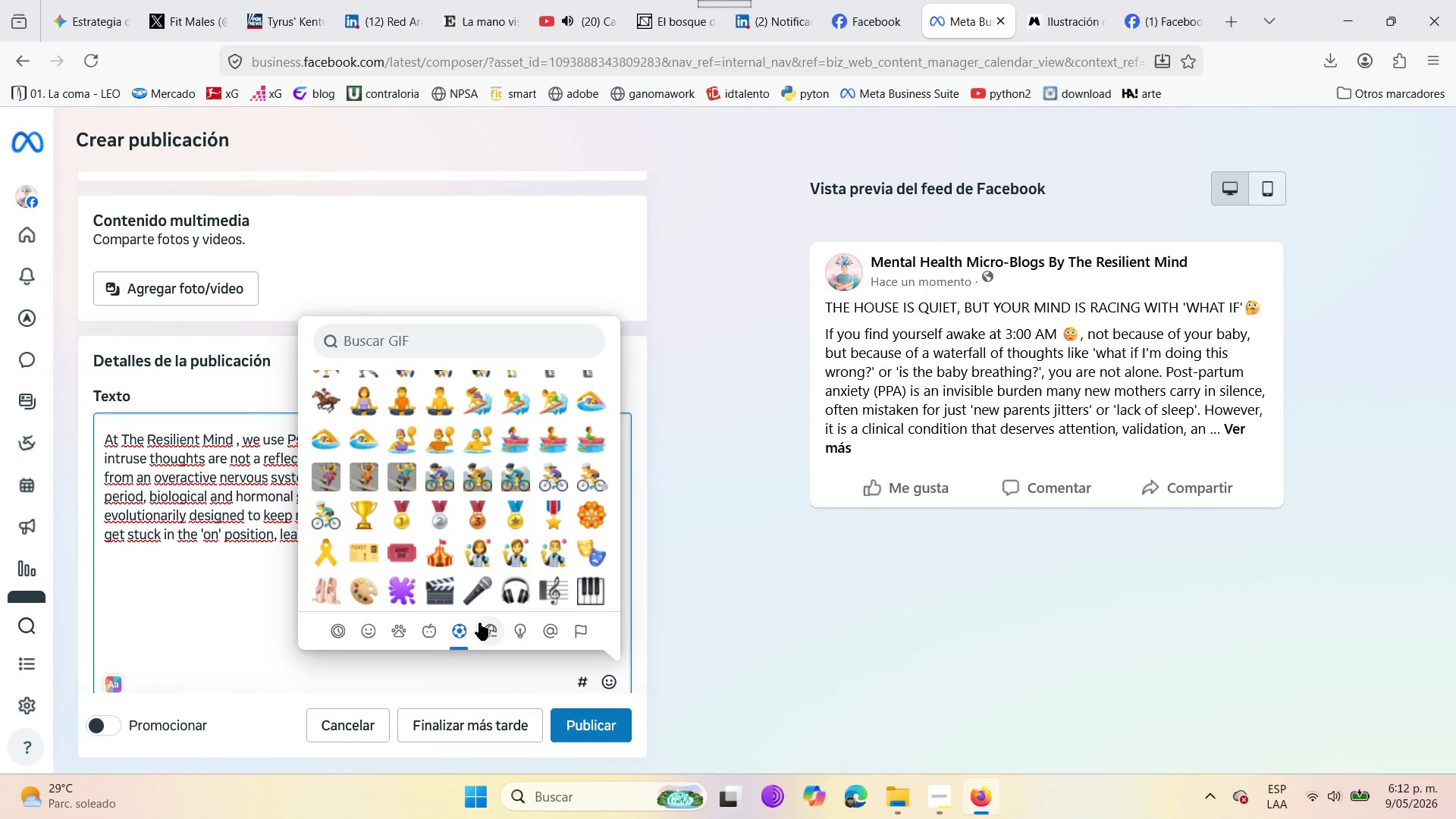 
left_click([435, 631])
 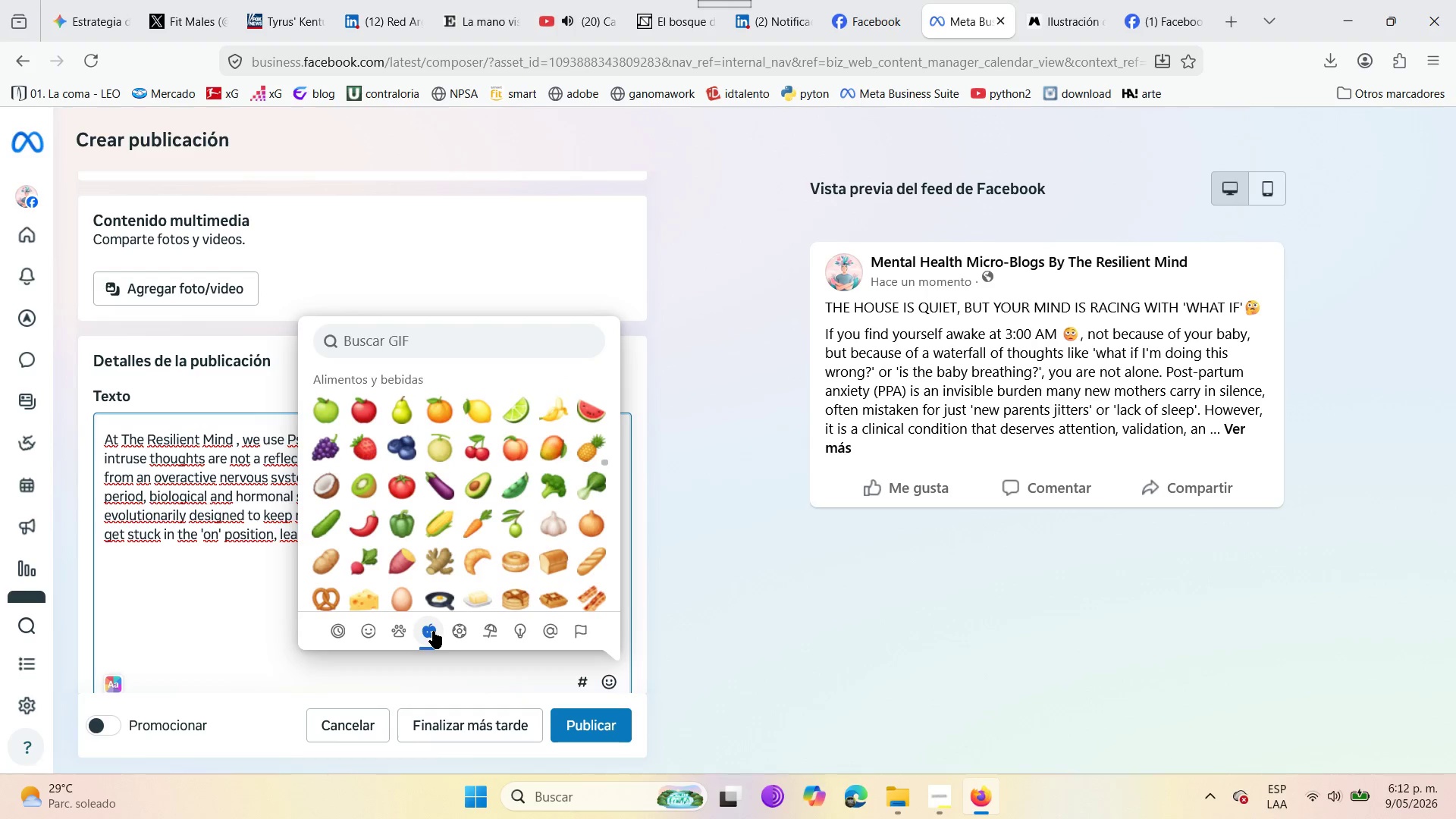 
mouse_move([397, 610])
 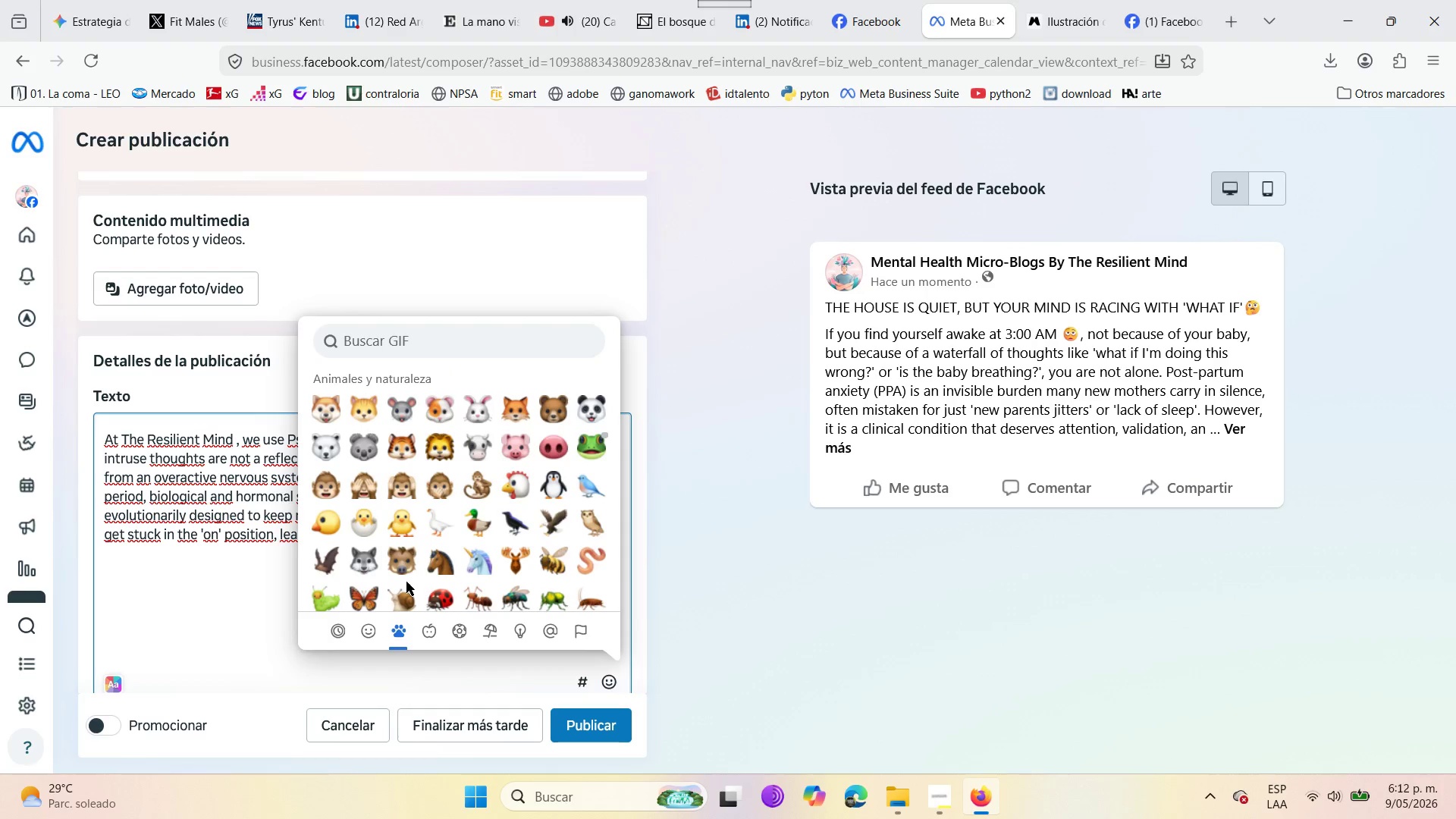 
scroll: coordinate [500, 526], scroll_direction: down, amount: 6.0
 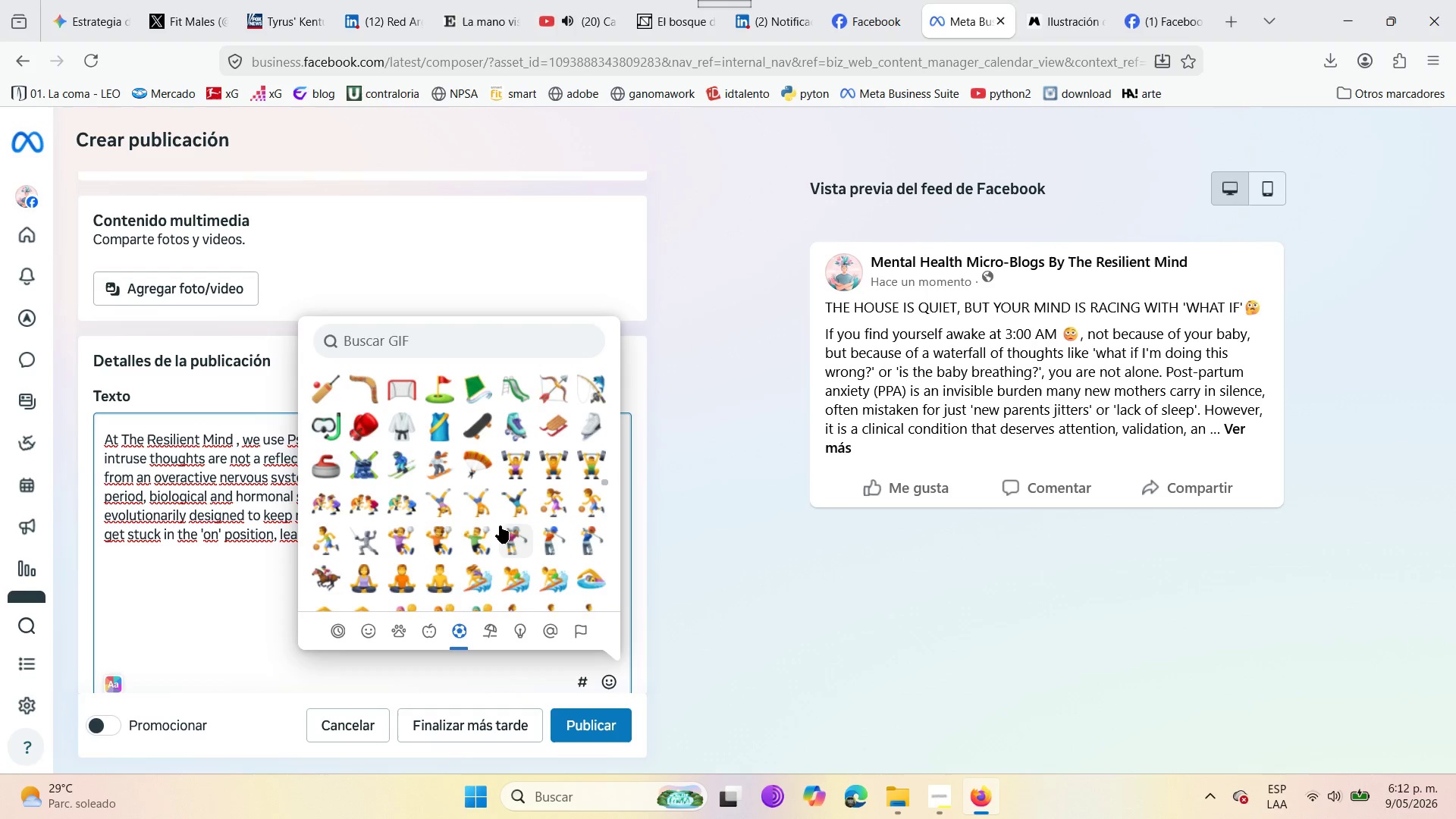 
mouse_move([384, 621])
 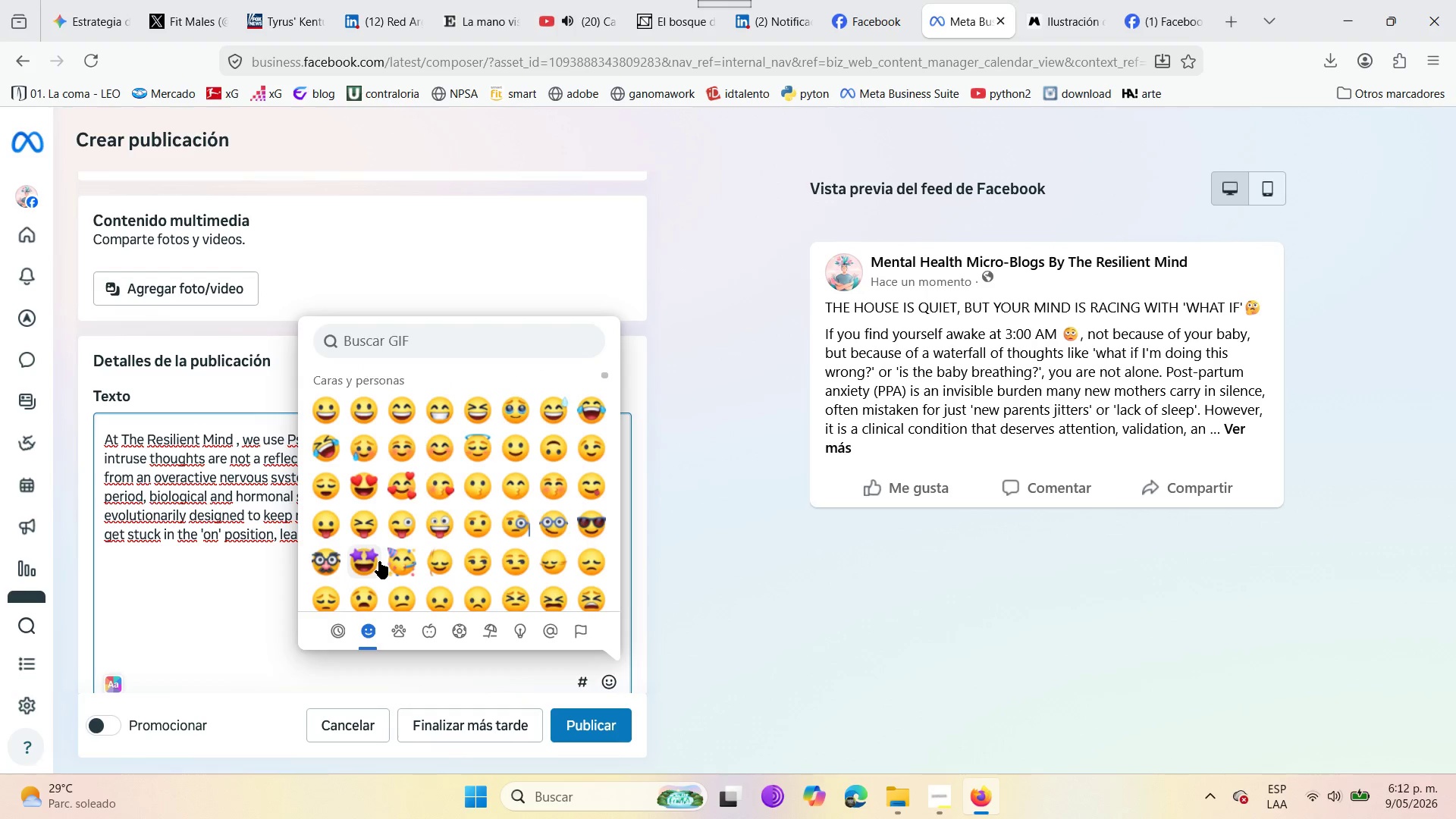 
scroll: coordinate [379, 561], scroll_direction: down, amount: 1.0
 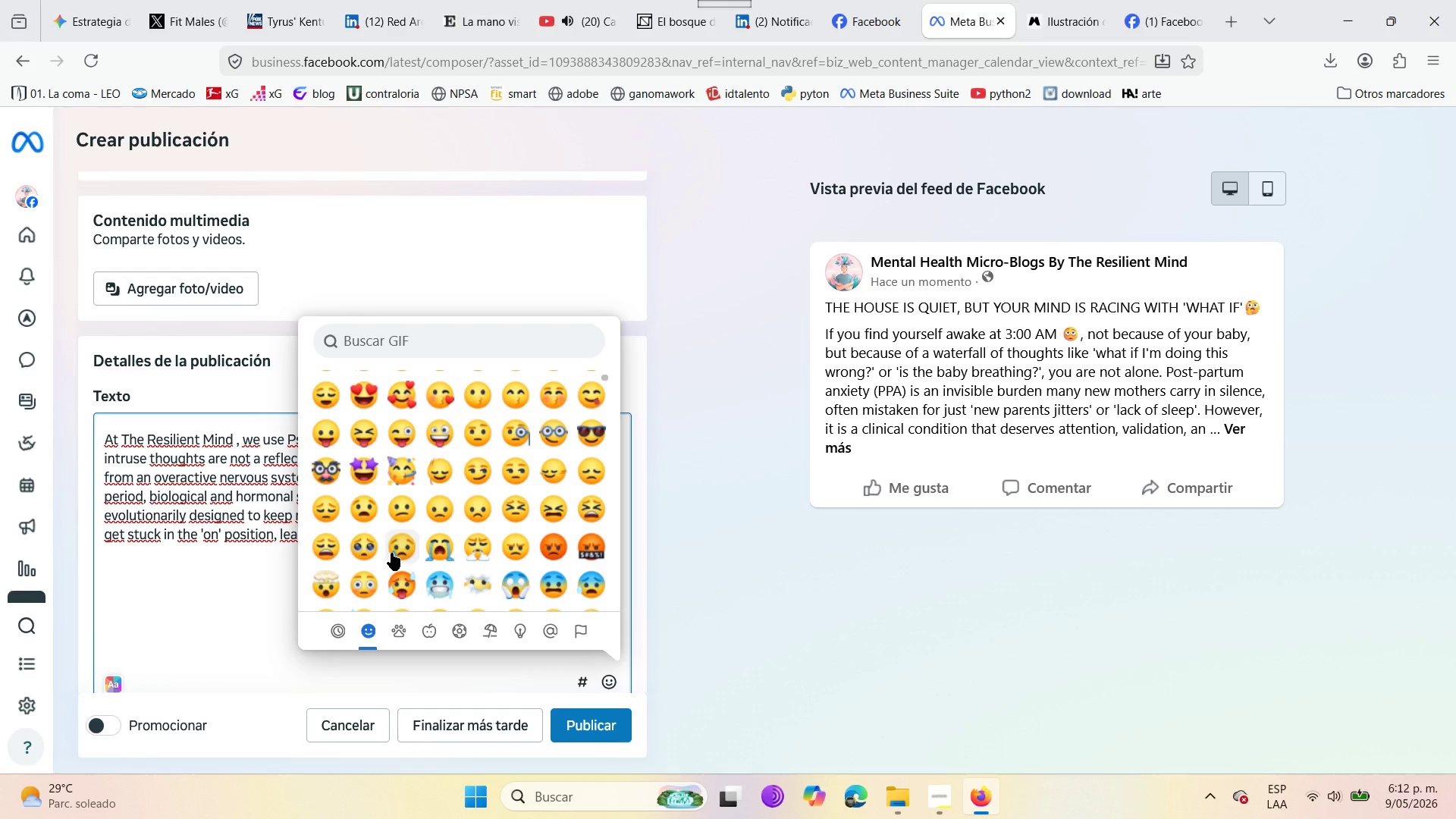 
wait(5.12)
 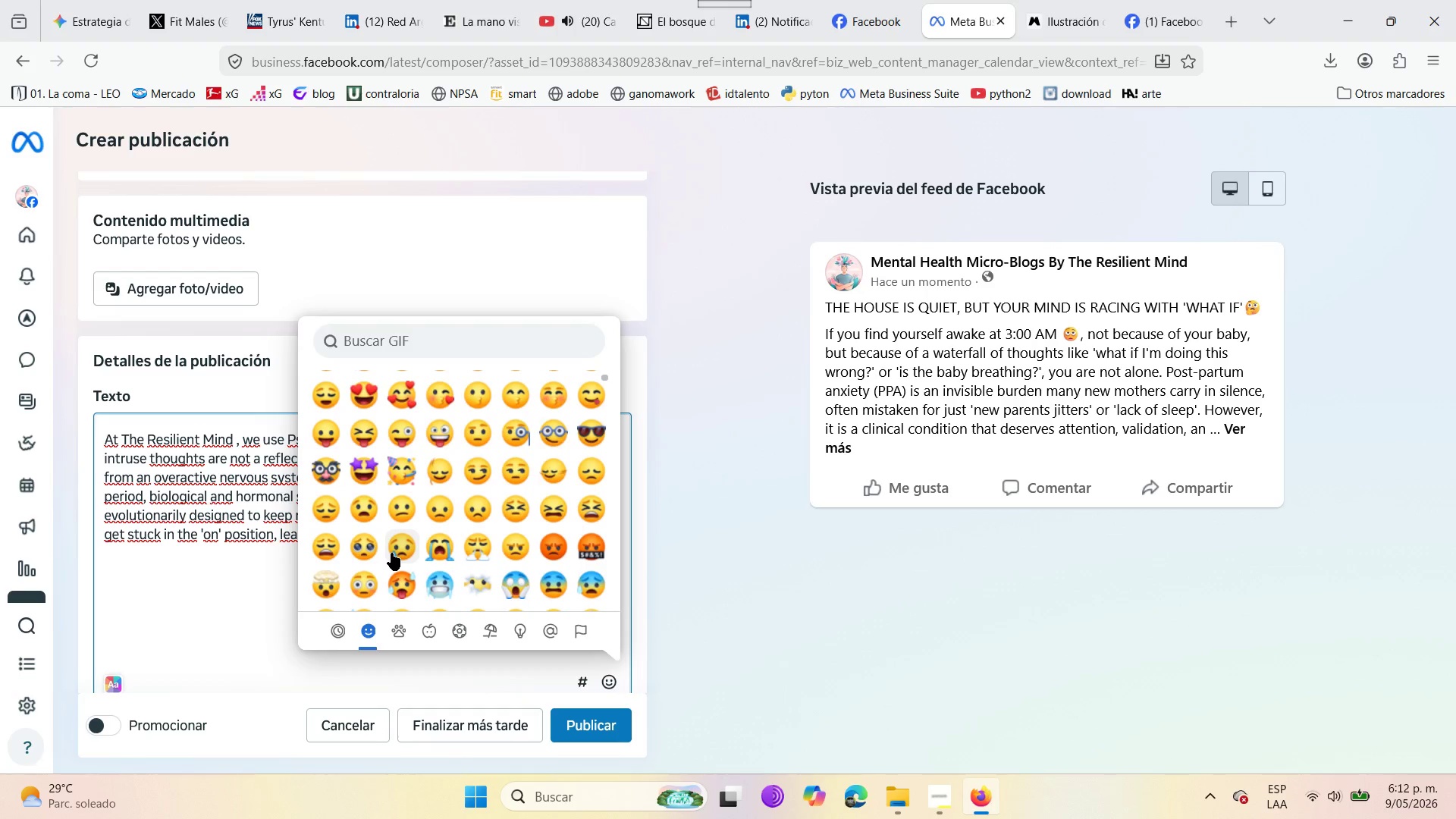 
scroll: coordinate [391, 553], scroll_direction: down, amount: 1.0
 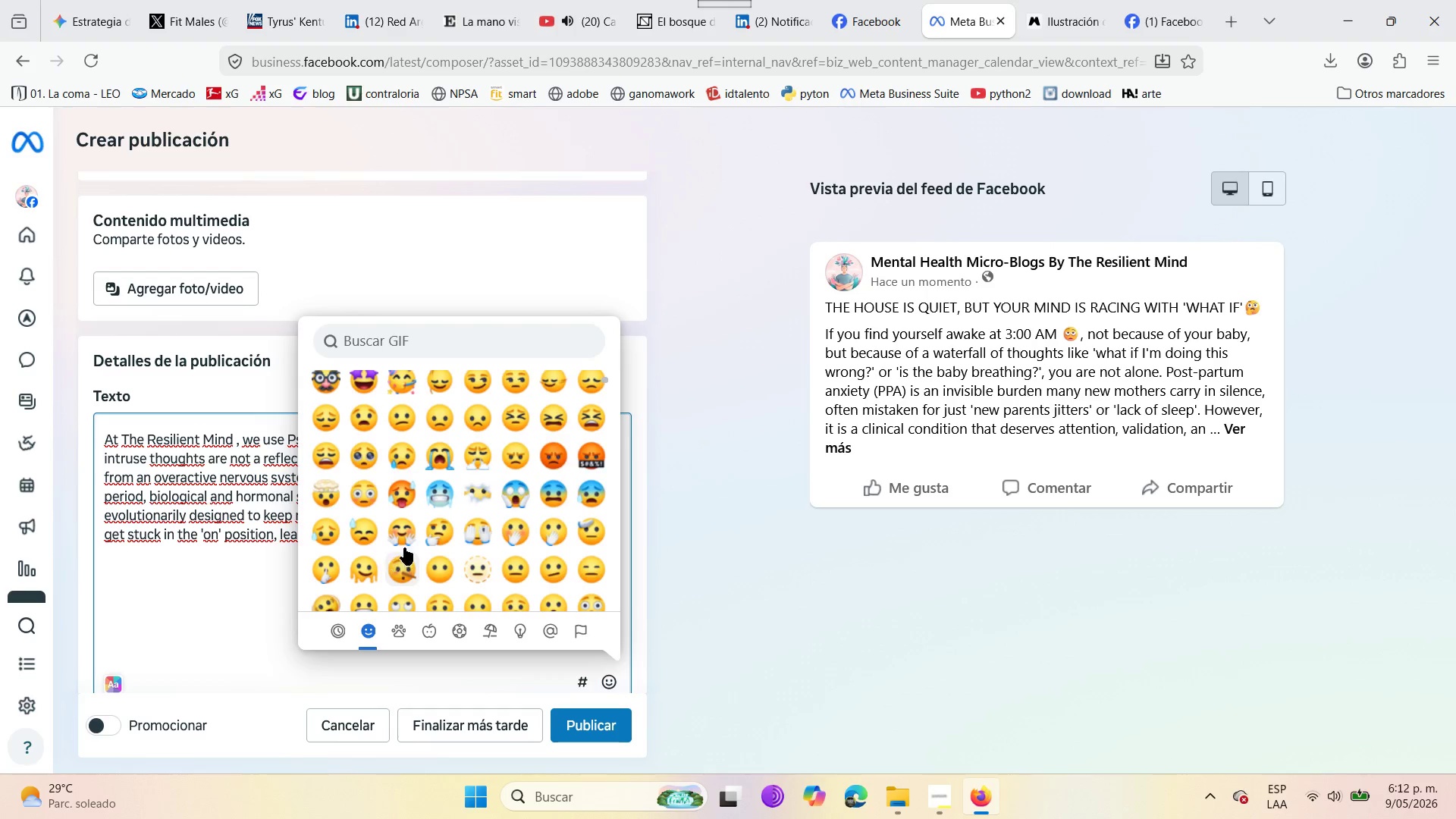 
left_click([202, 522])
 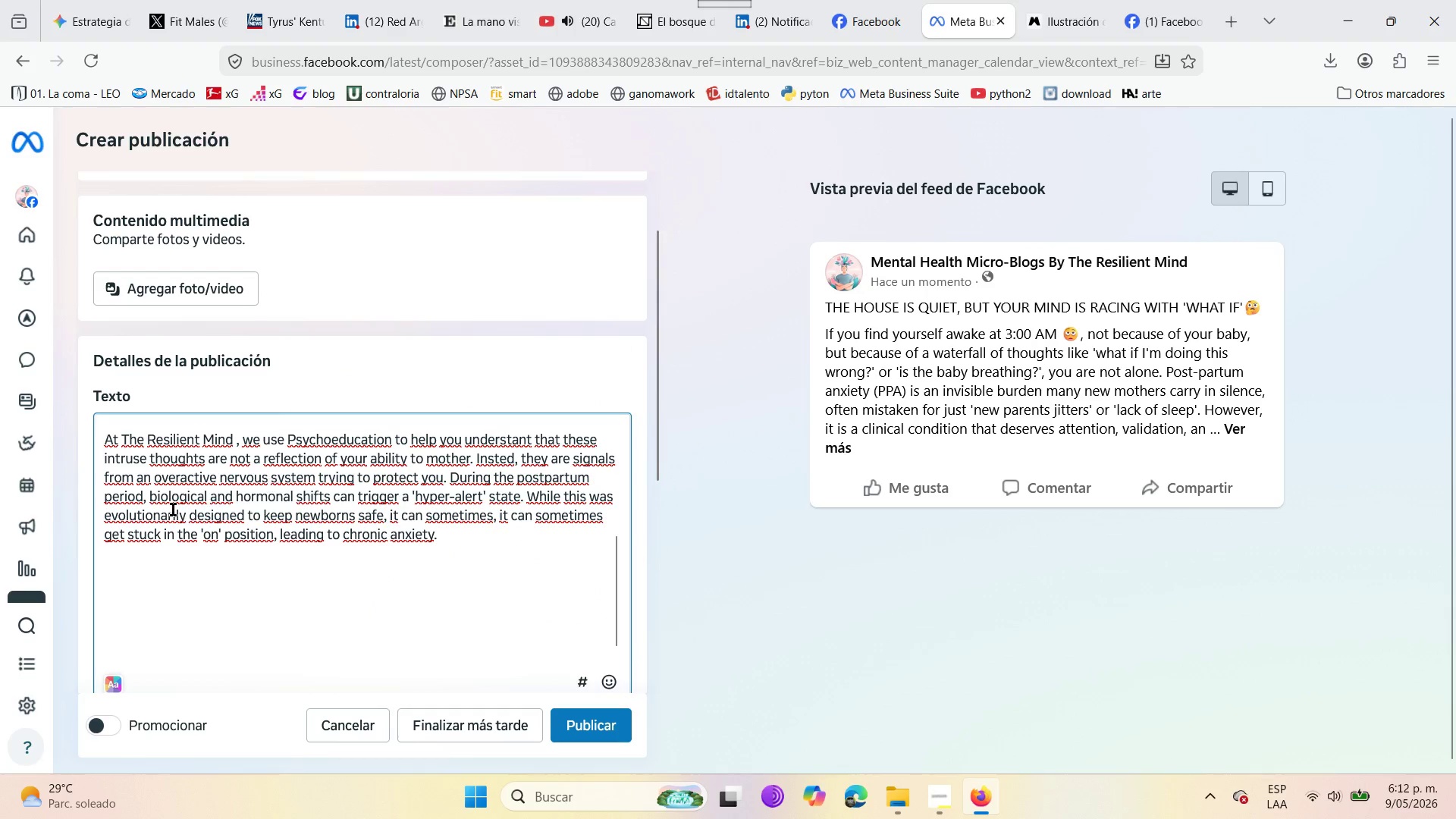 
scroll: coordinate [225, 506], scroll_direction: up, amount: 1.0
 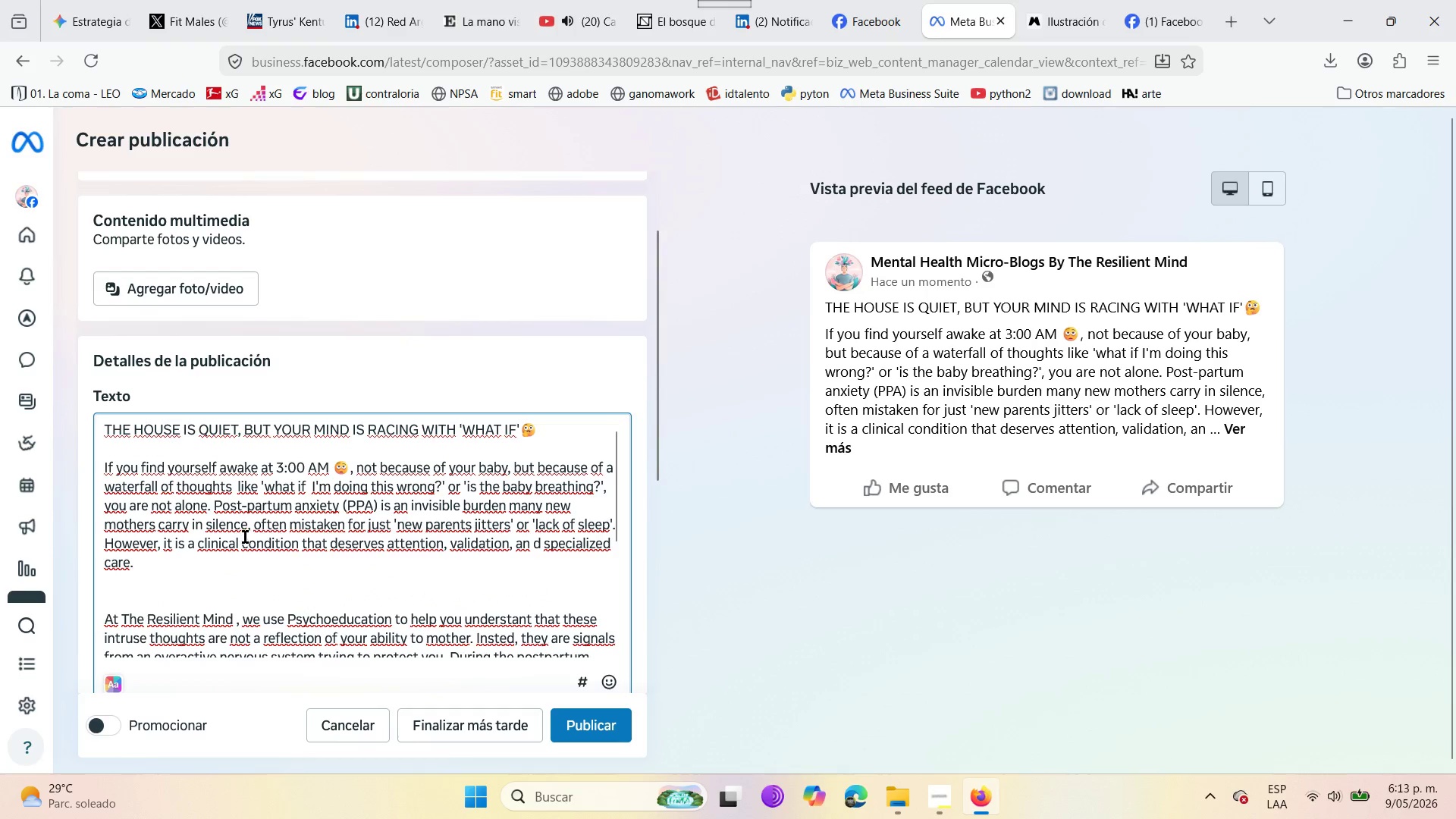 
wait(8.27)
 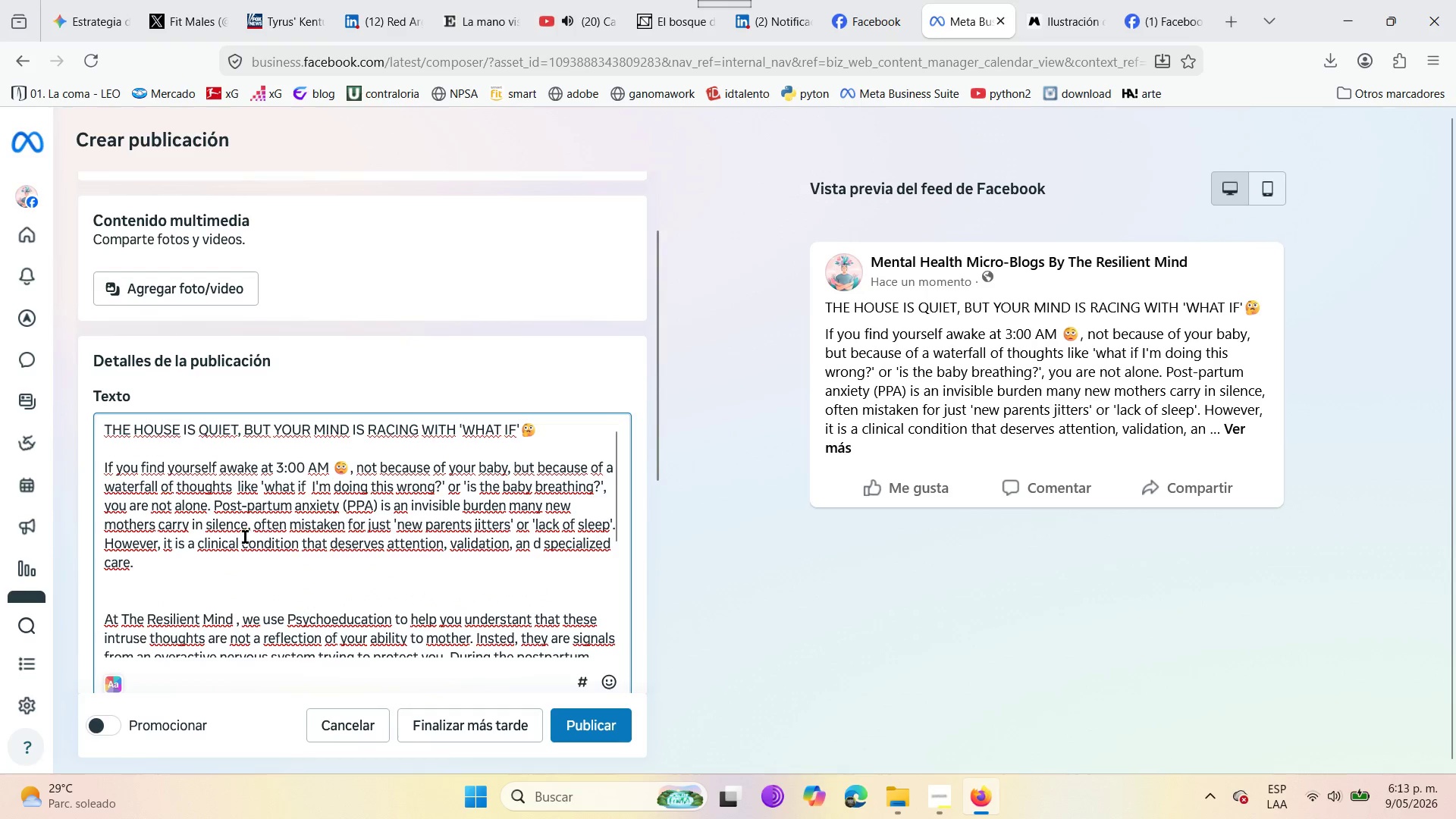 
left_click([247, 534])
 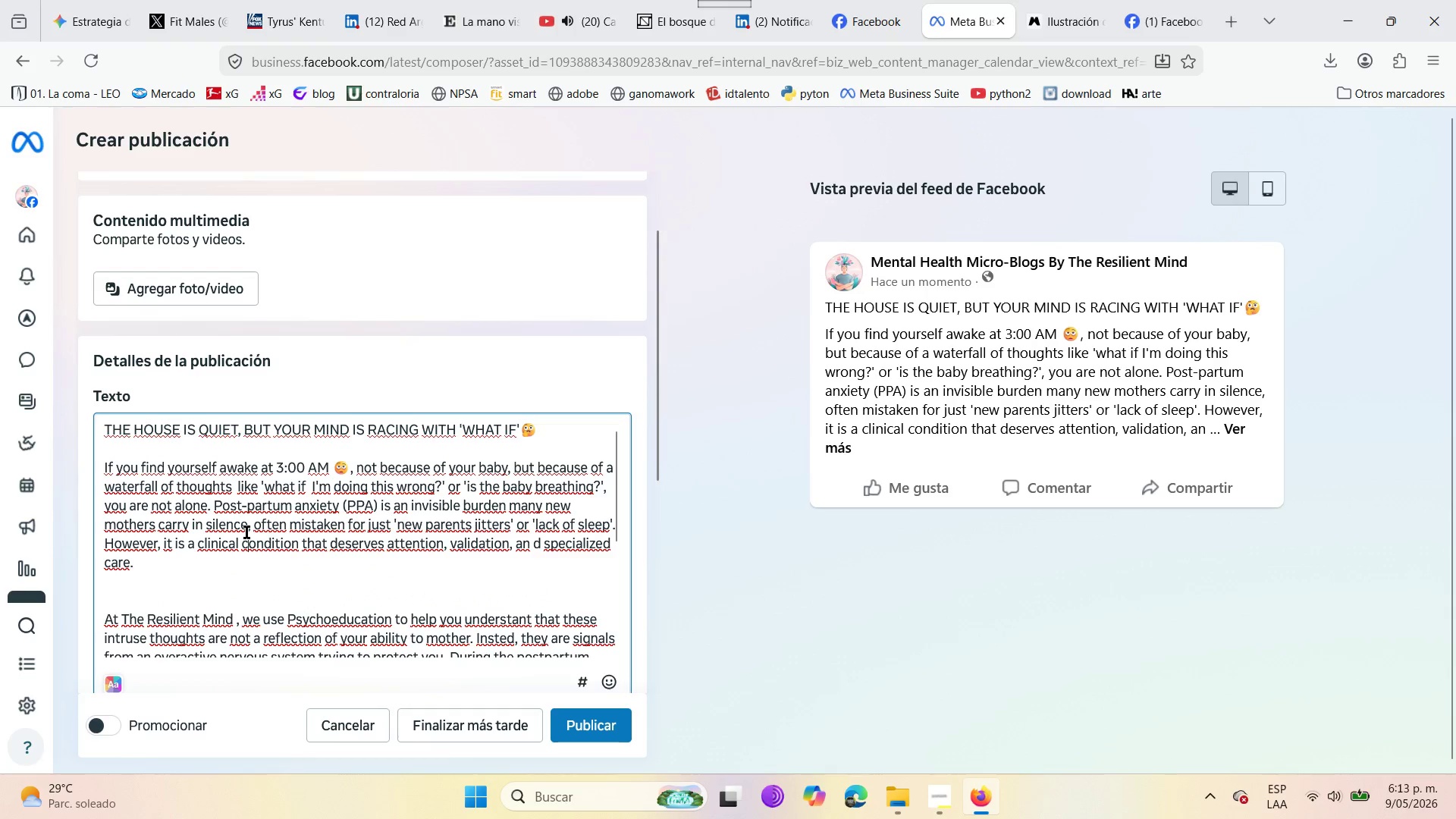 
left_click([246, 532])
 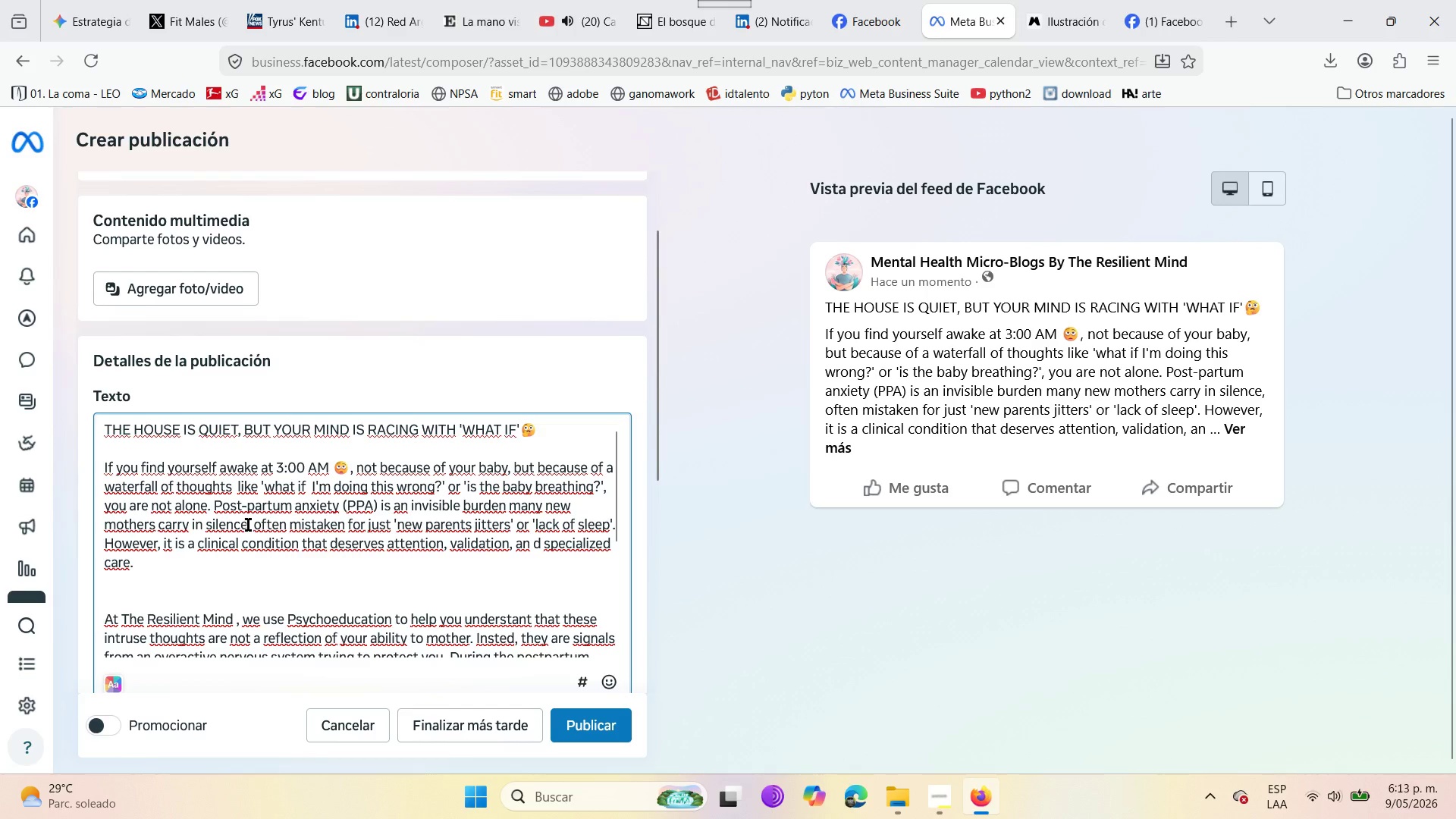 
key(Space)
 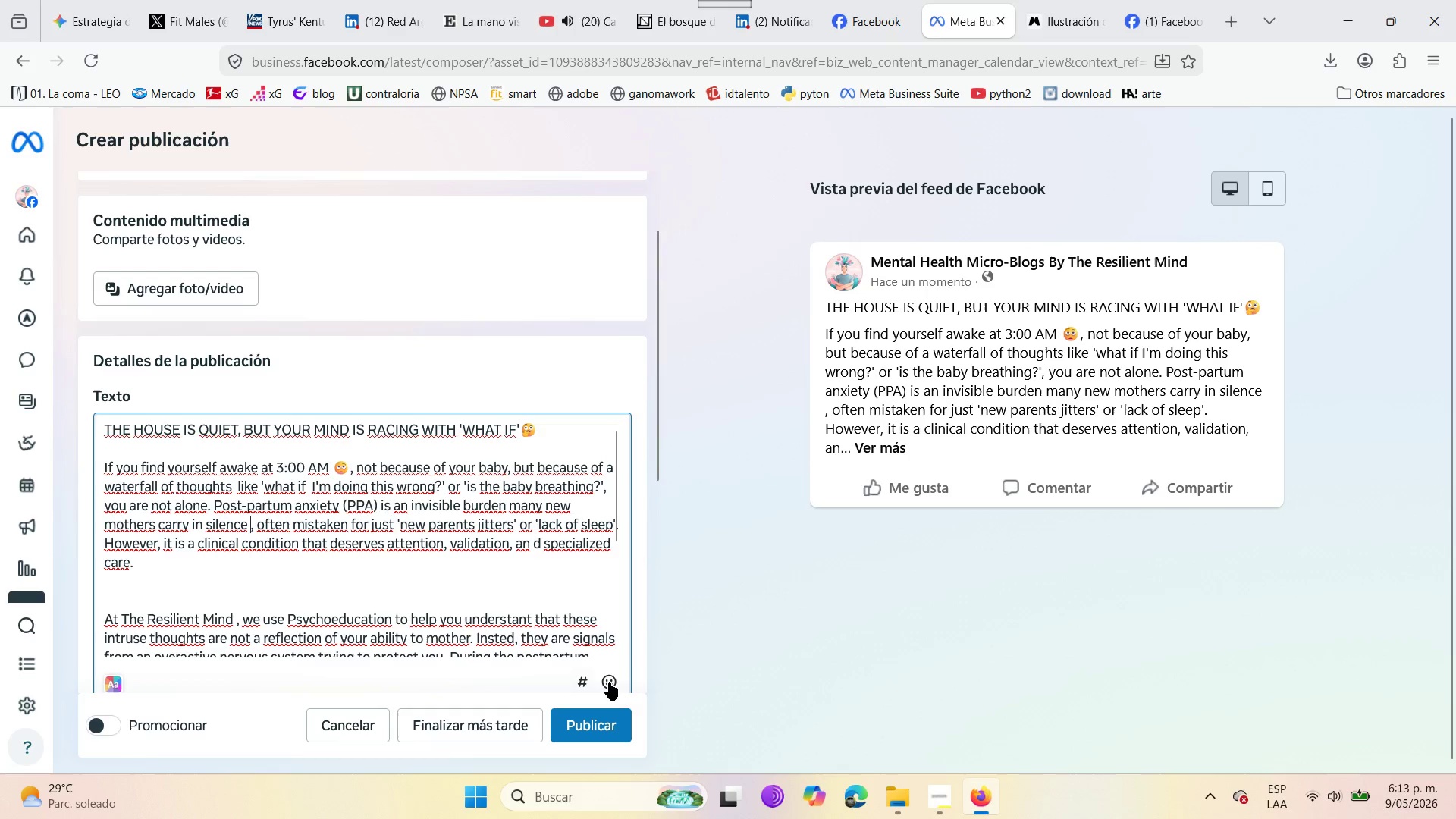 
left_click([613, 683])
 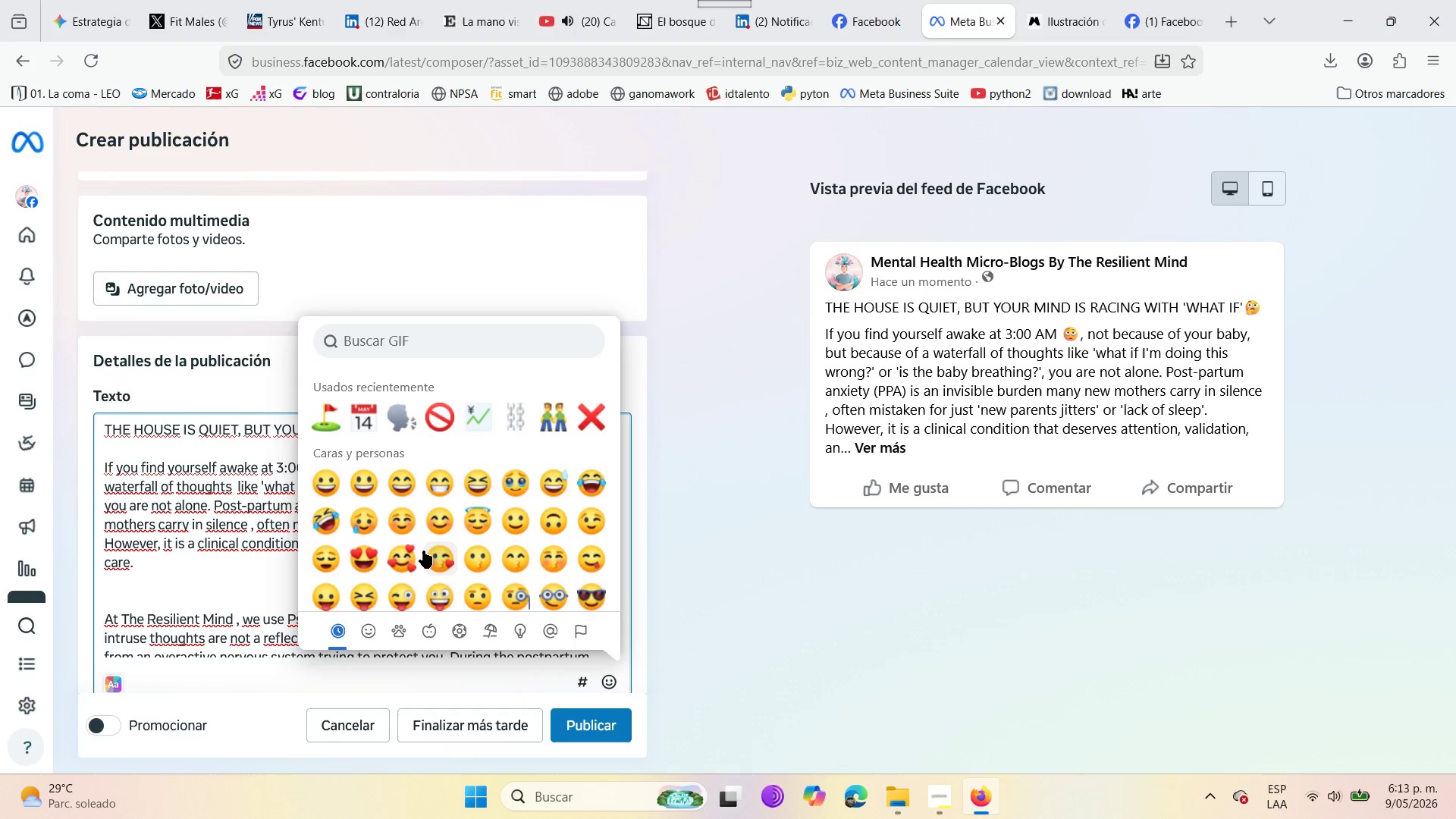 
wait(7.74)
 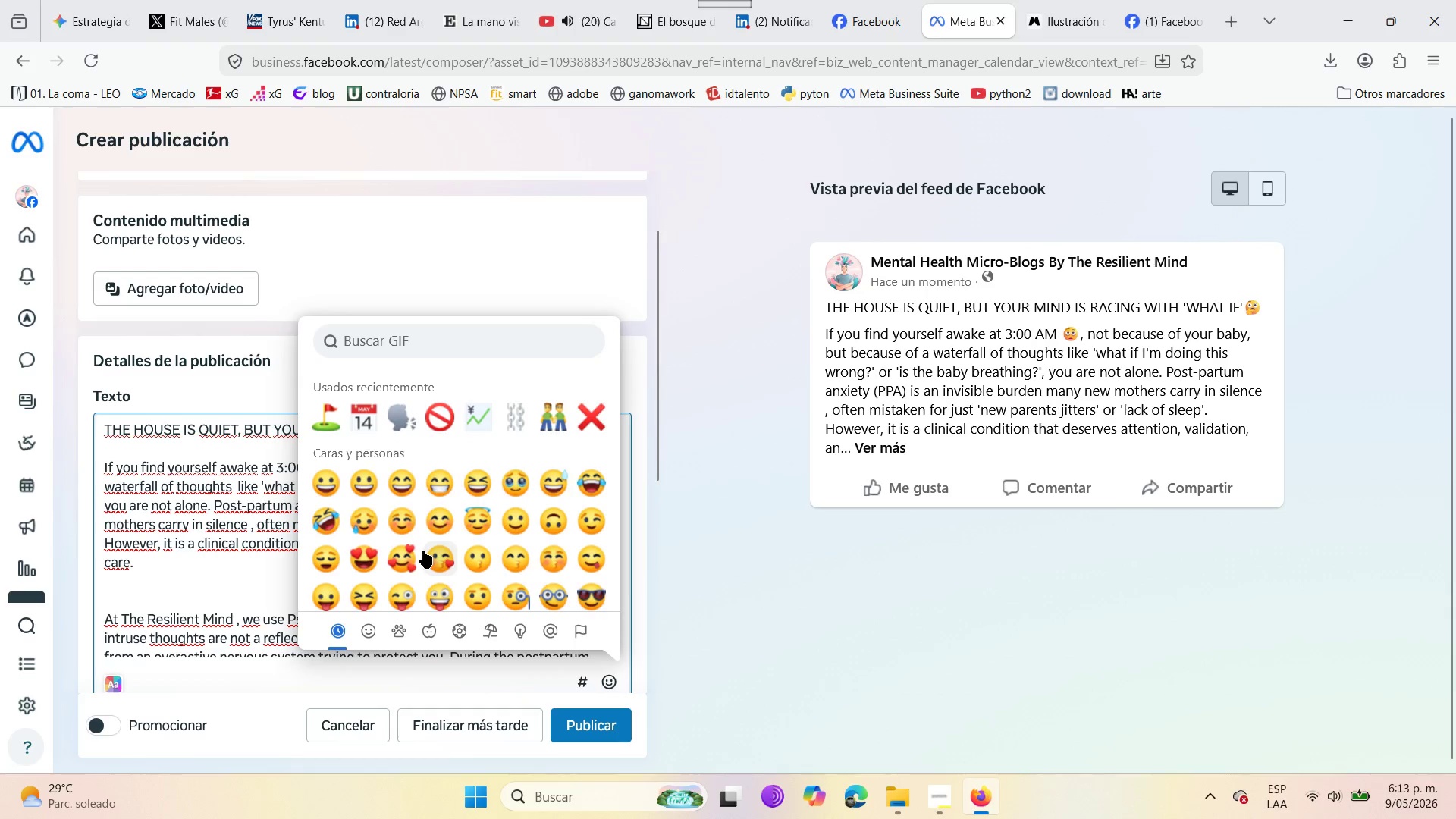 
scroll: coordinate [416, 519], scroll_direction: down, amount: 3.0
 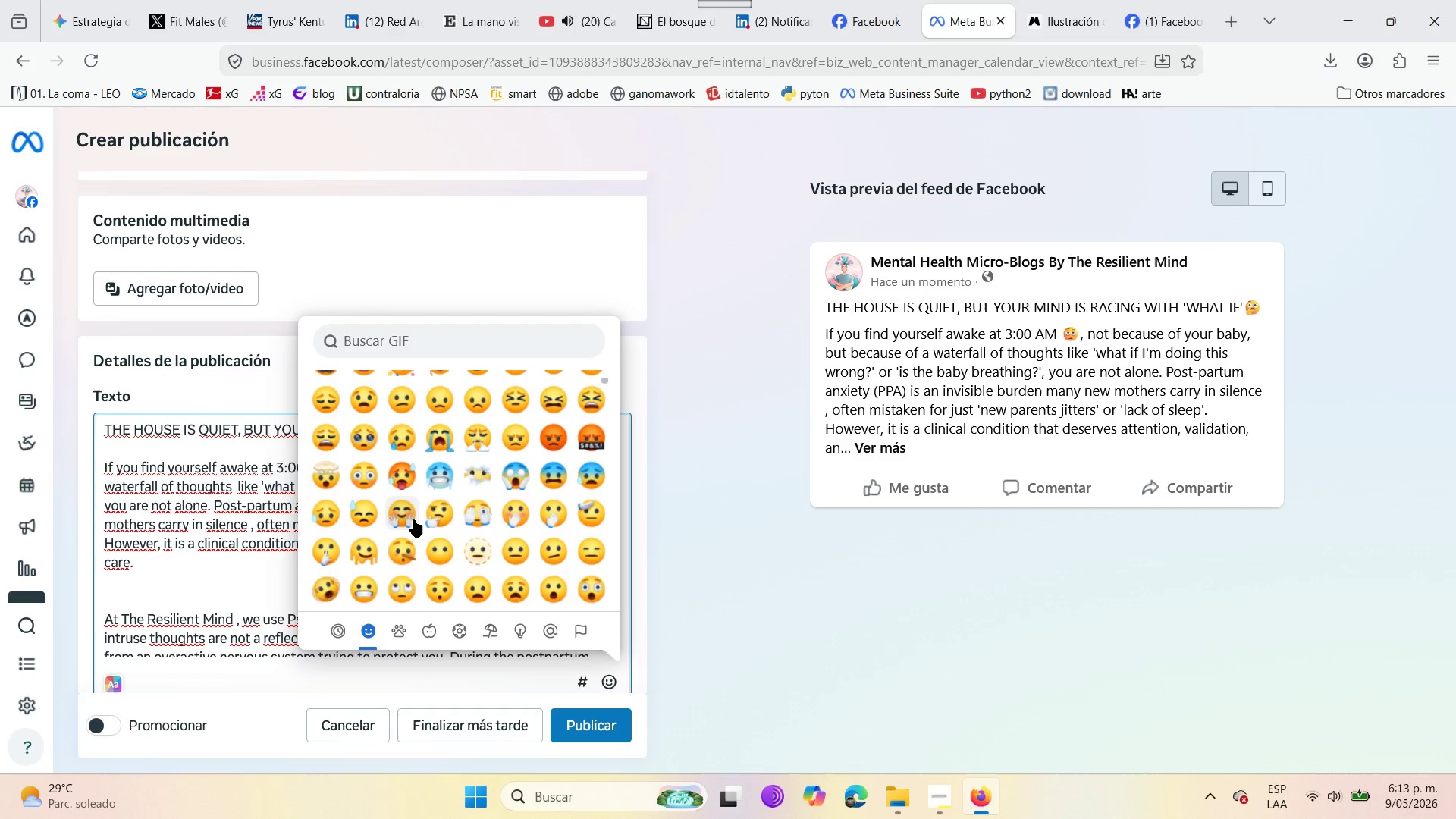 
wait(6.48)
 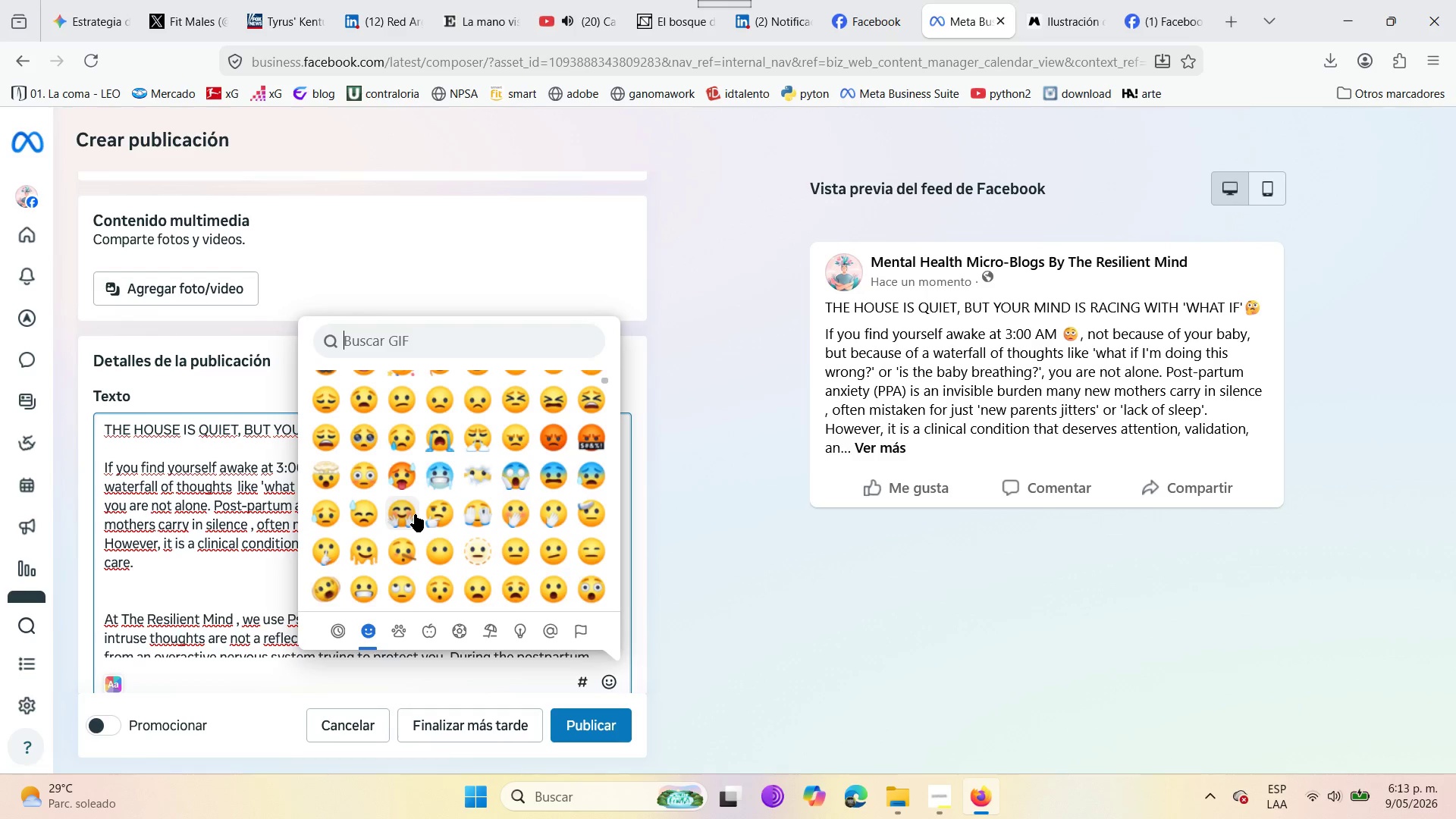 
left_click([553, 485])
 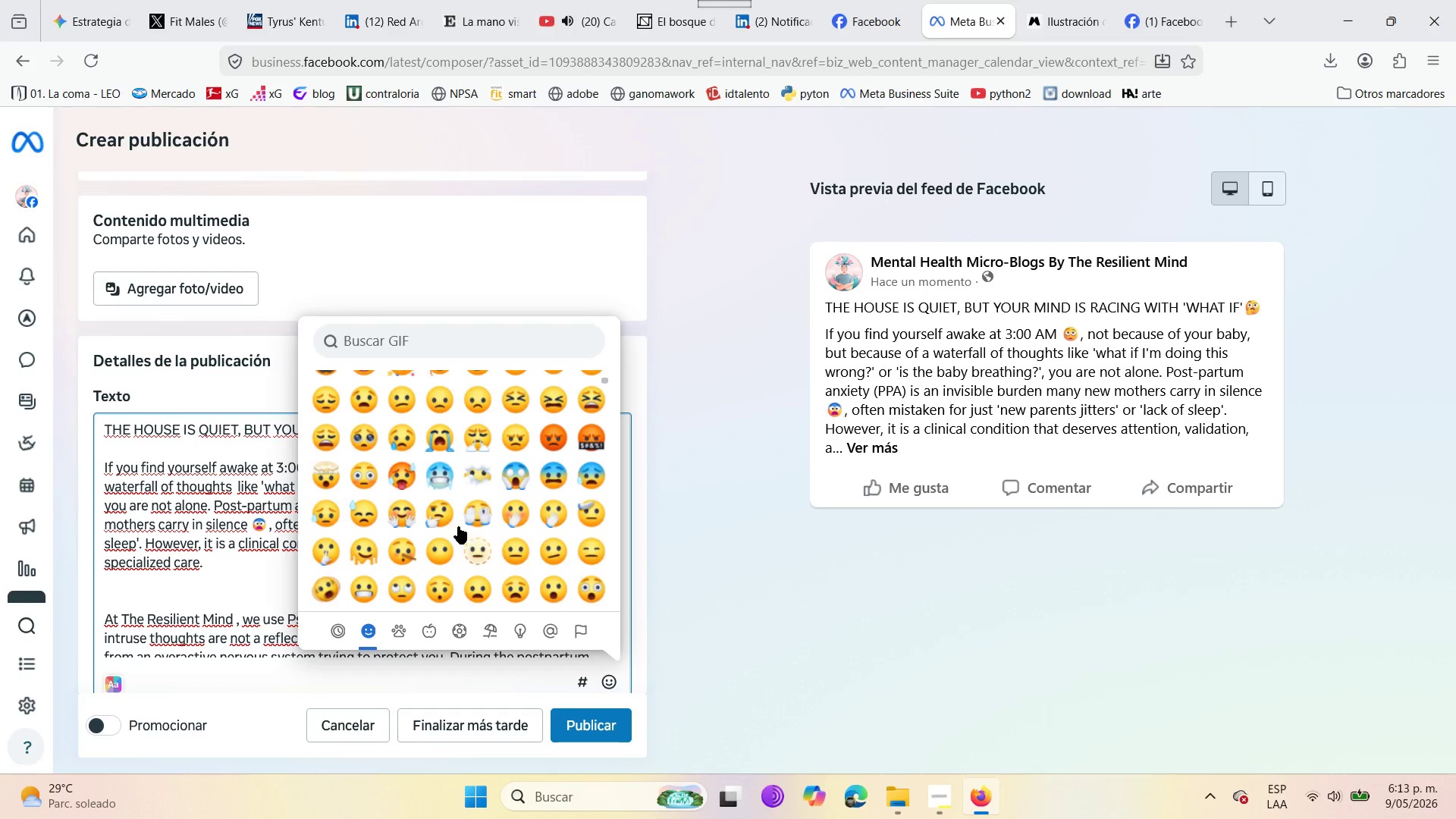 
wait(20.94)
 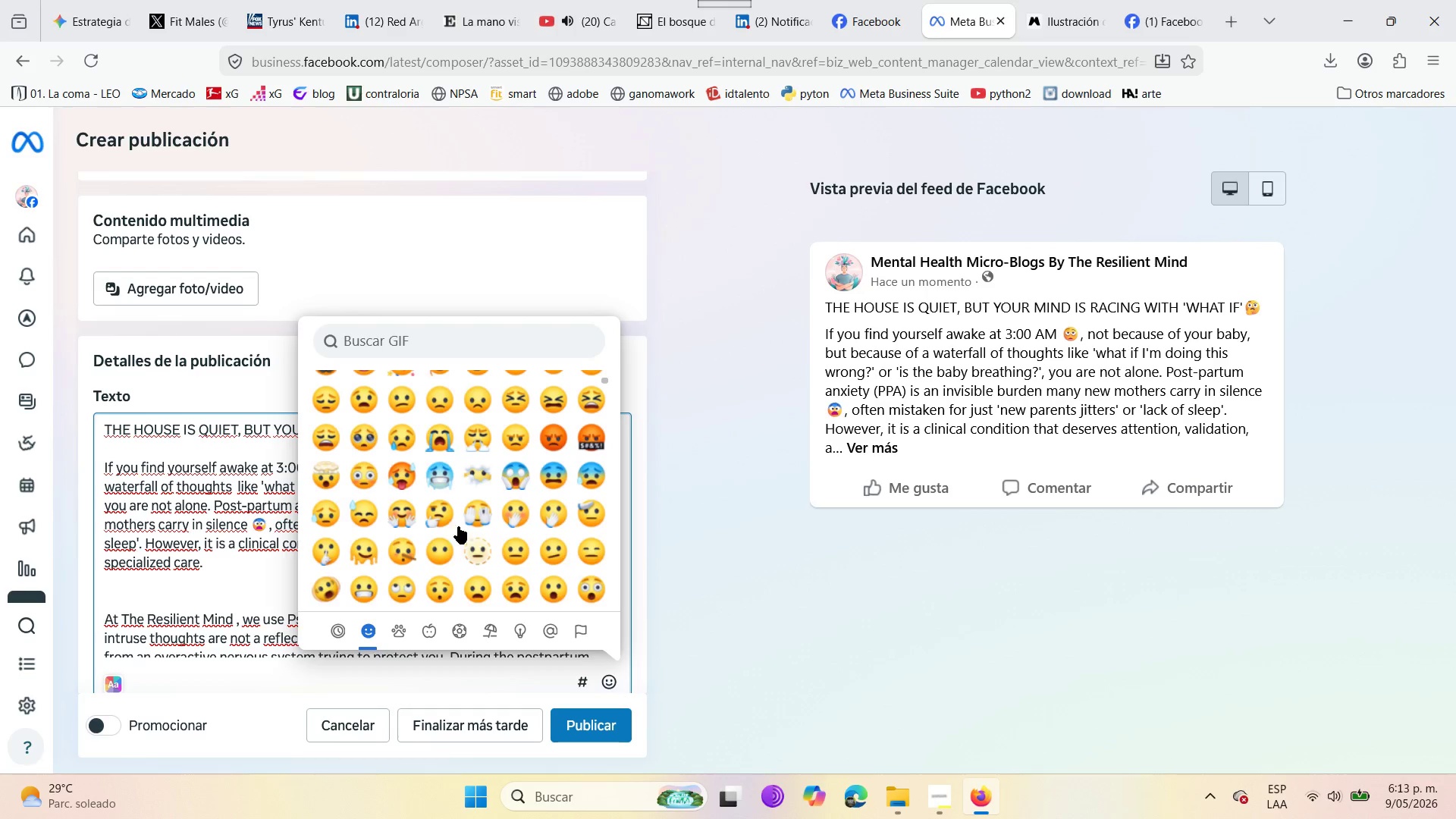 
left_click([326, 554])
 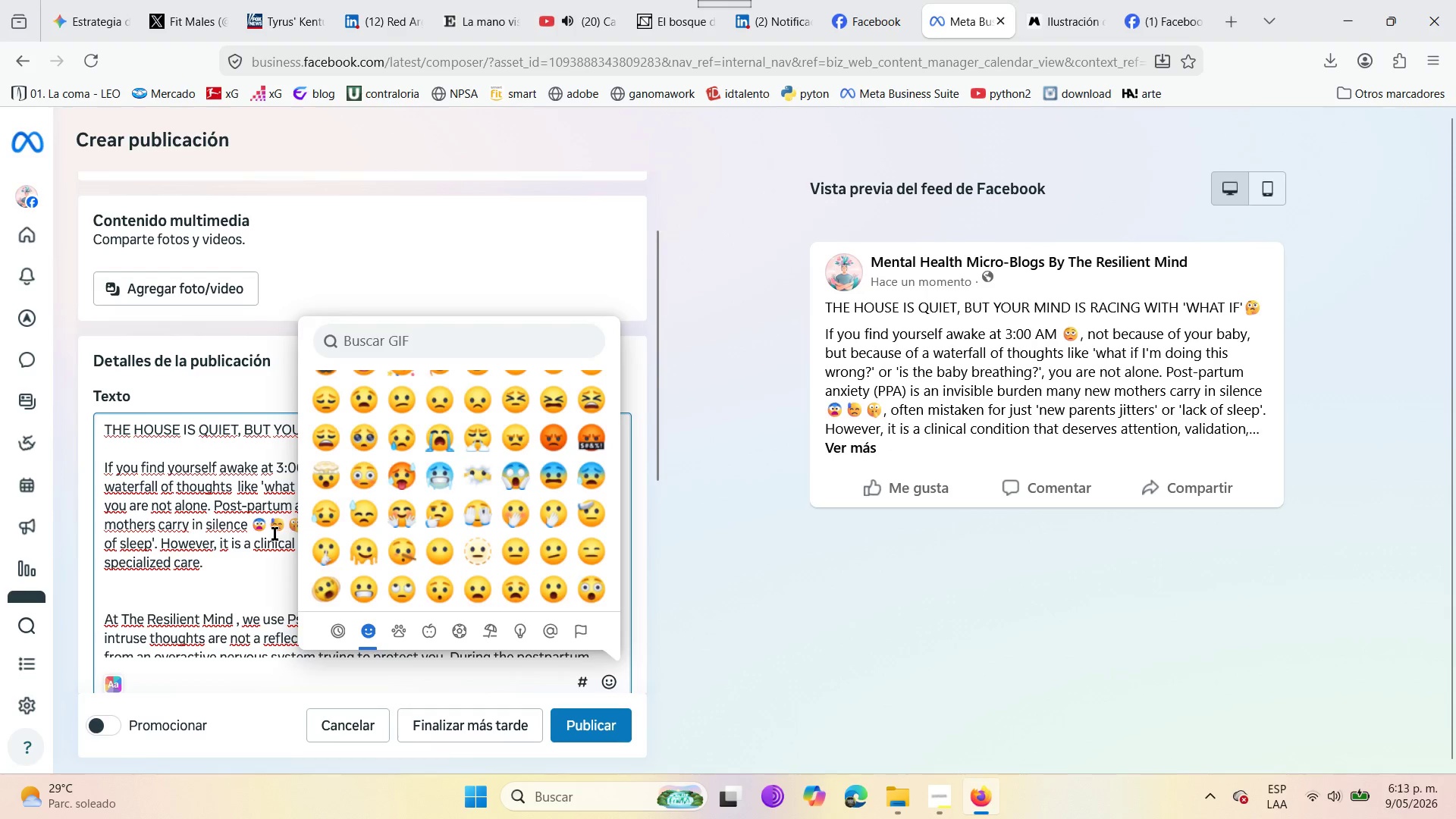 
left_click([268, 532])
 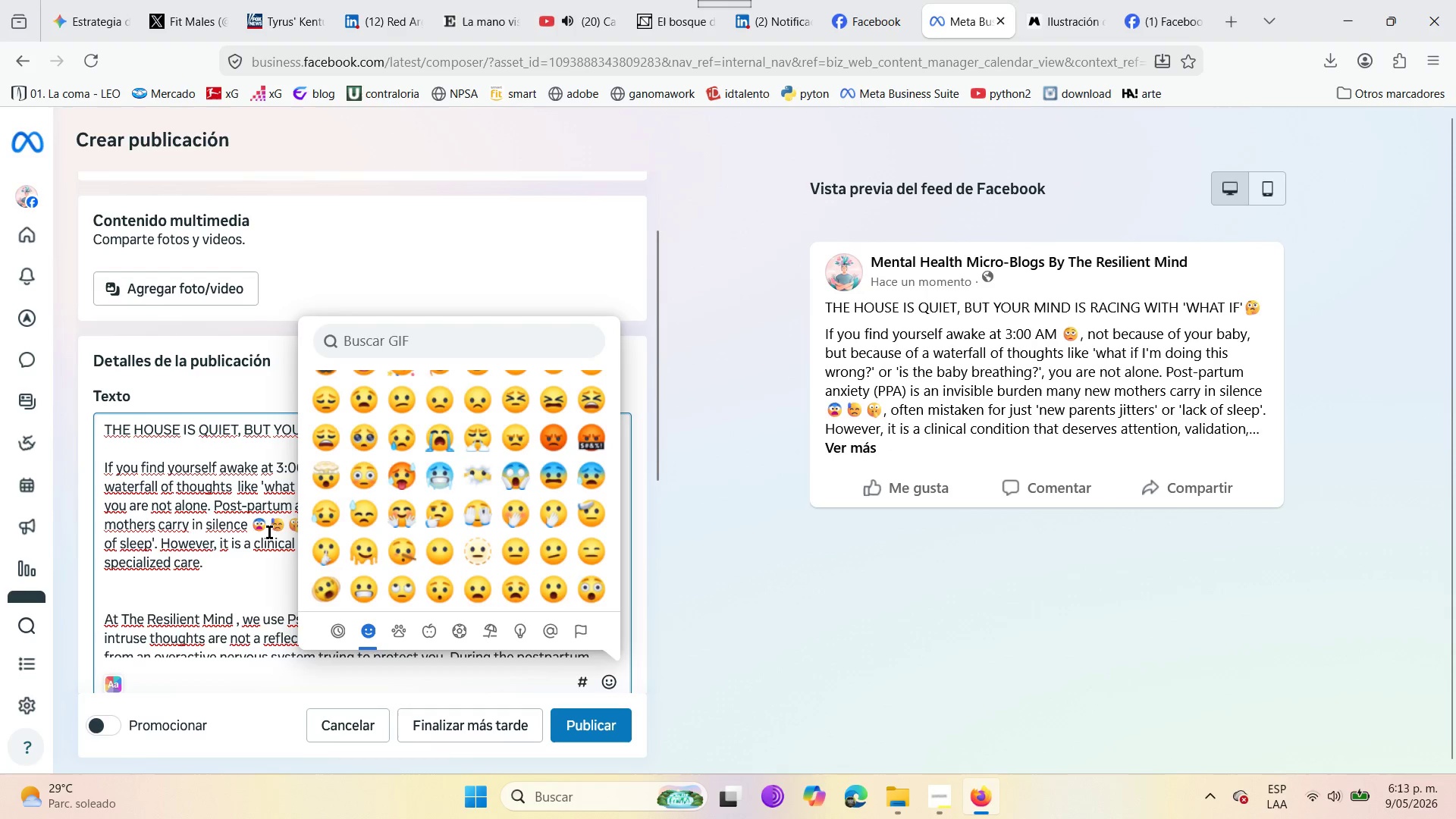 
left_click([277, 527])
 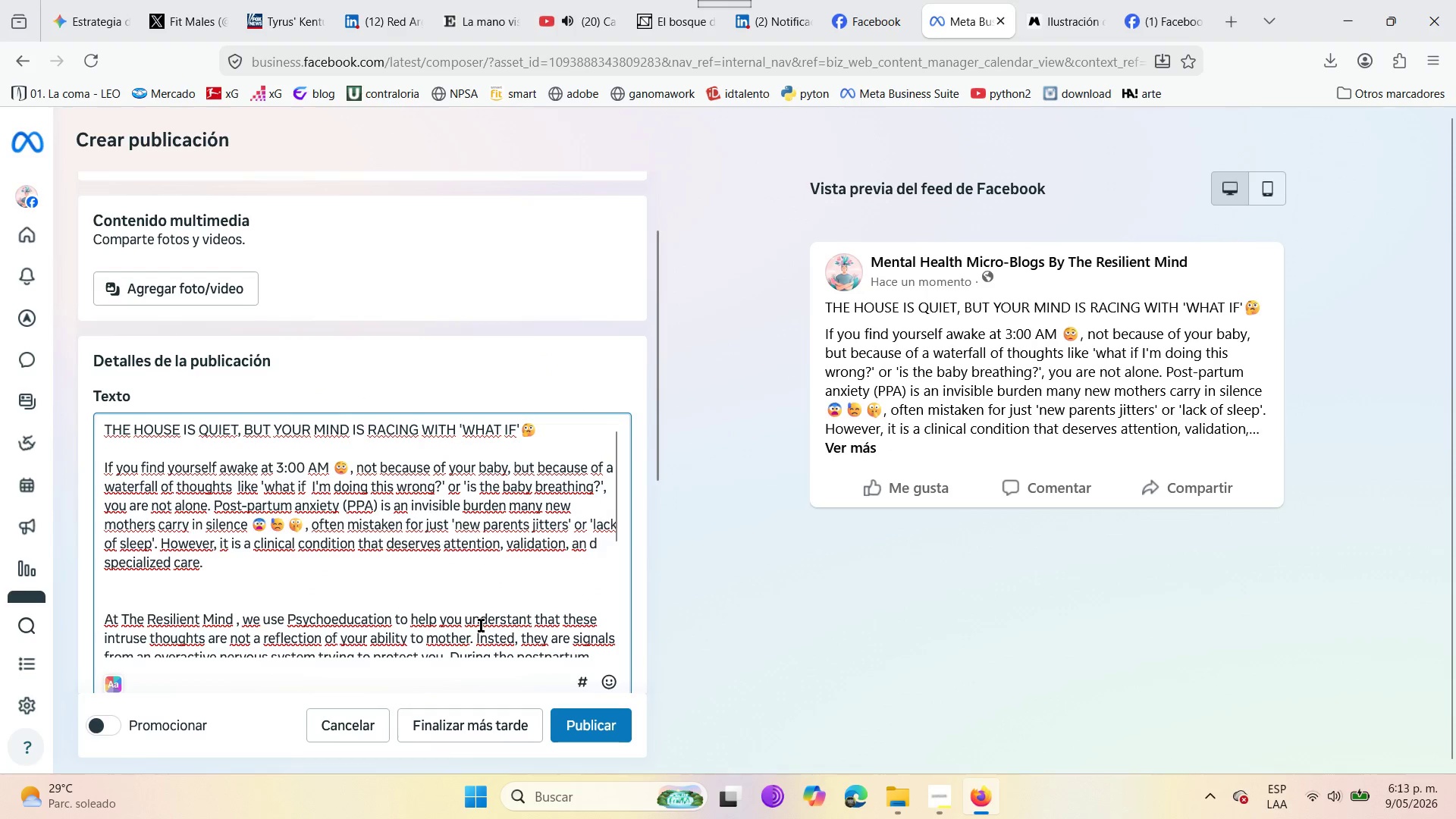 
key(Backspace)
 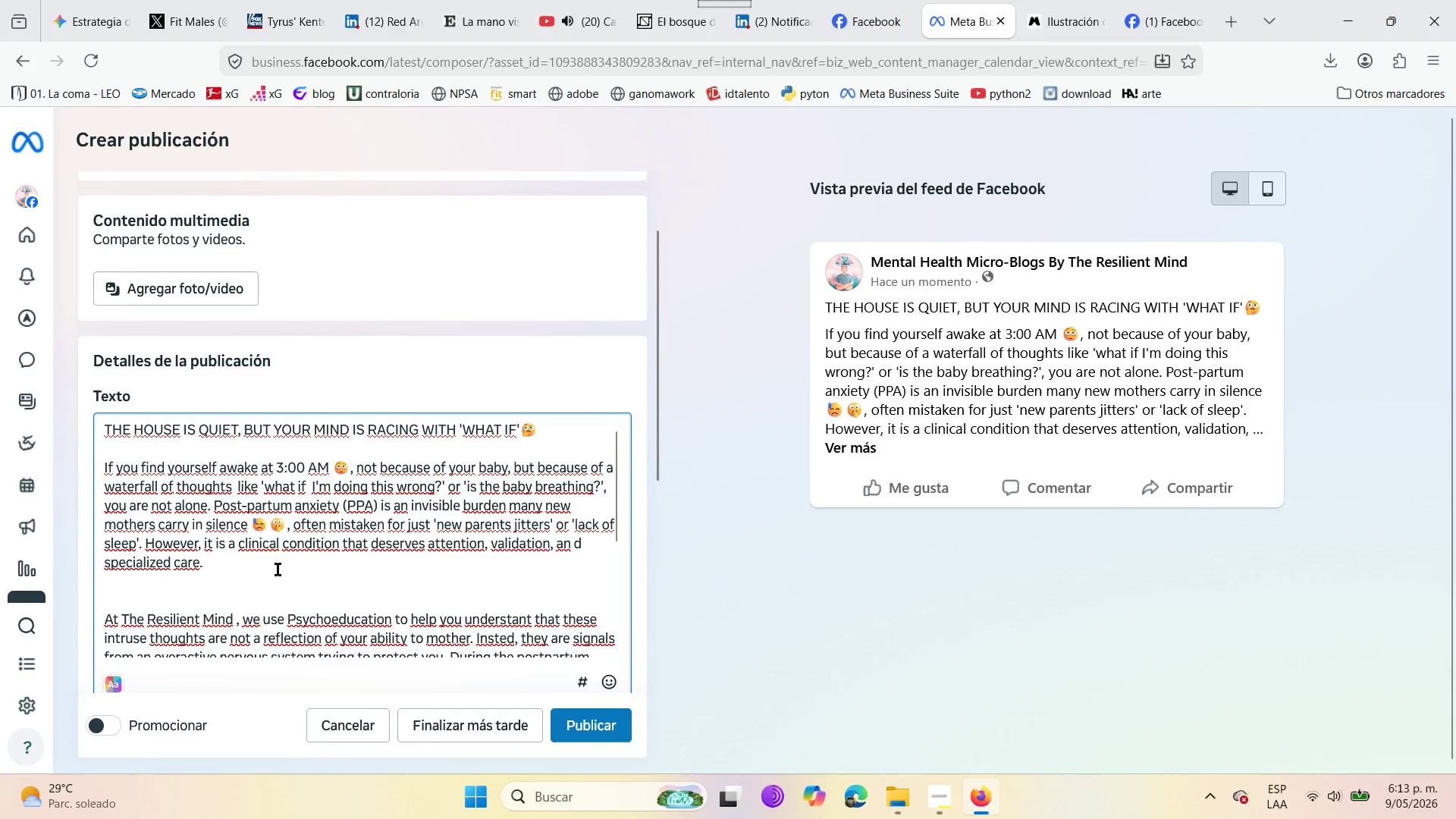 
scroll: coordinate [393, 545], scroll_direction: down, amount: 2.0
 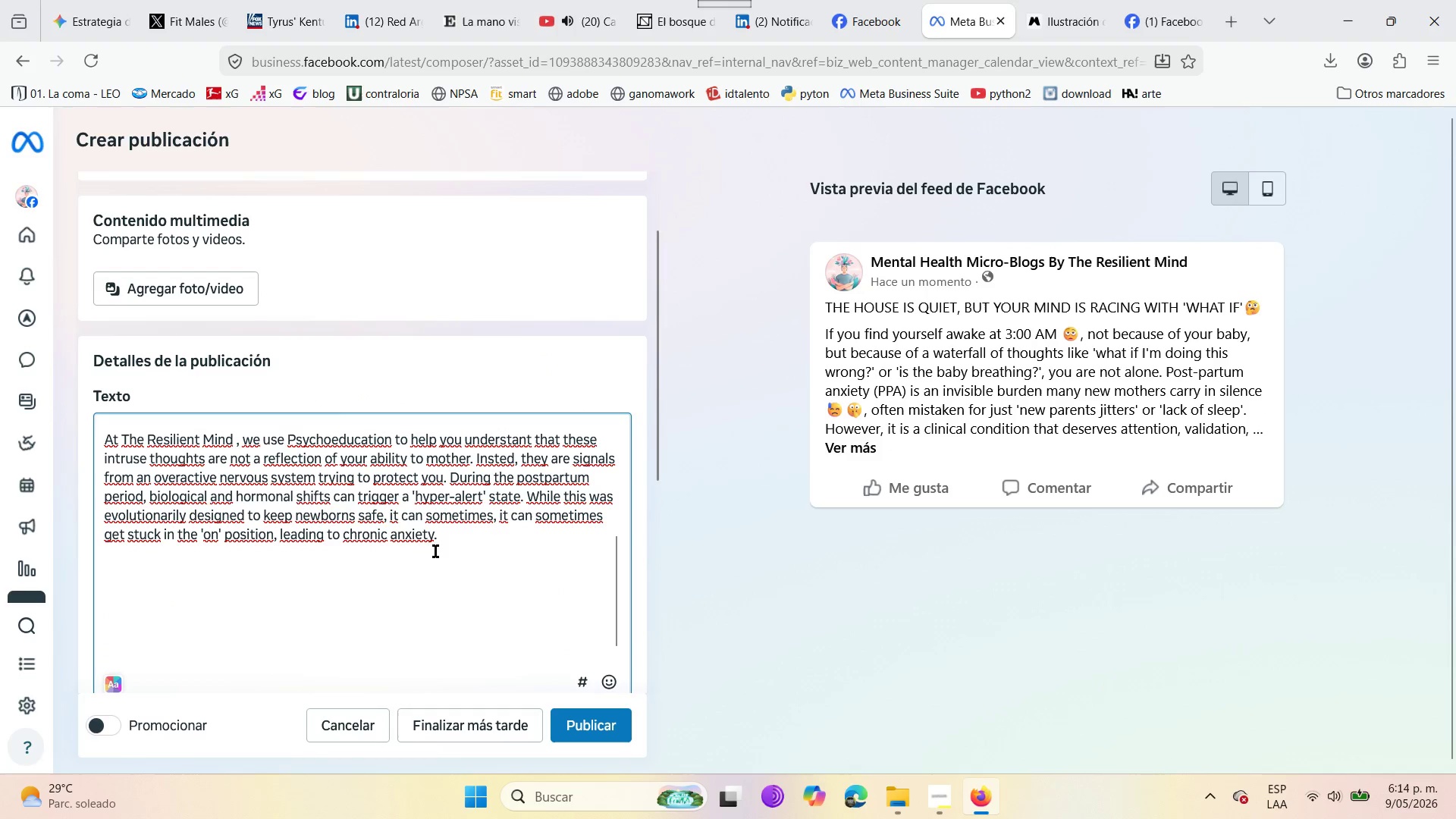 
left_click([457, 540])
 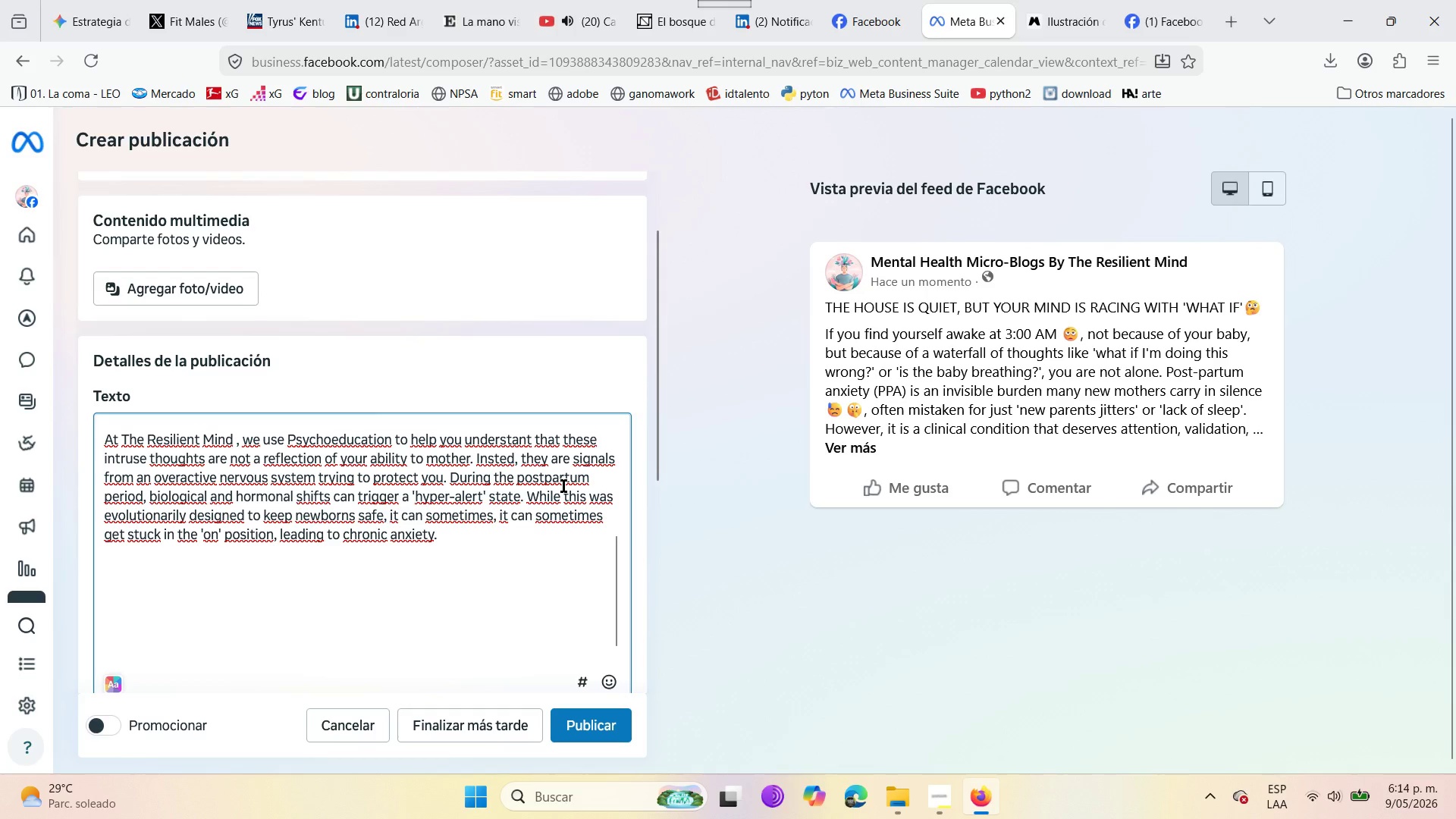 
key(Enter)
 